 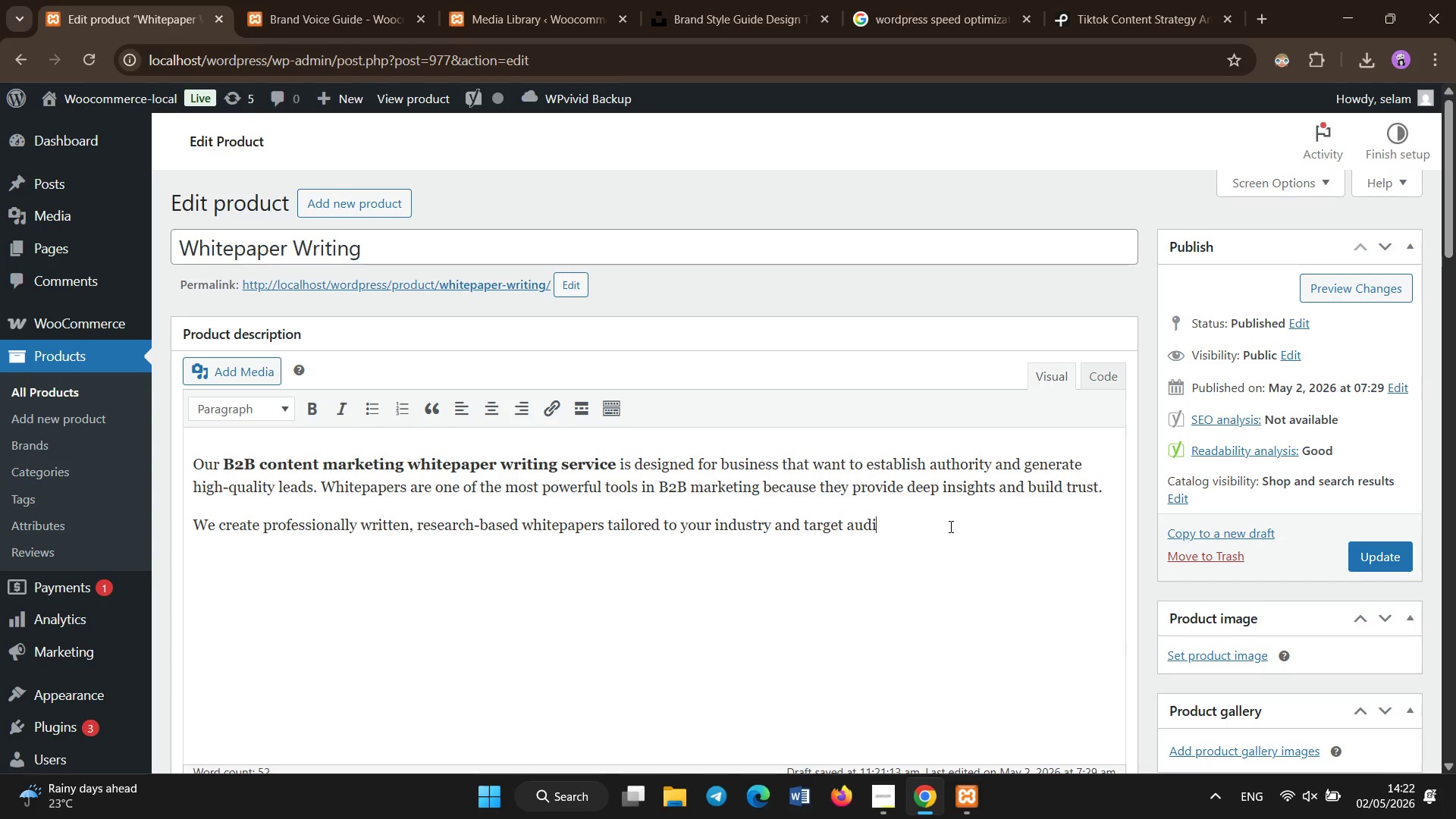 
hold_key(key=ShiftLeft, duration=0.38)
 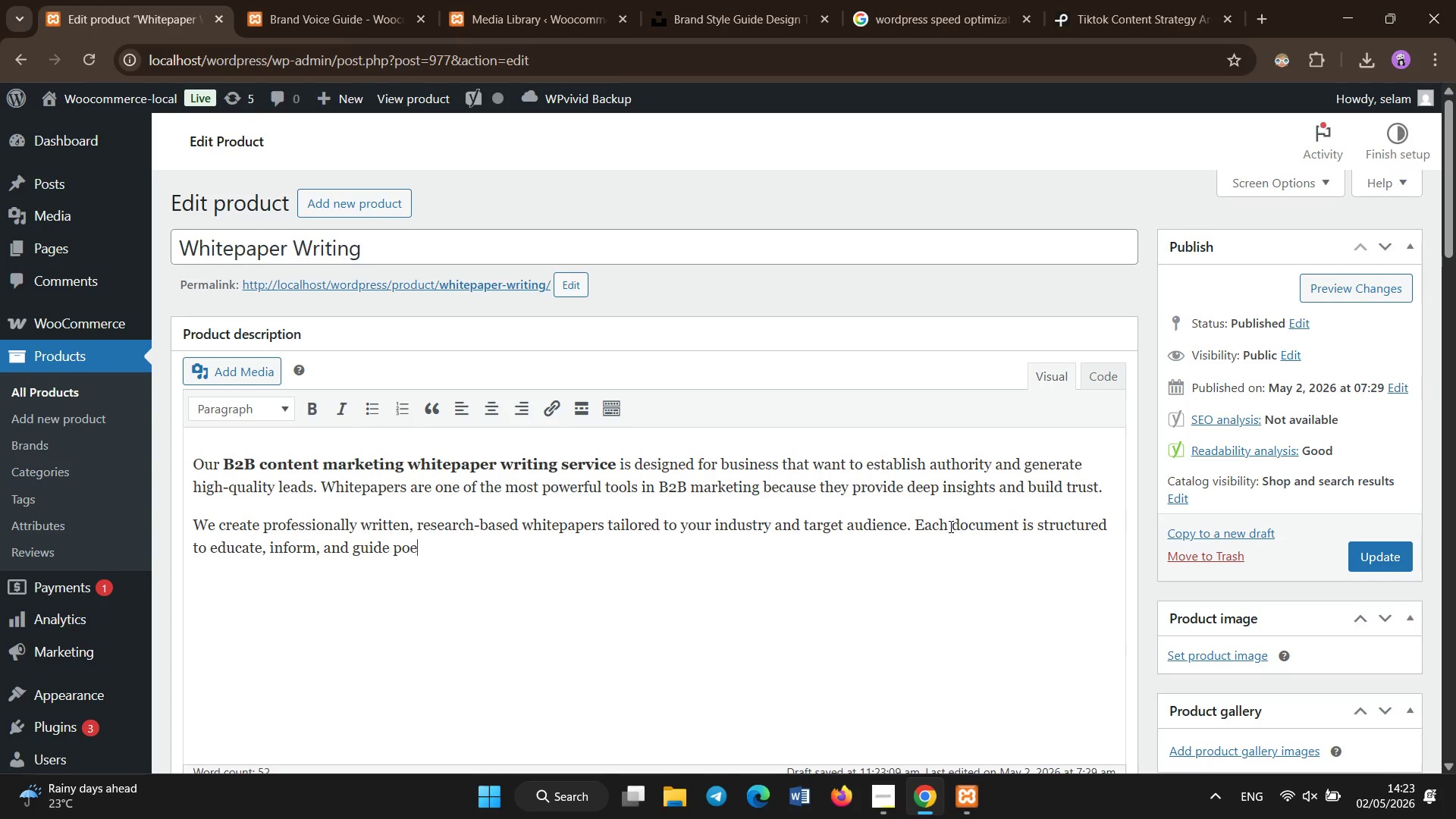 
wait(18.8)
 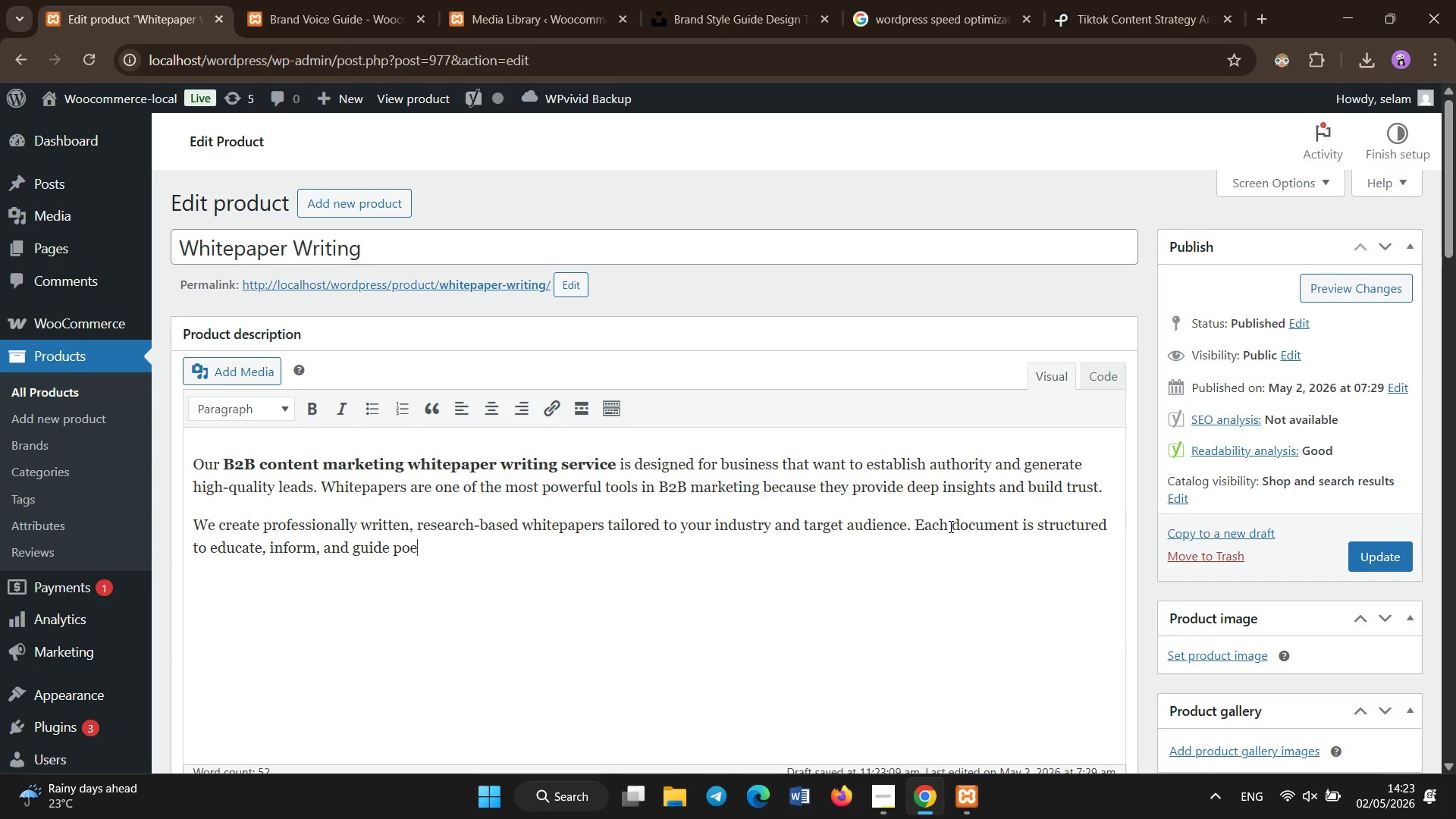 
hold_key(key=Backspace, duration=0.7)
 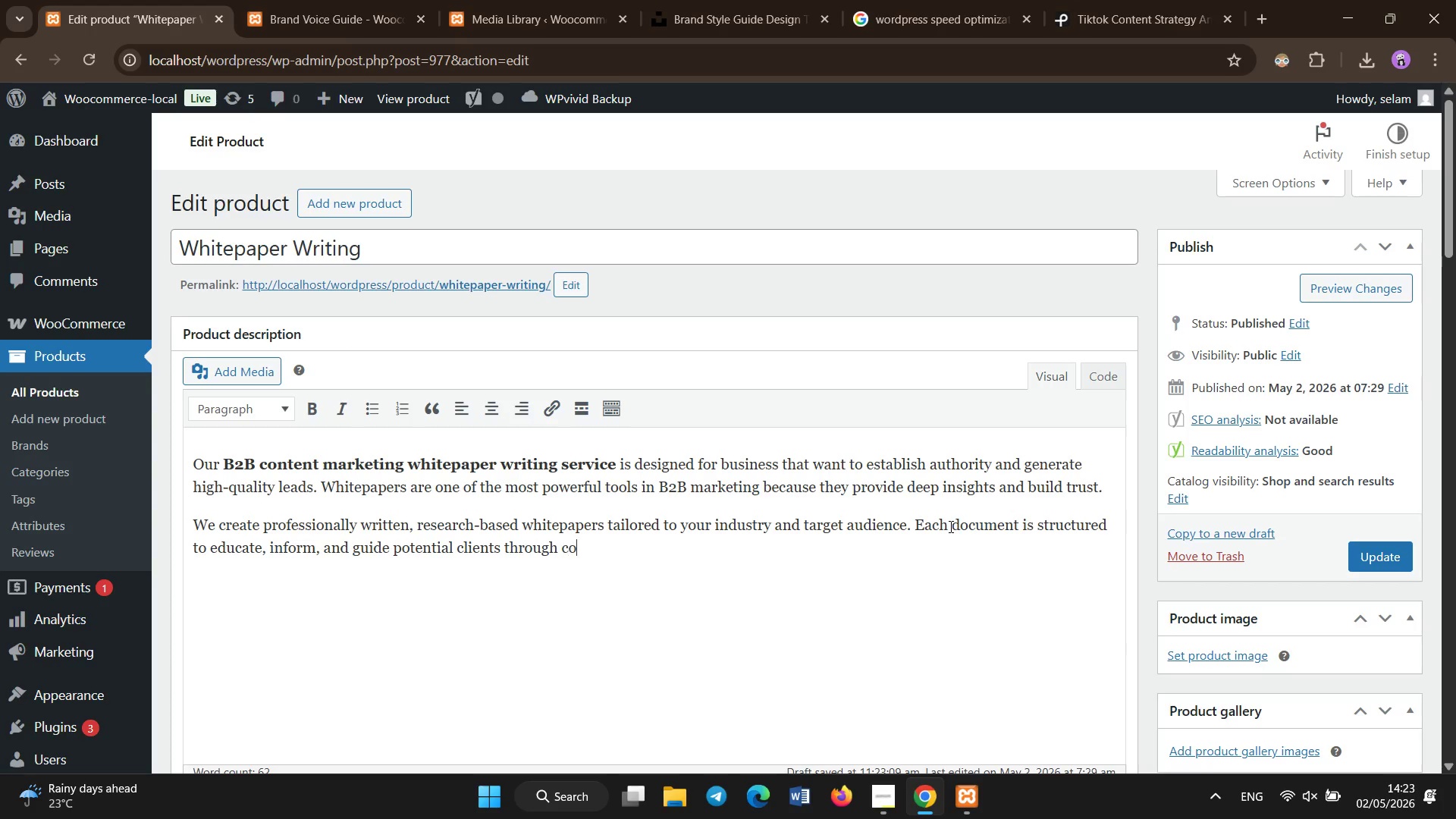 
wait(14.39)
 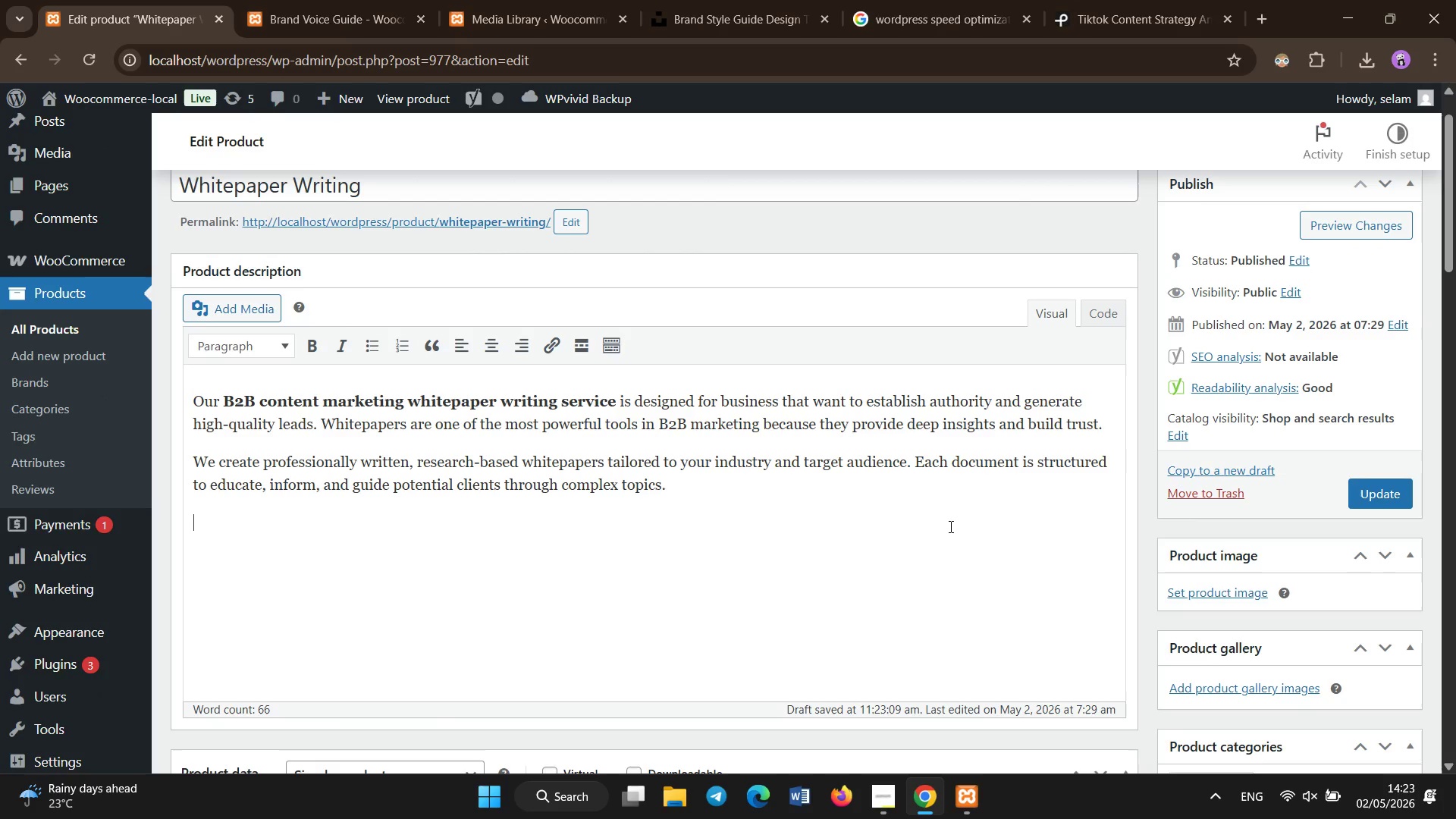 
key(Enter)
 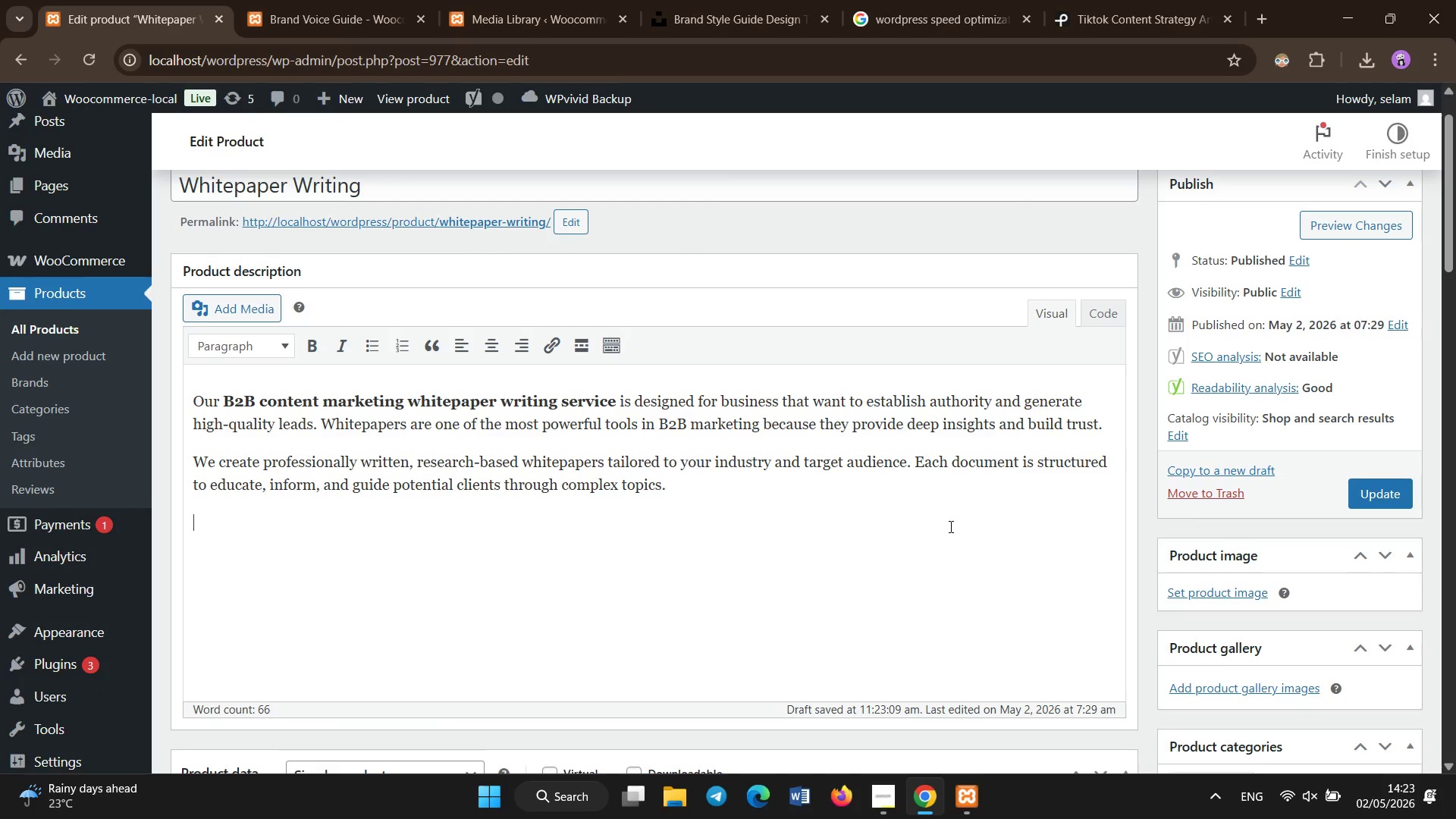 
scroll: coordinate [951, 527], scroll_direction: none, amount: 0.0
 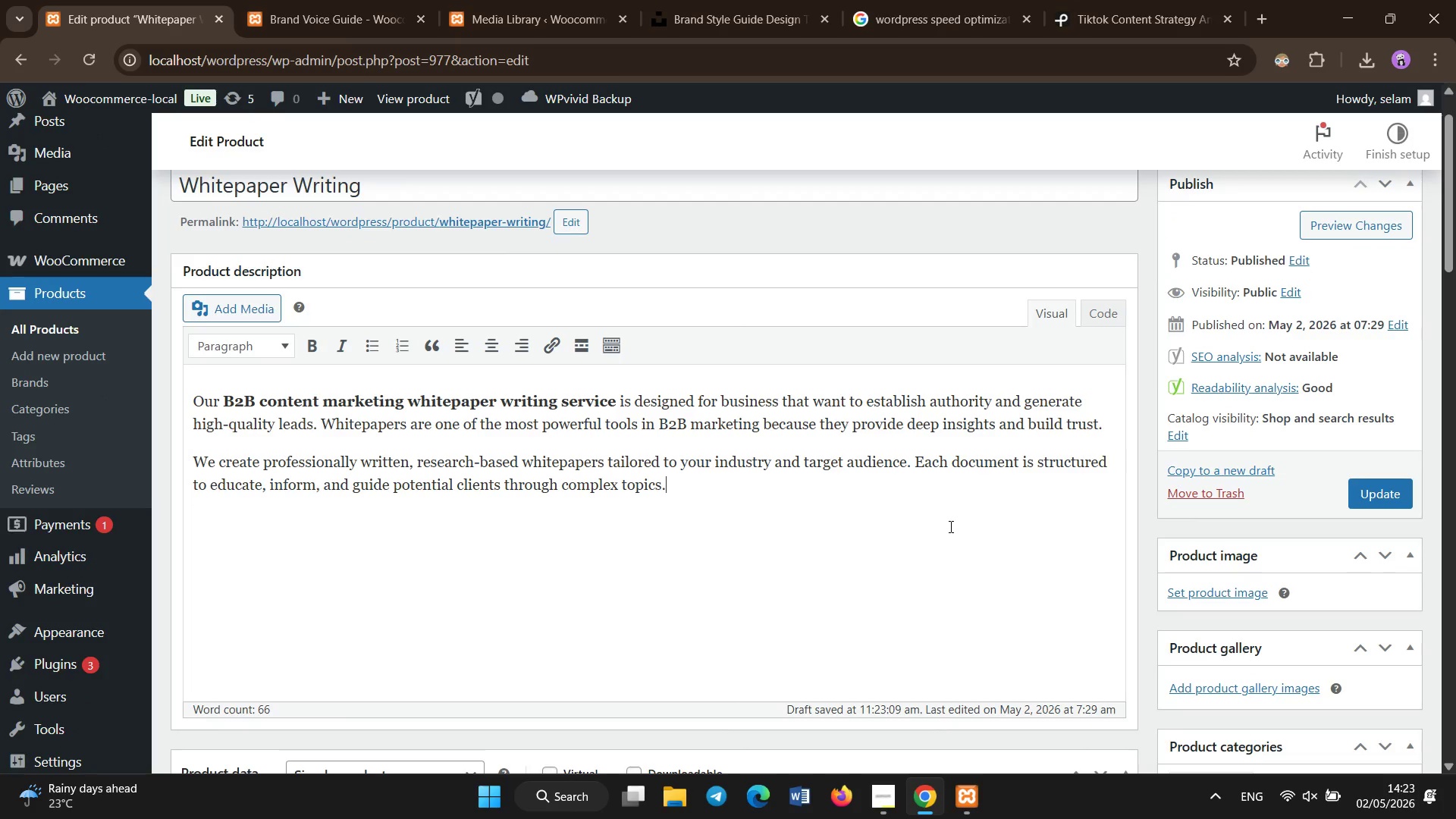 
type(With our B2B content marketing whitepaper writing service )
key(Backspace)
type(,)
 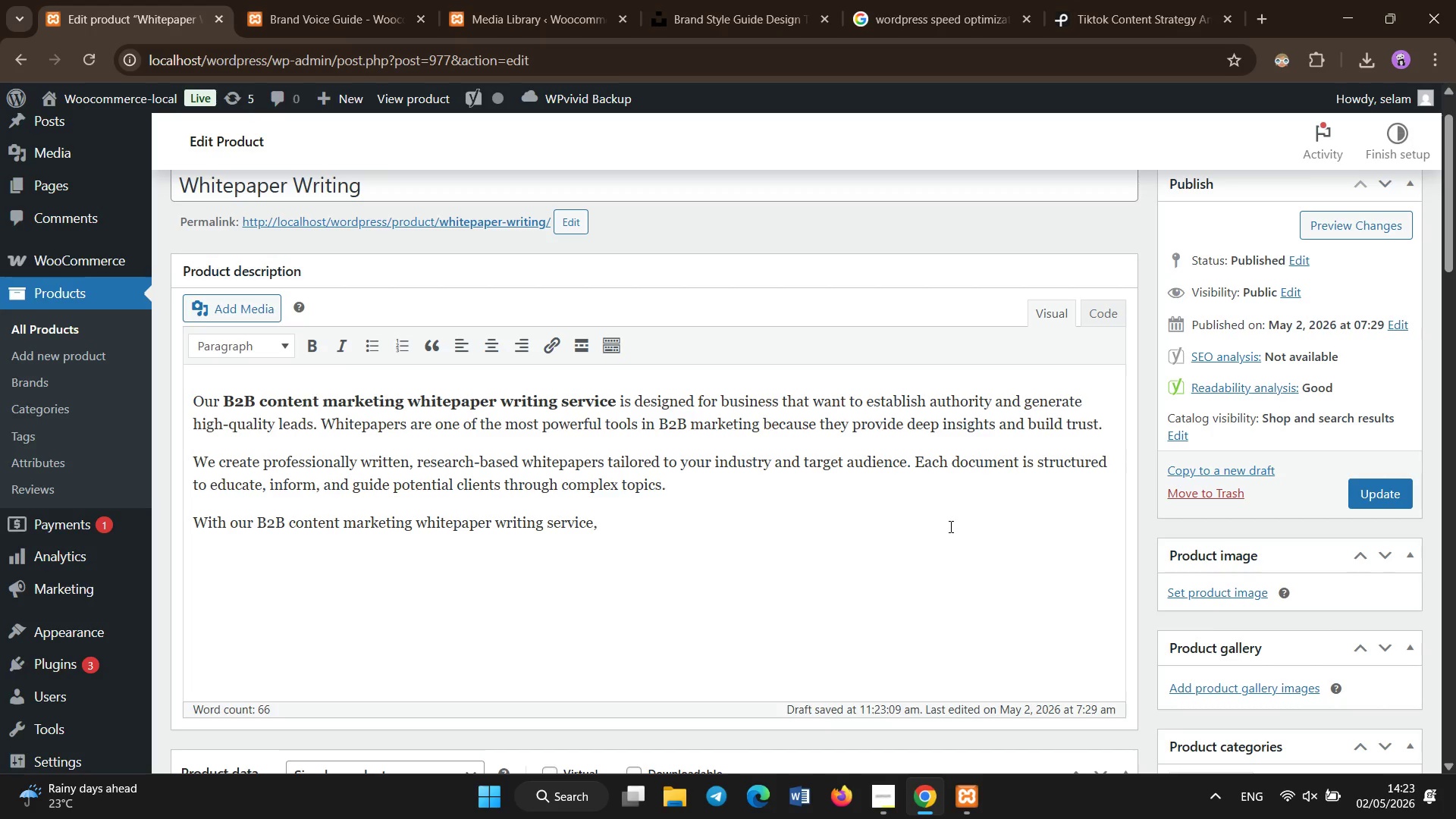 
left_click_drag(start_coordinate=[599, 526], to_coordinate=[257, 542])
 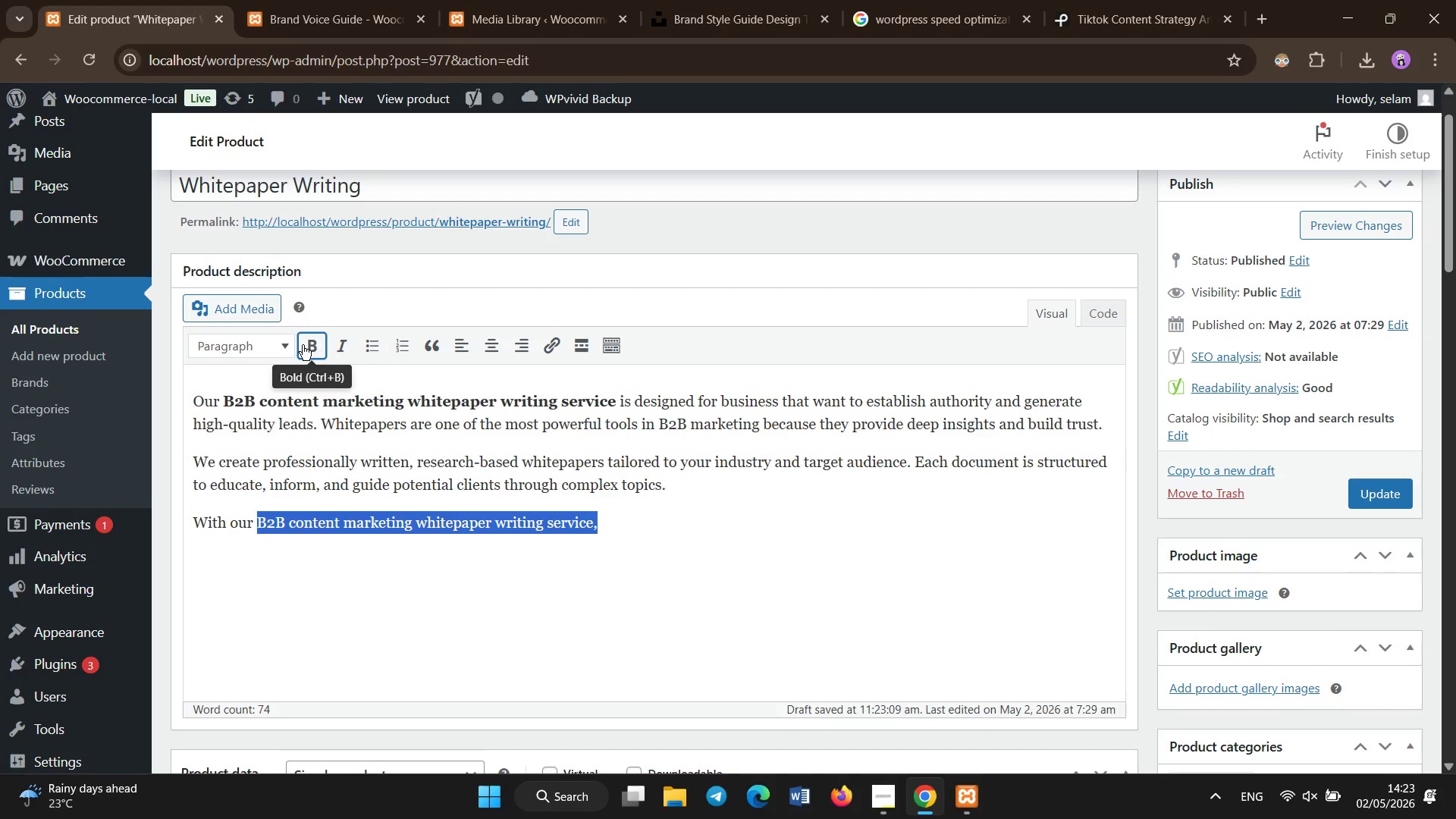 
left_click([303, 345])
 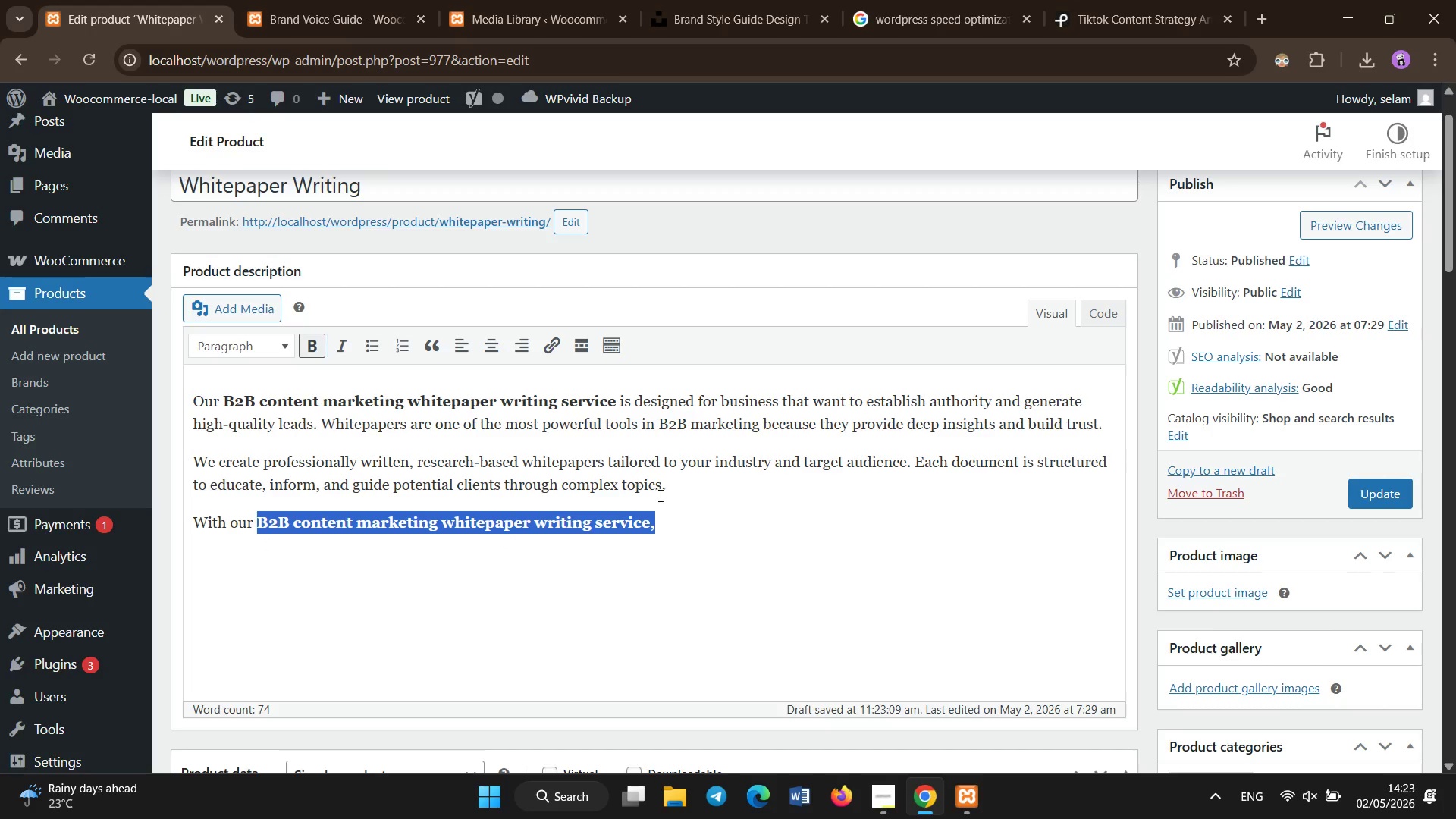 
left_click([683, 509])
 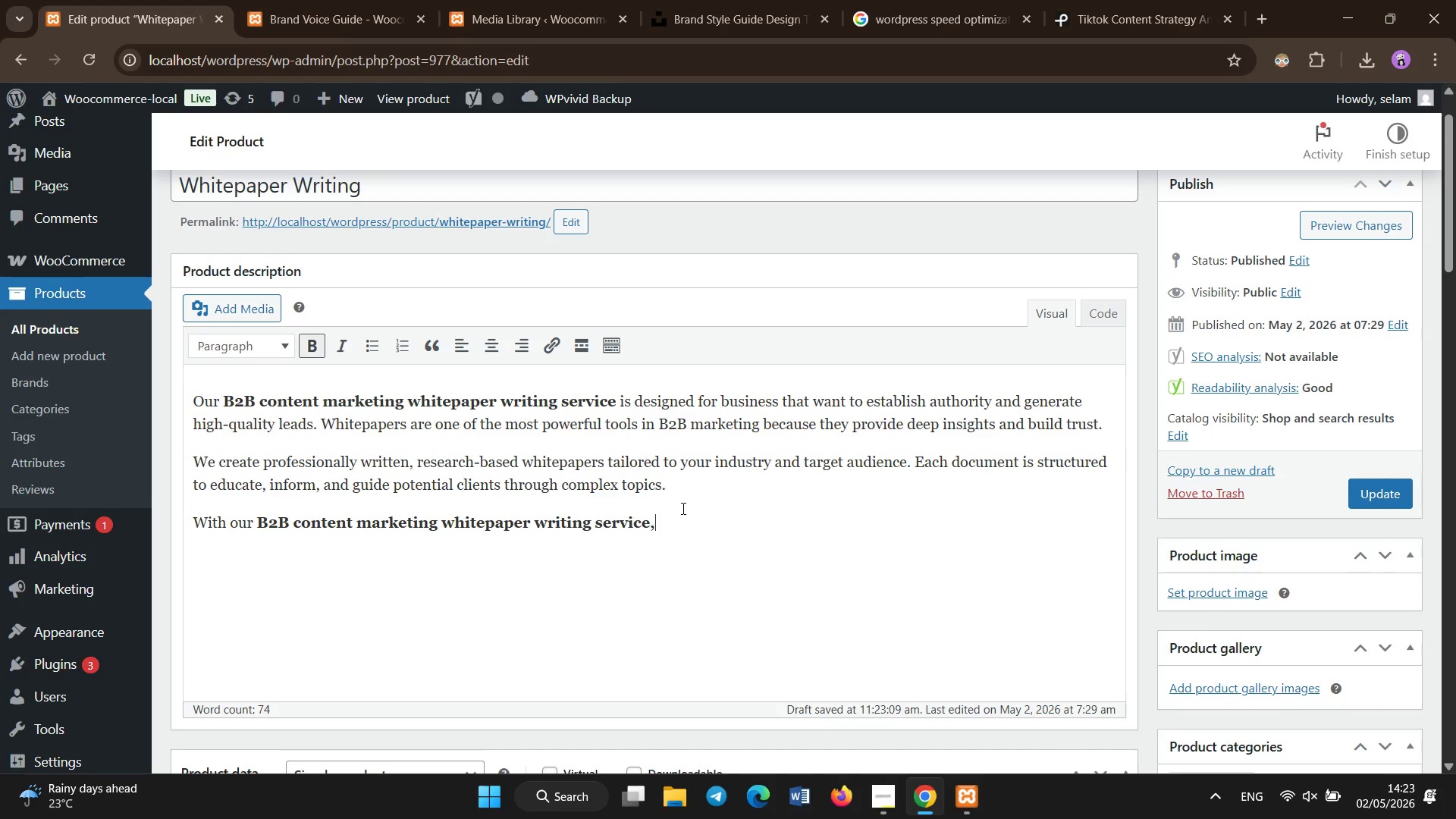 
key(Space)
 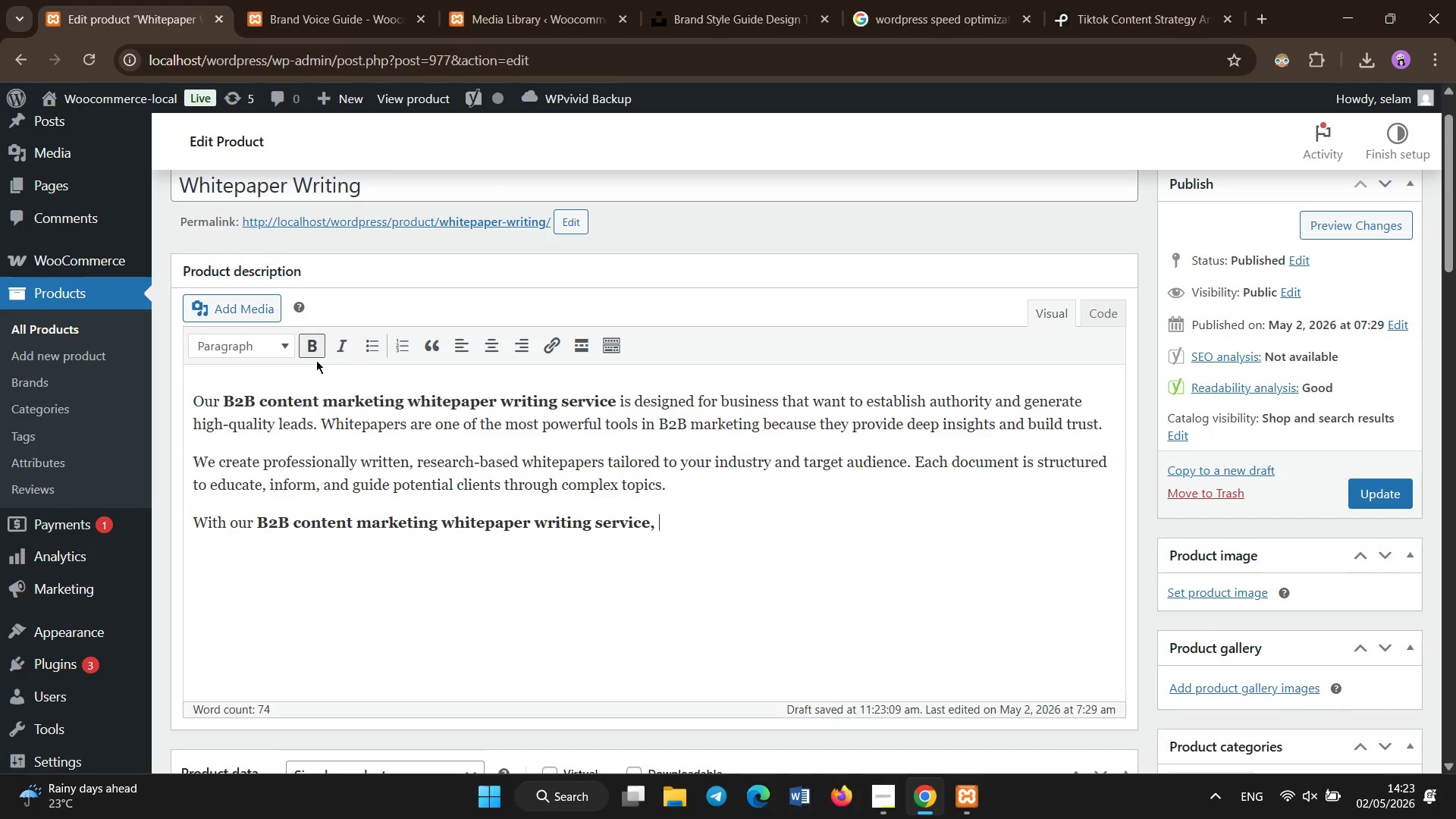 
left_click([309, 349])
 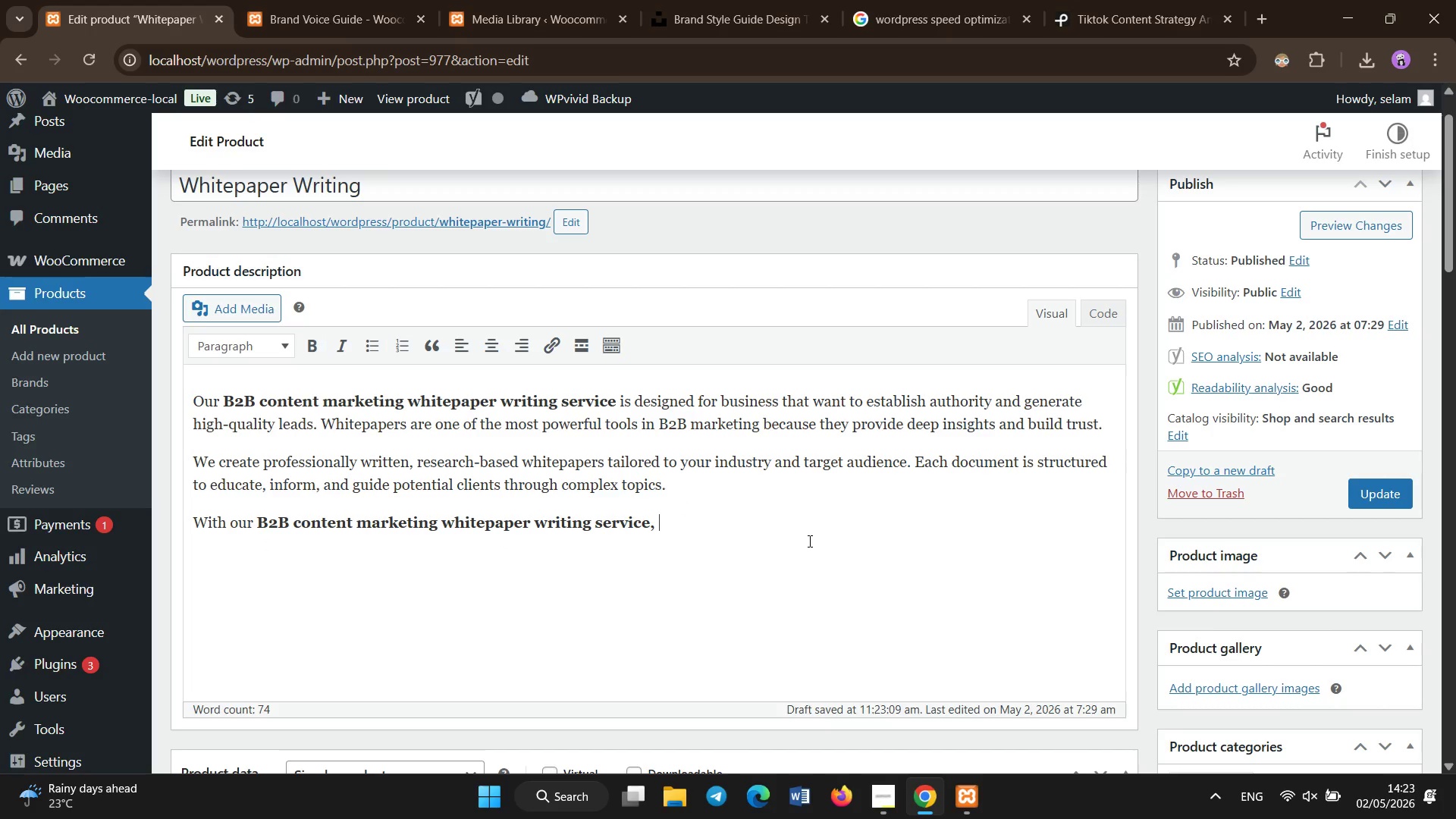 
left_click([810, 541])
 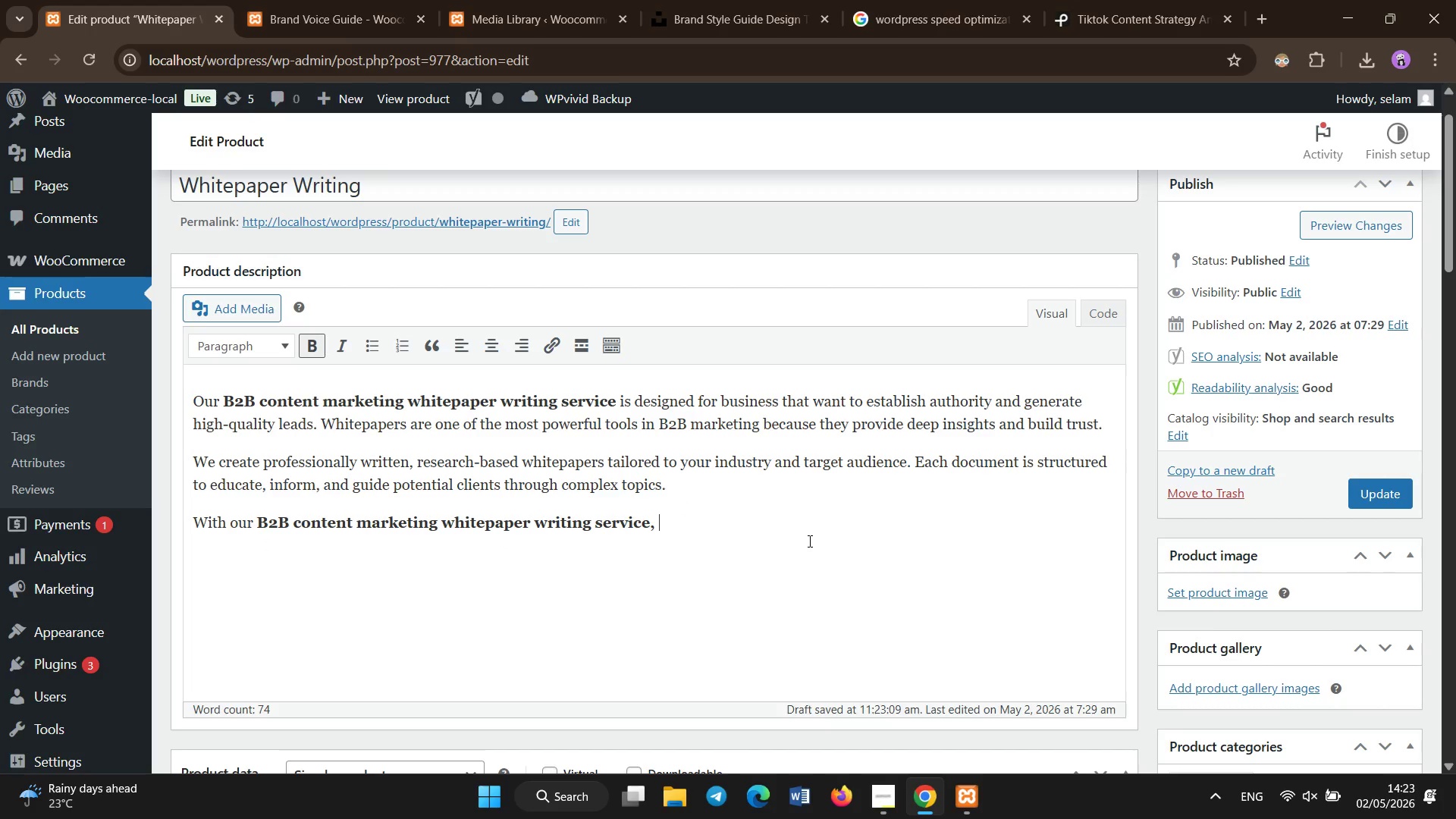 
type(your)
key(Backspace)
key(Backspace)
key(Backspace)
key(Backspace)
 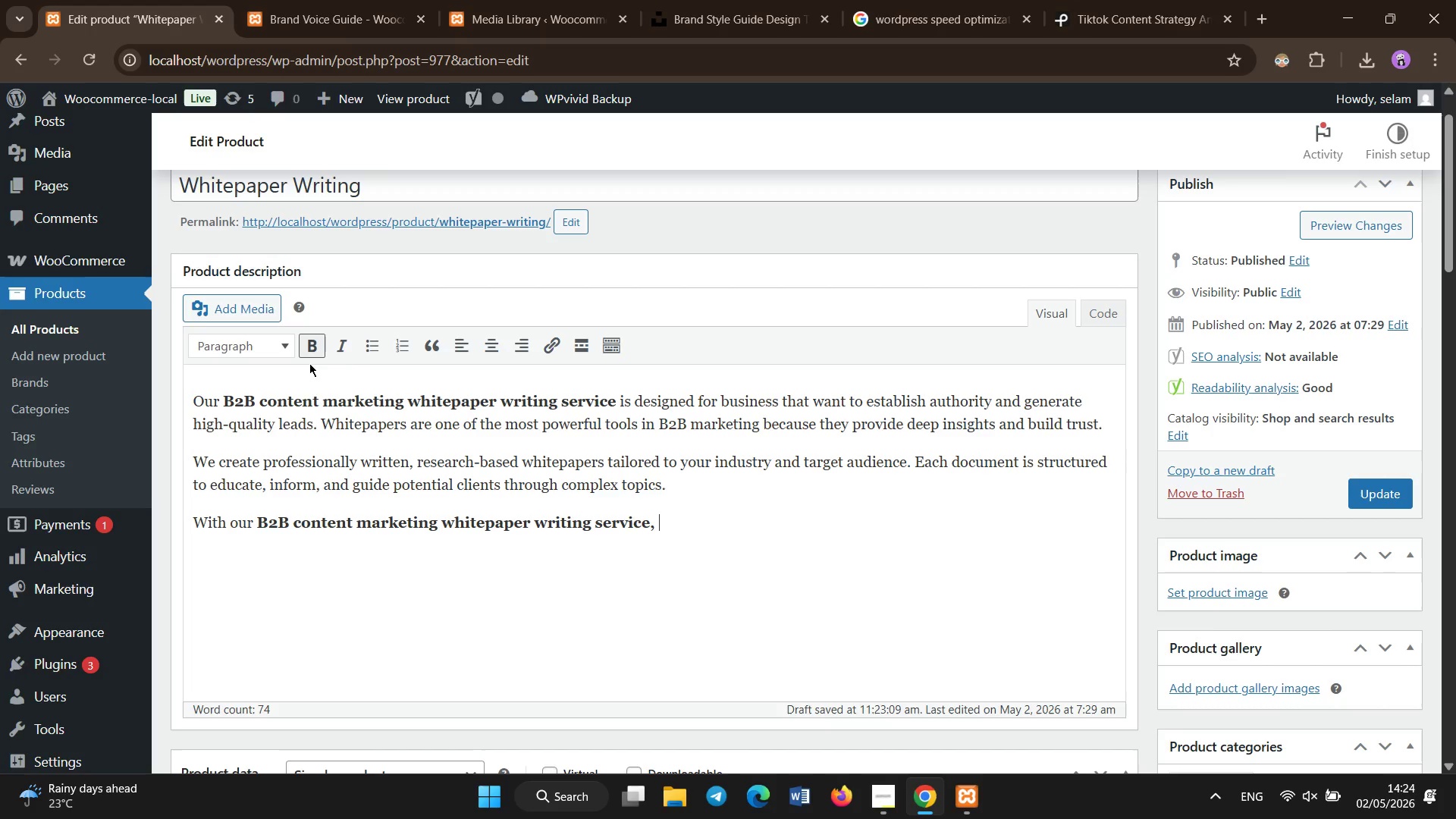 
left_click([315, 345])
 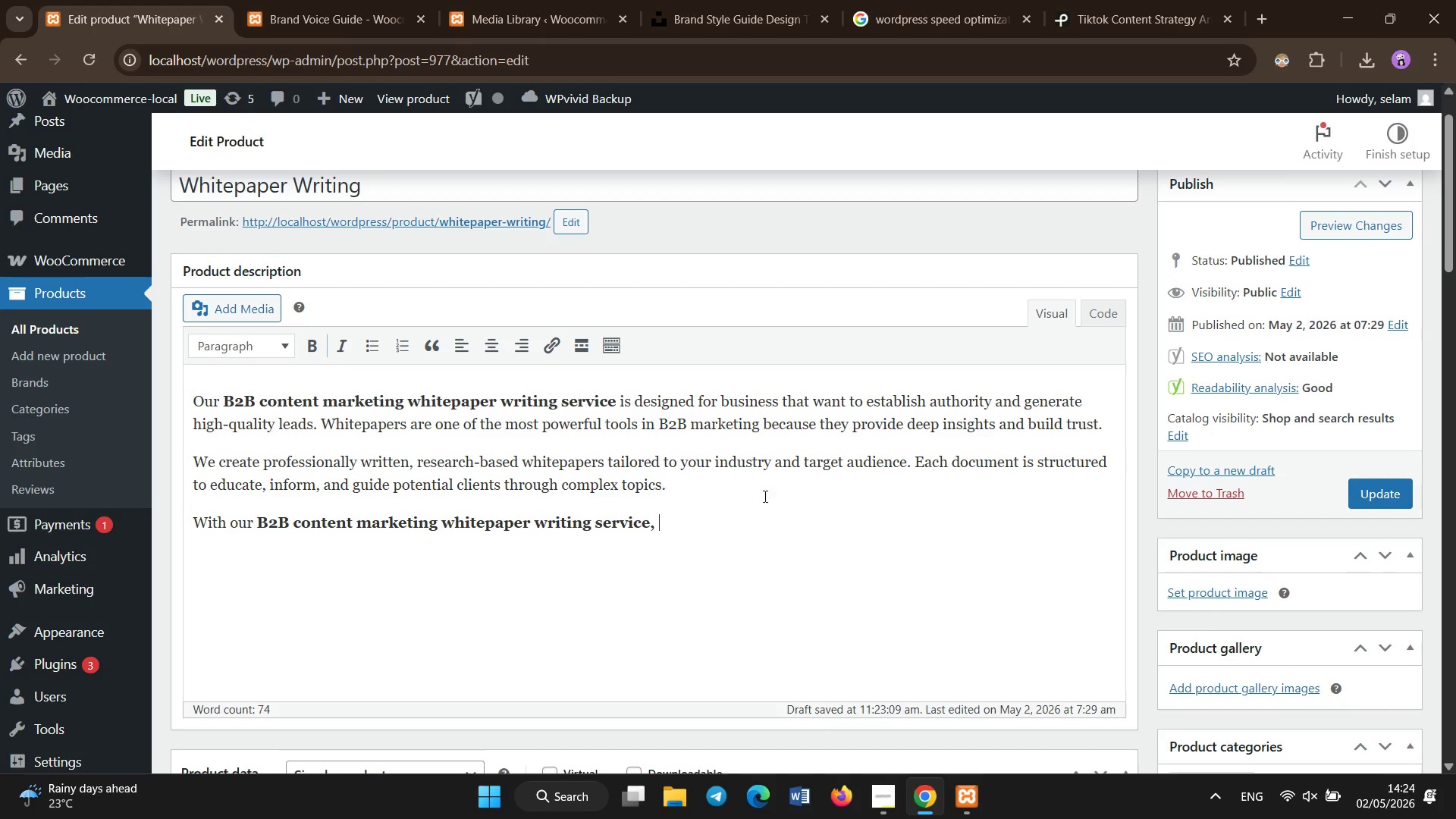 
left_click([801, 506])
 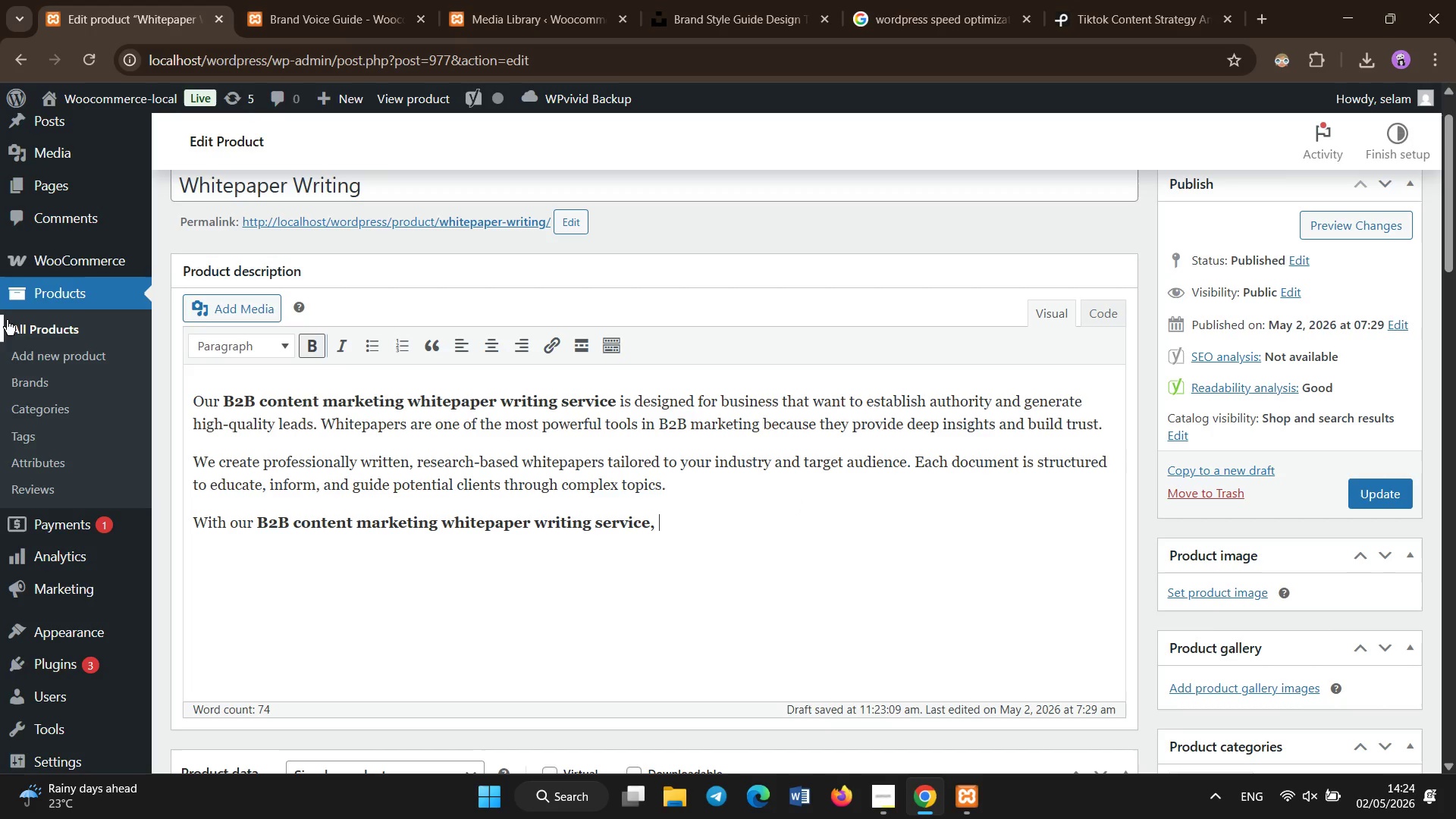 
left_click([319, 337])
 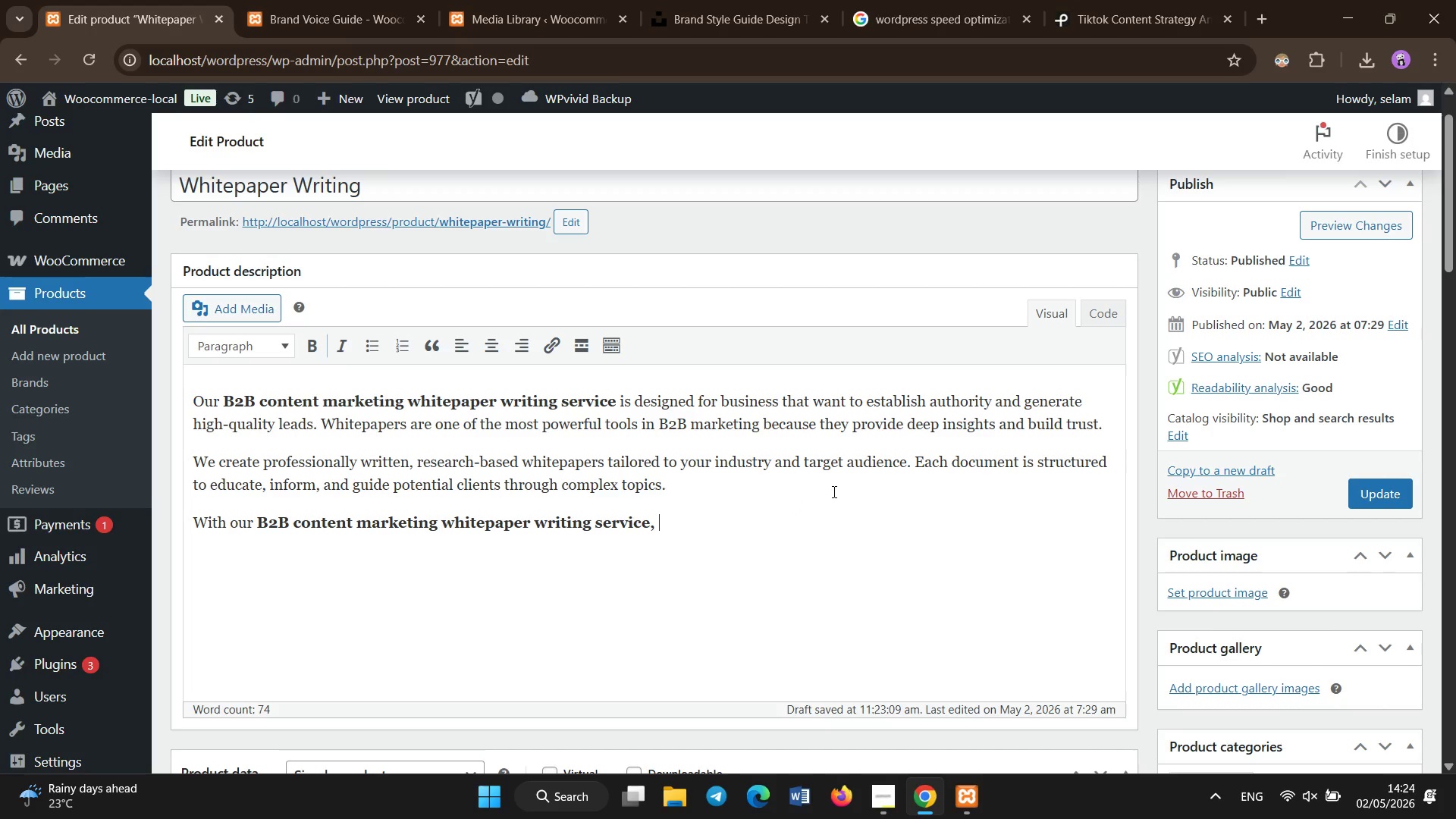 
type(your bu)
 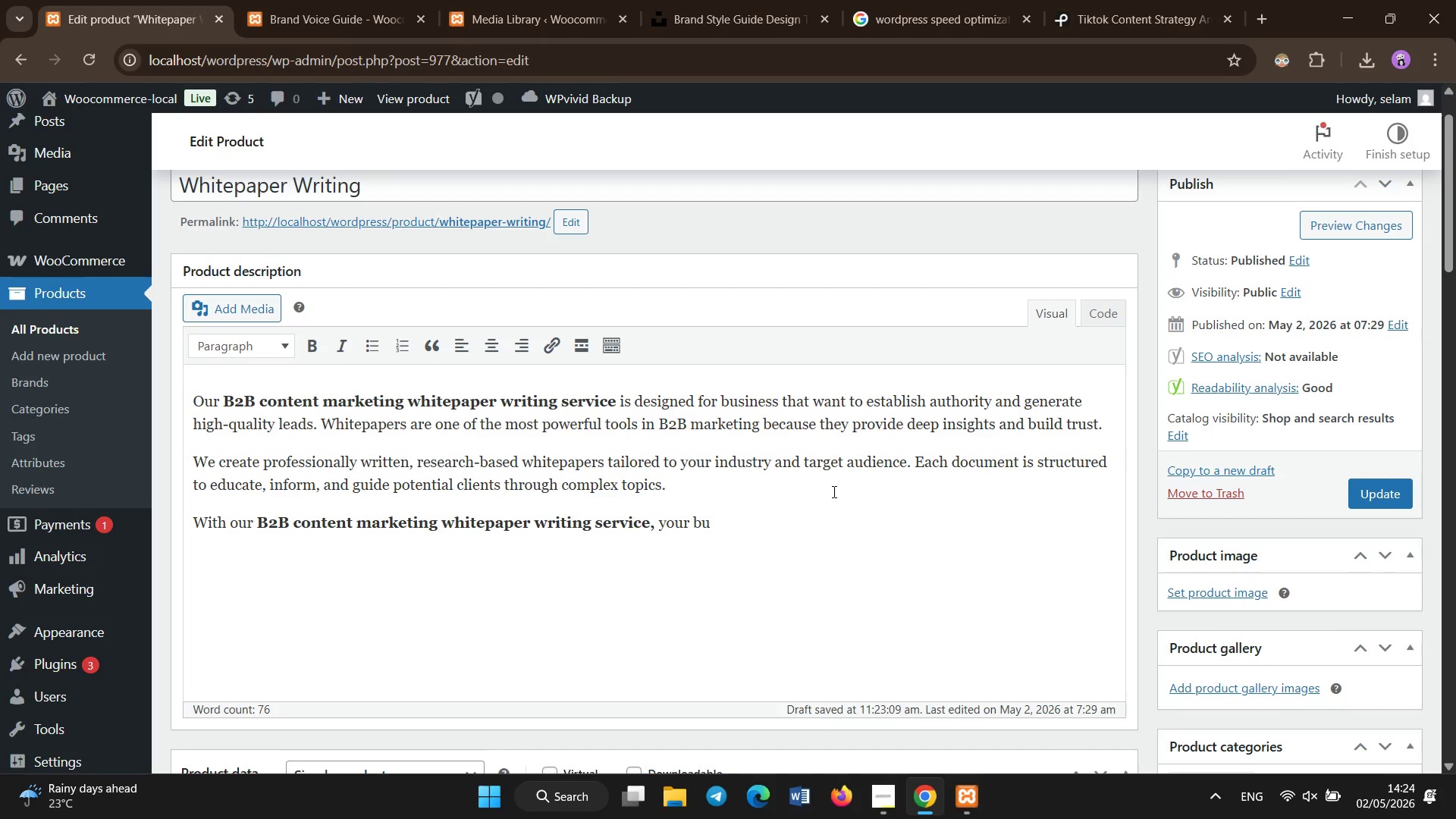 
type(siness can position iteself as and in)
 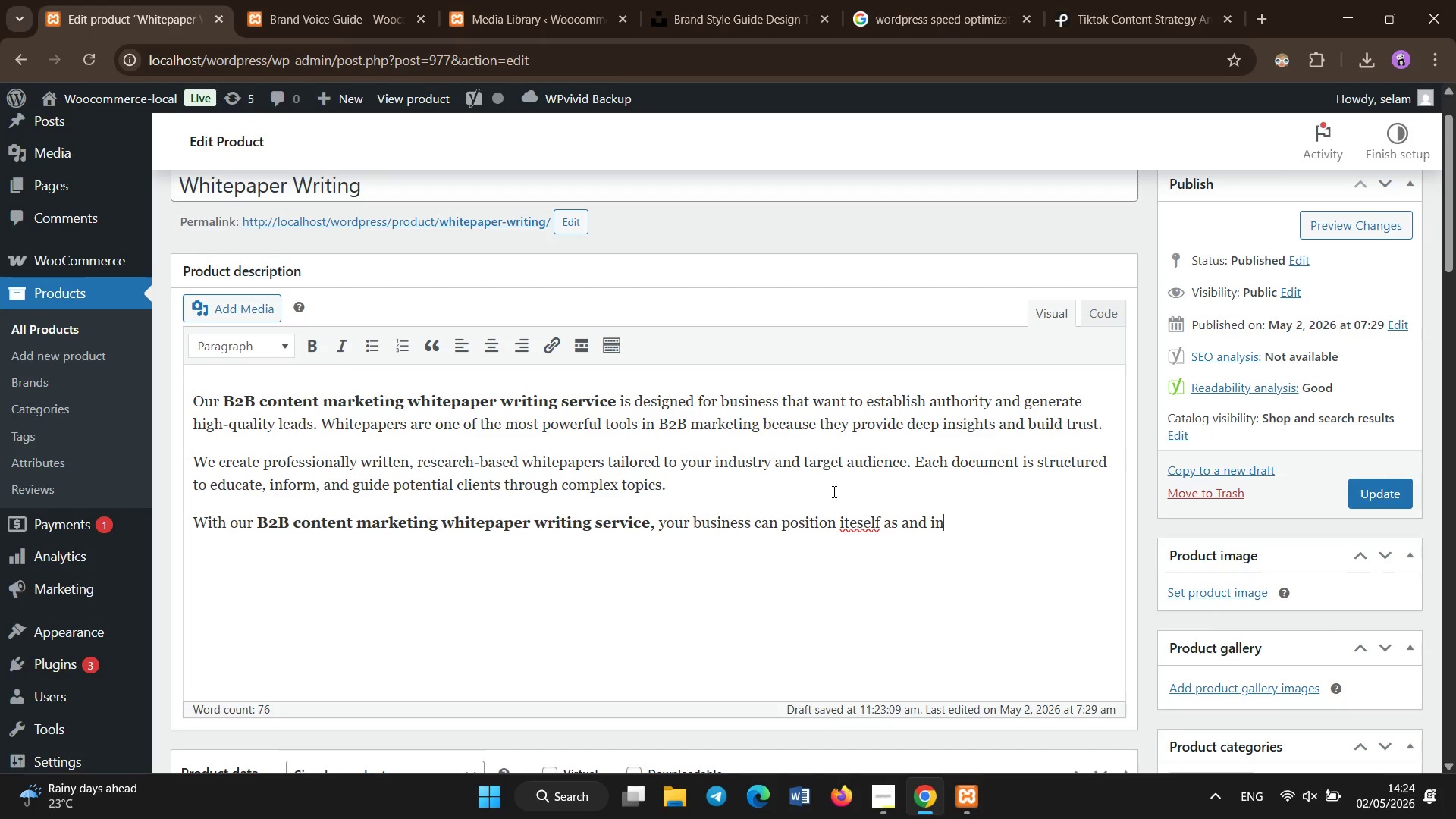 
hold_key(key=ArrowLeft, duration=0.88)
 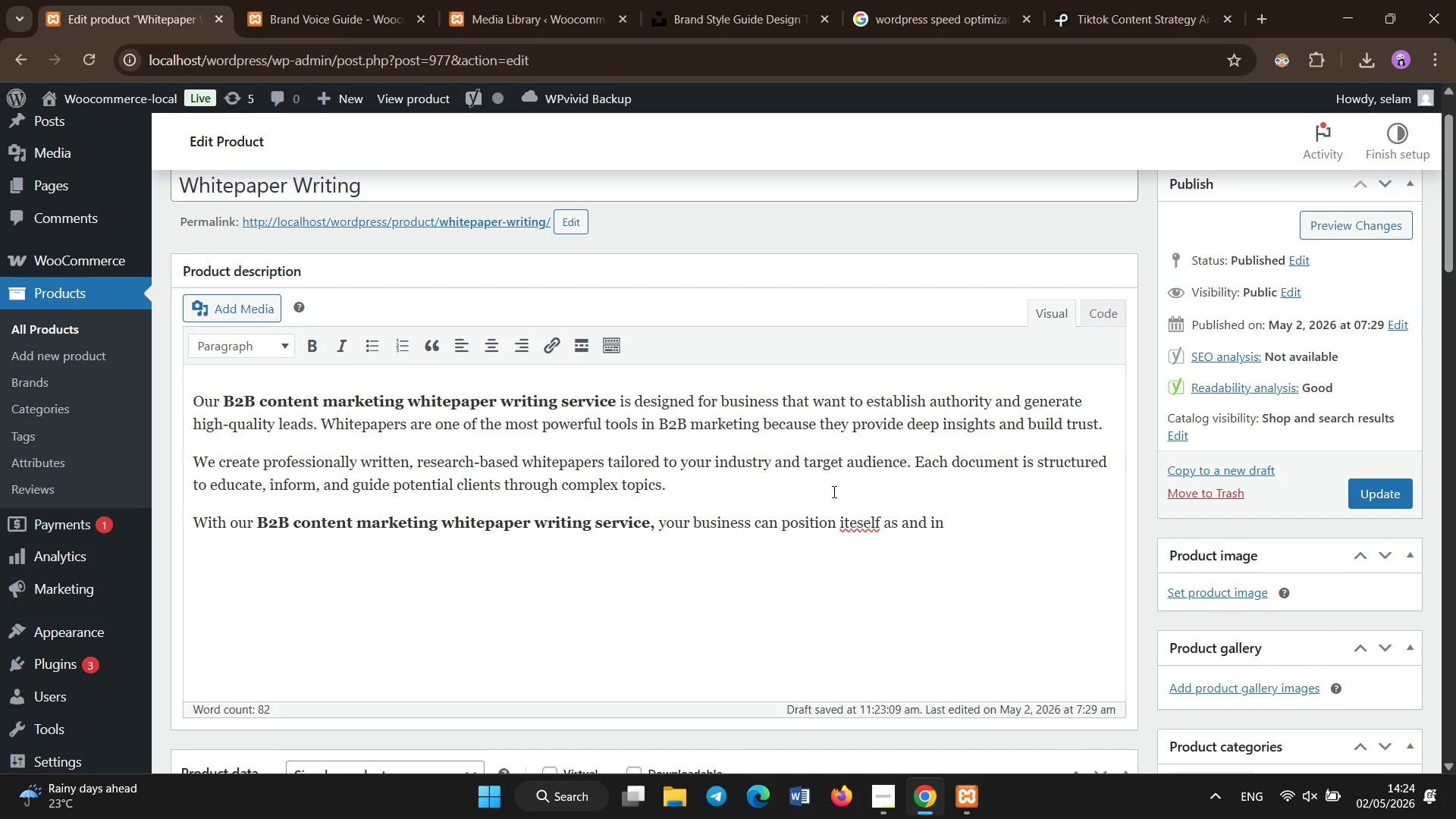 
key(ArrowRight)
 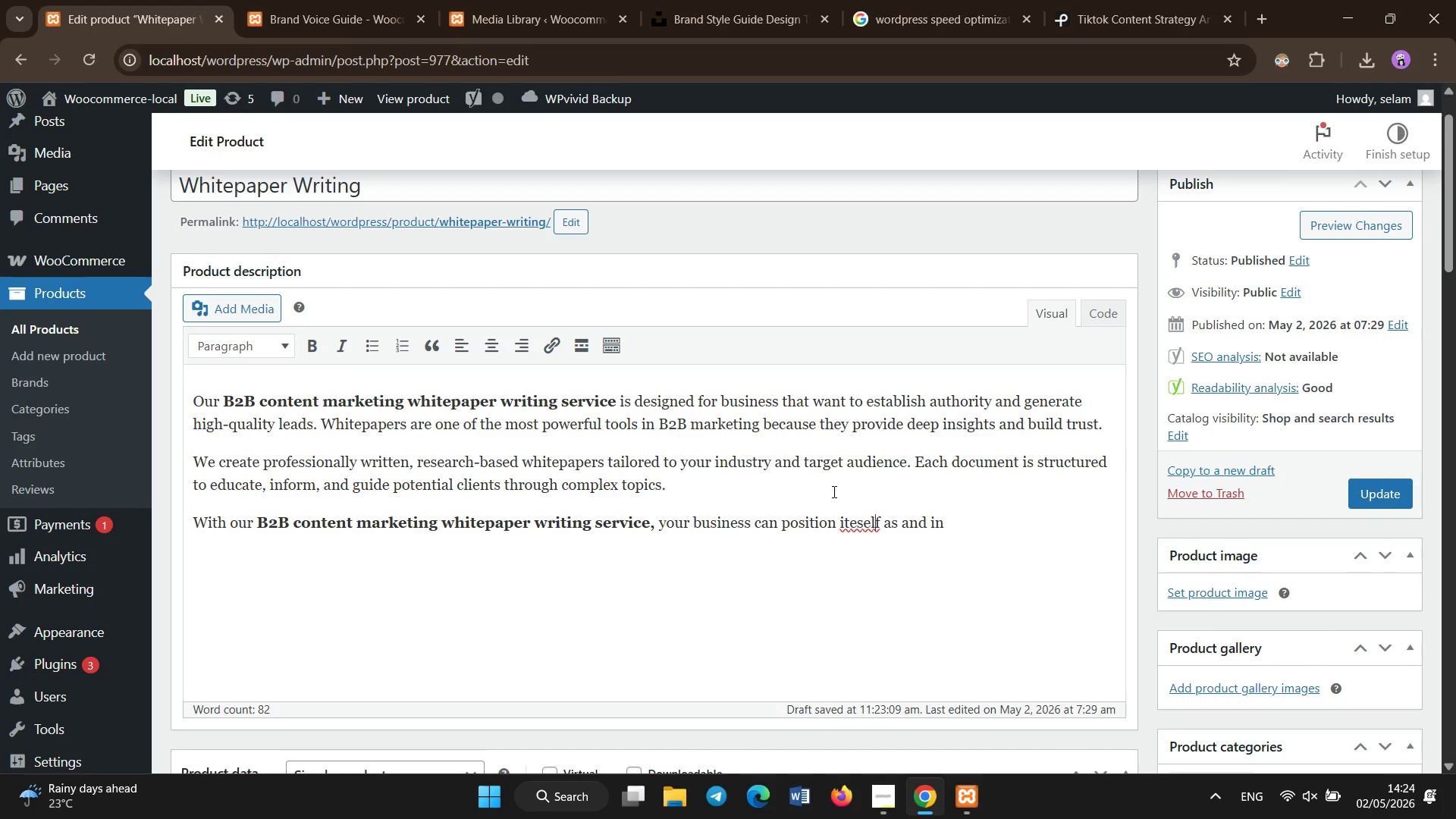 
key(ArrowRight)
 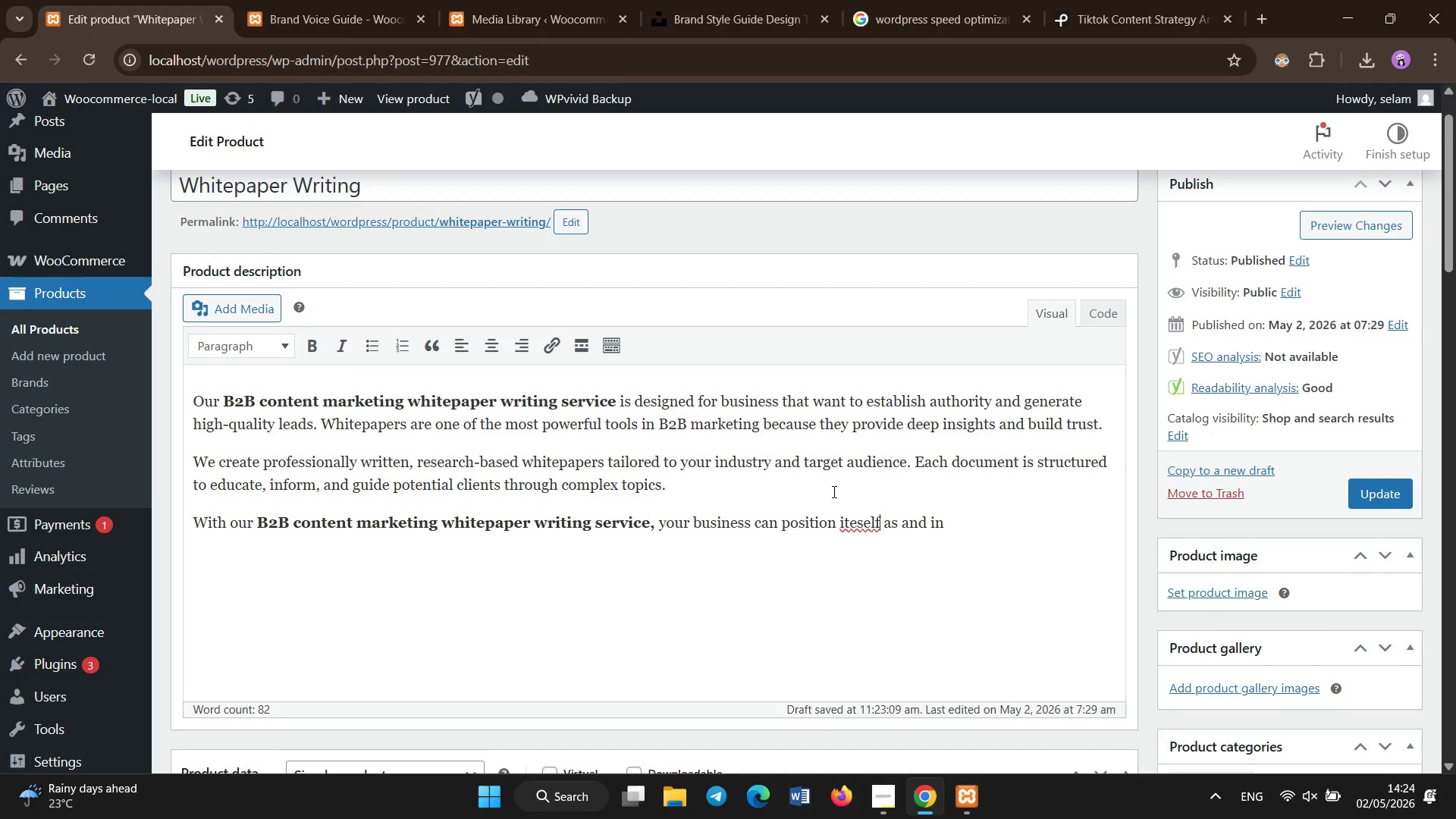 
key(ArrowRight)
 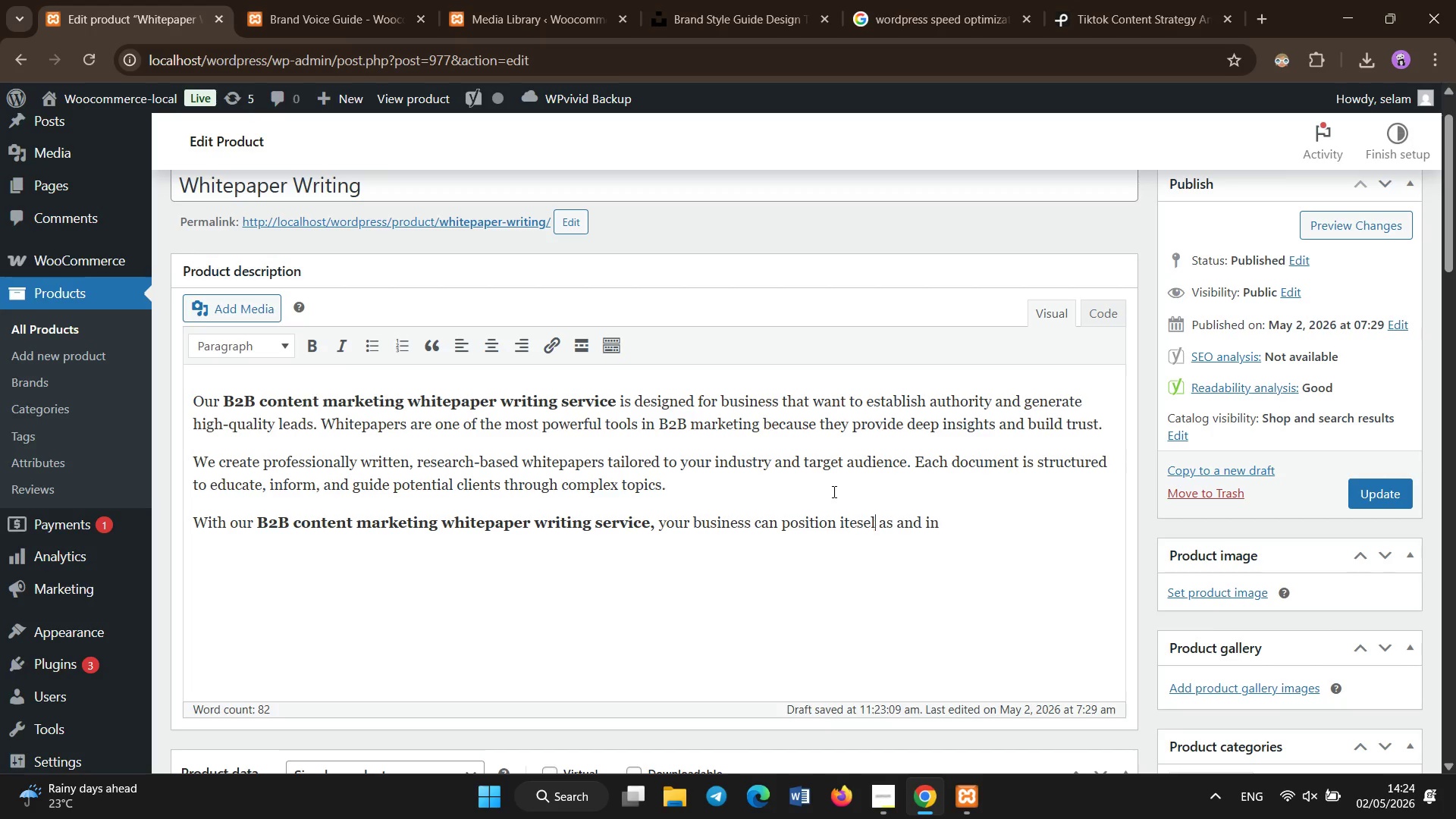 
key(Backspace)
 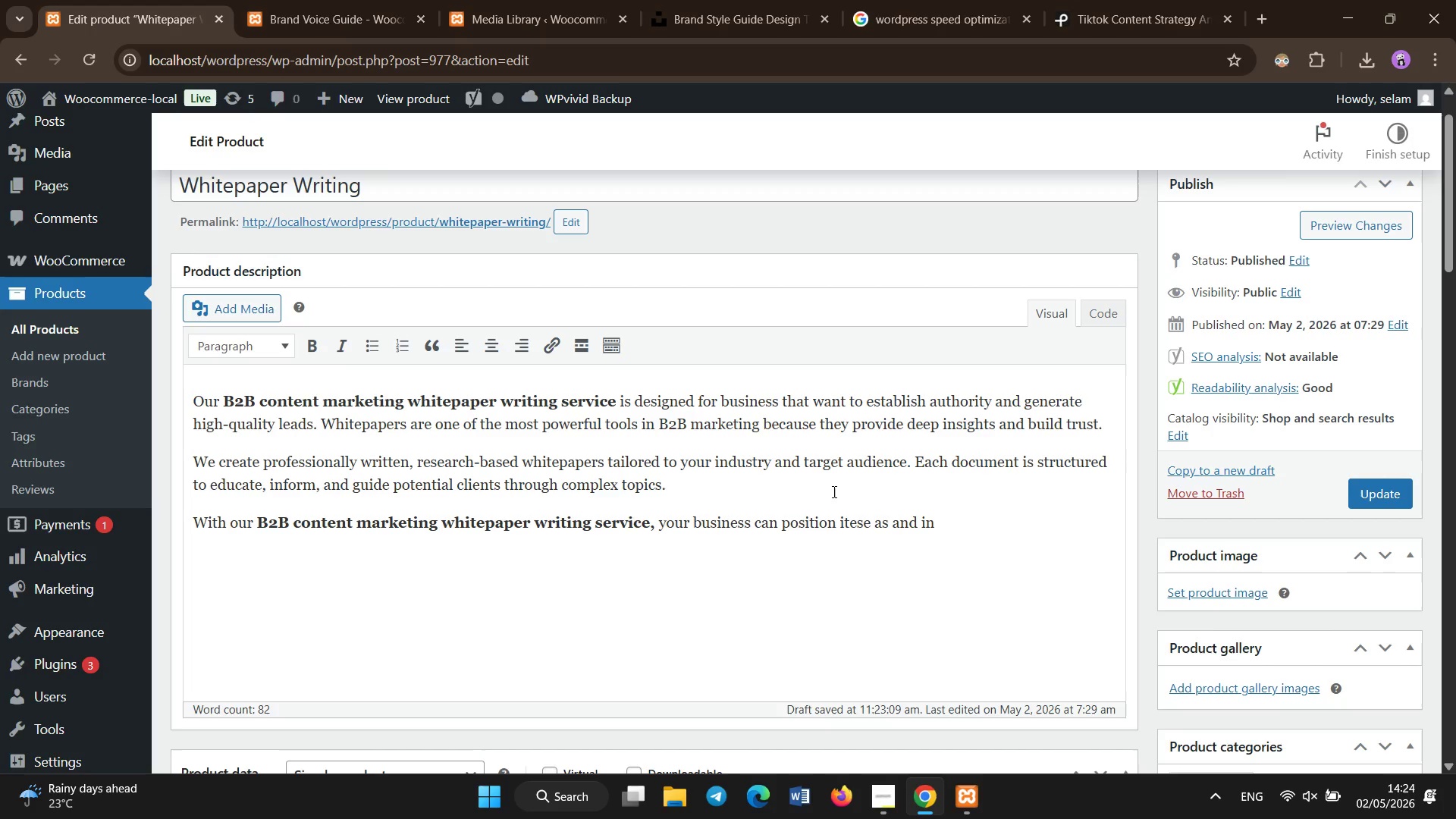 
key(Backspace)
 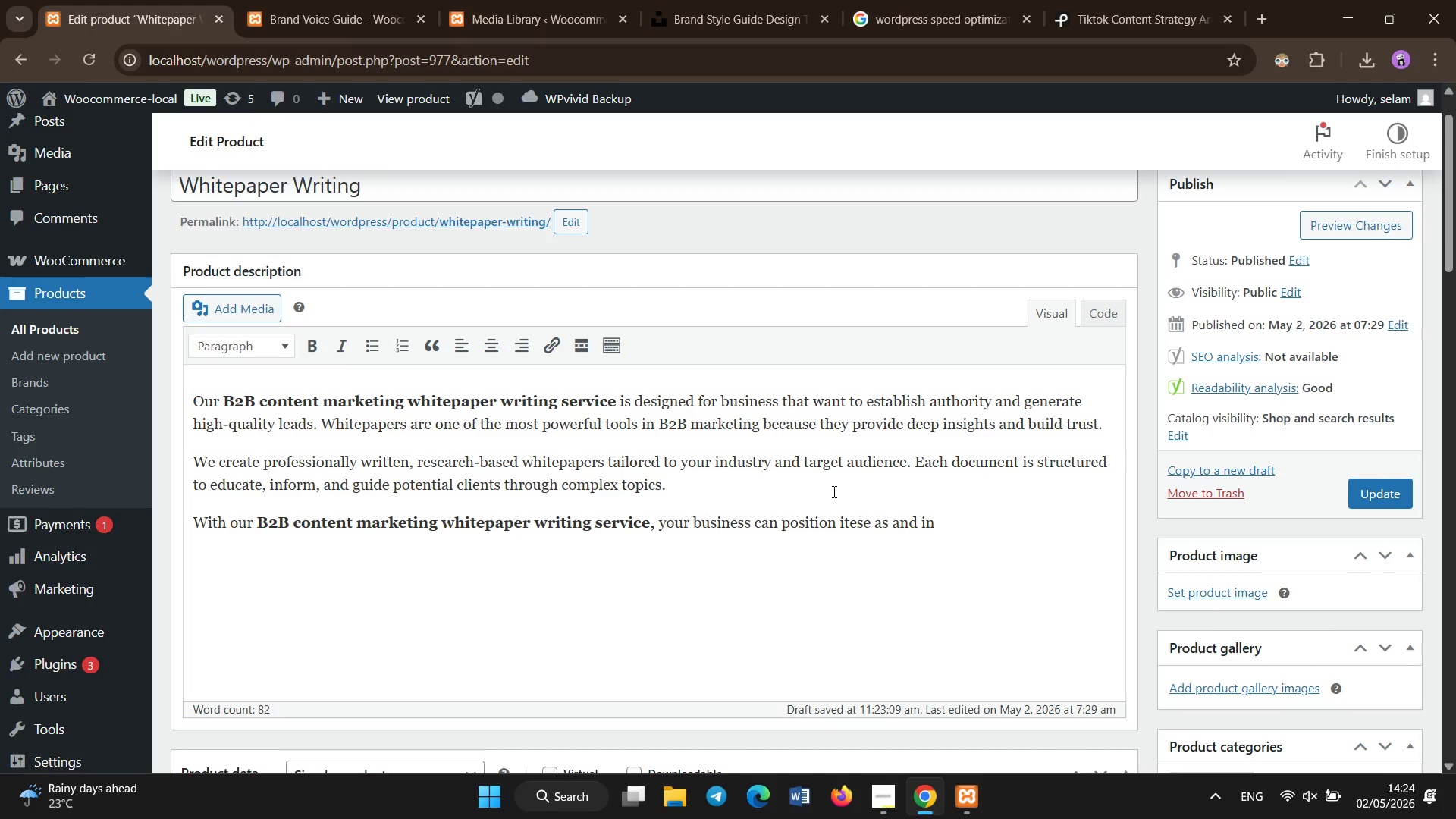 
key(Backspace)
 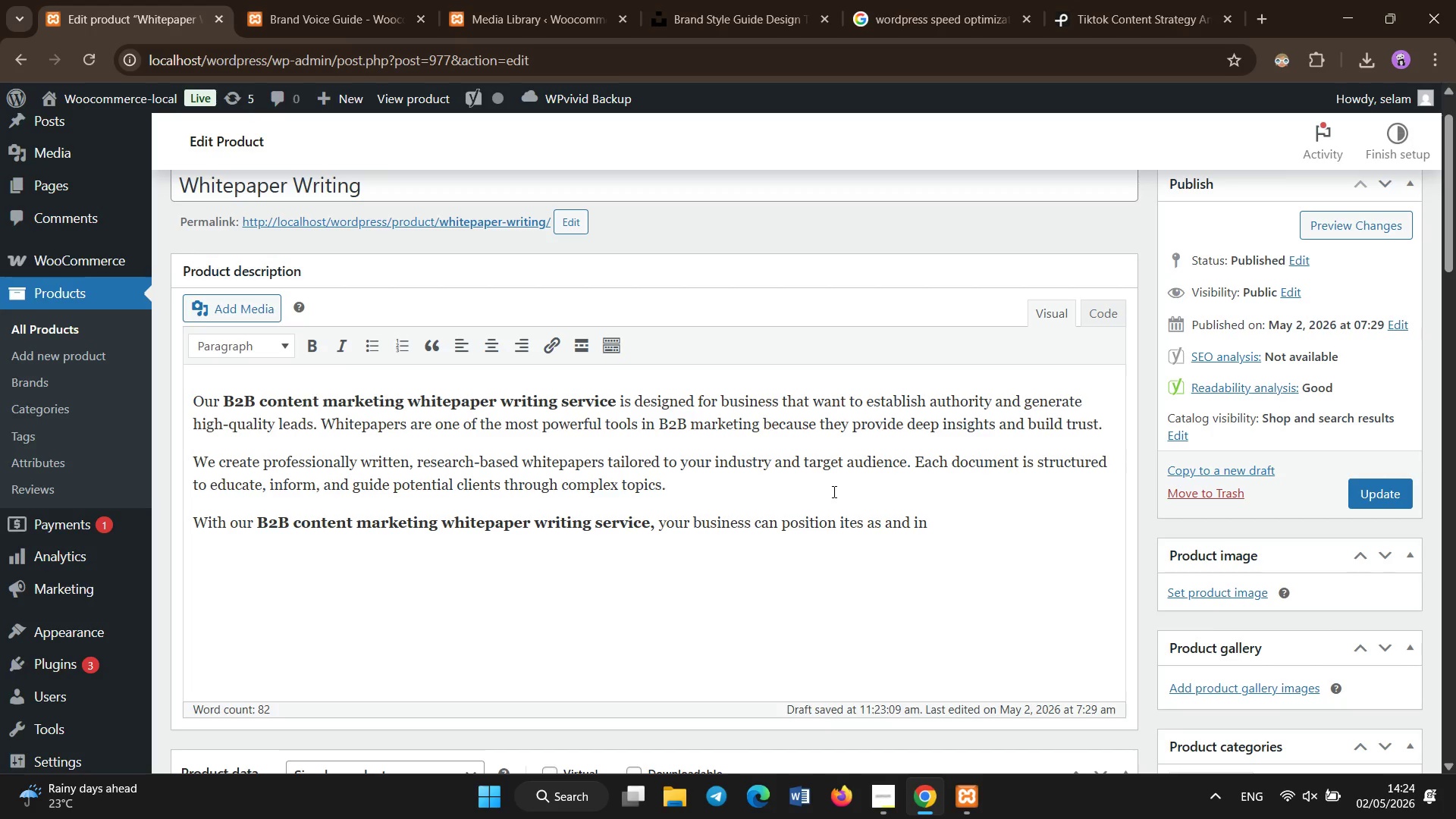 
key(Backspace)
 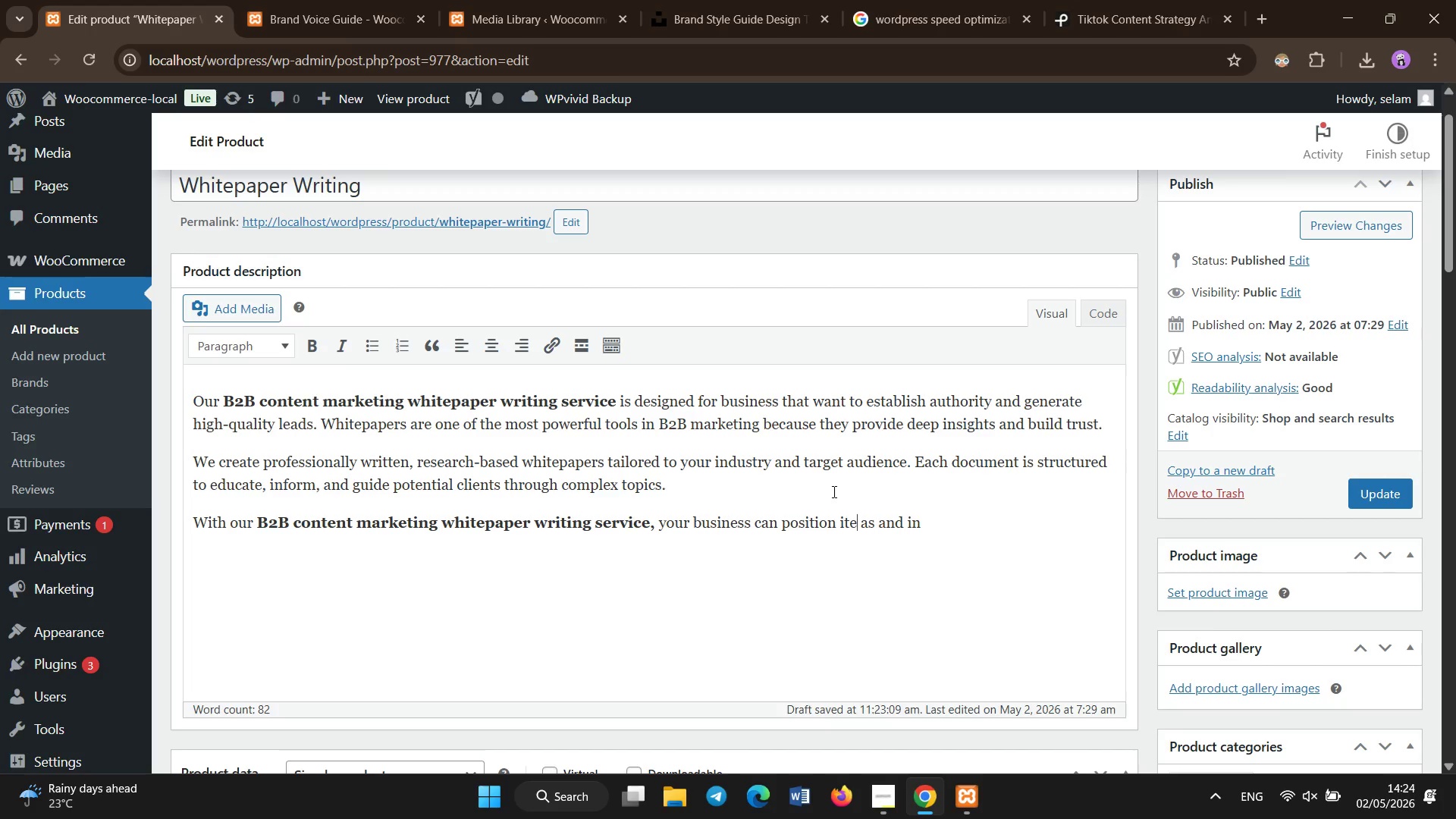 
key(Backspace)
 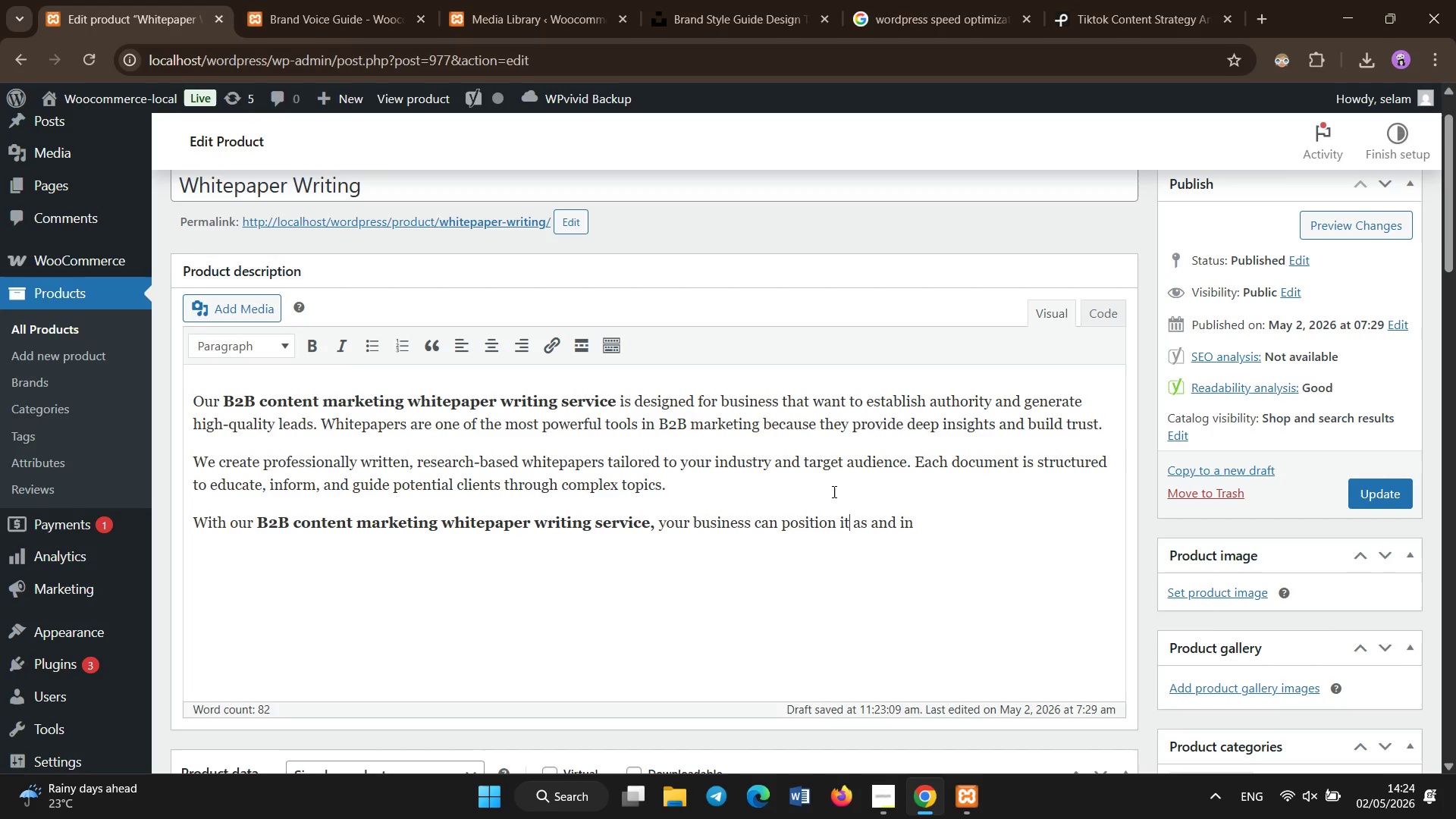 
type(self )
key(Backspace)
type([End]dustry leader while attracting qualified leads. These whitepapa)
key(Backspace)
type(ers are ideal for lead generation campag)
key(Backspace)
type(a)
key(Backspace)
type(igns, email marketing )
key(Backspace)
type(, and sales funnels.)
 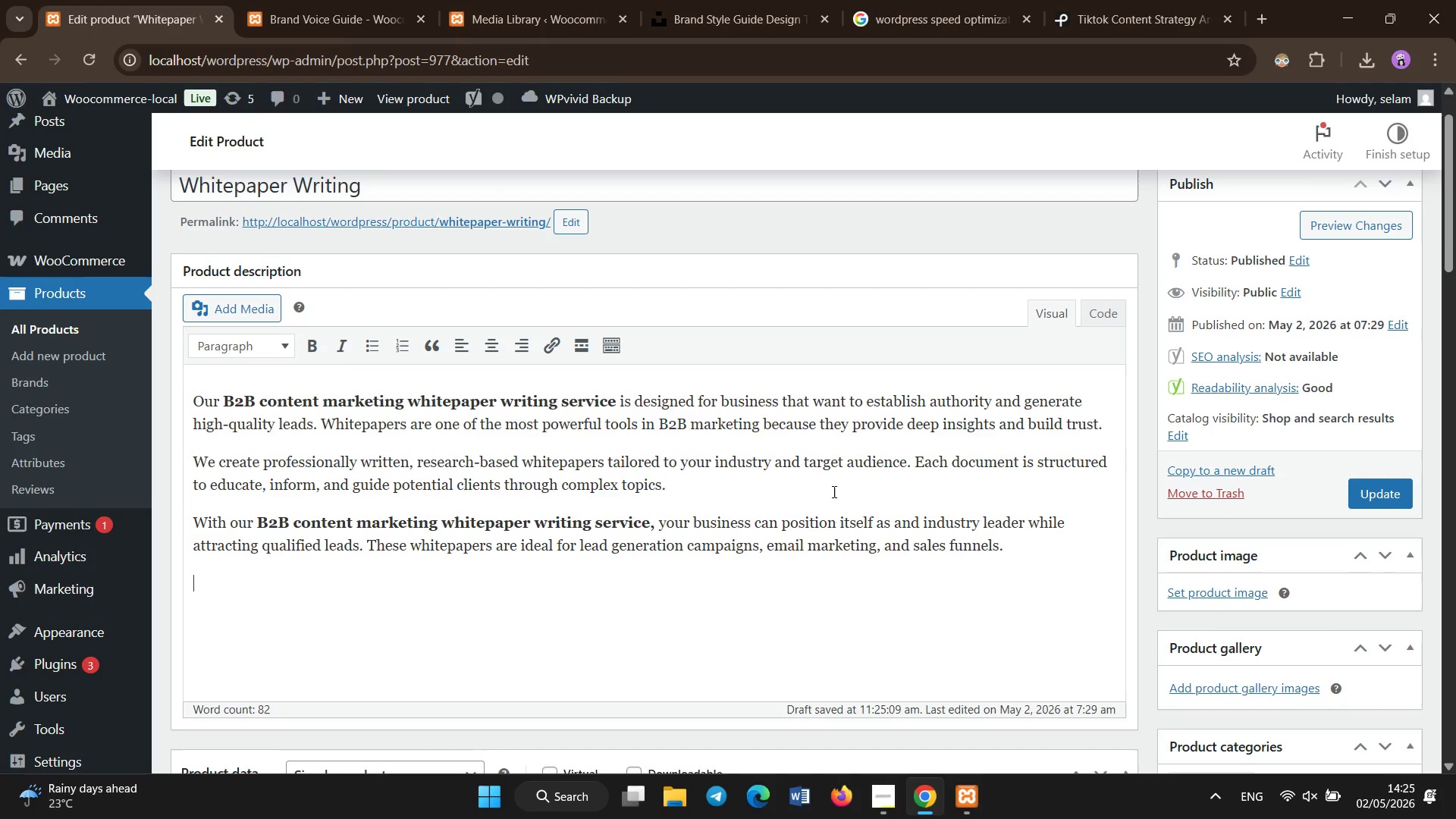 
 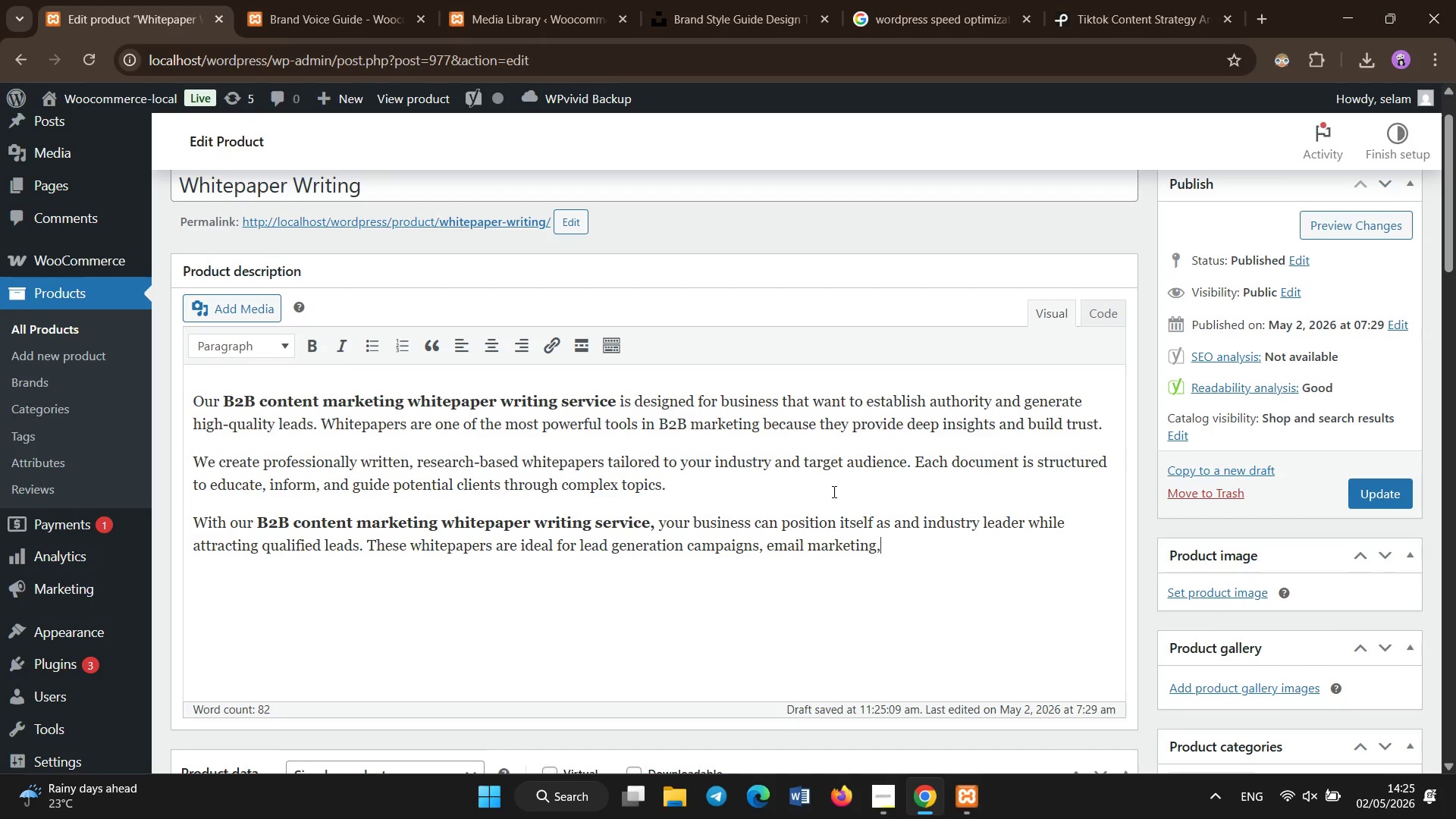 
key(Enter)
 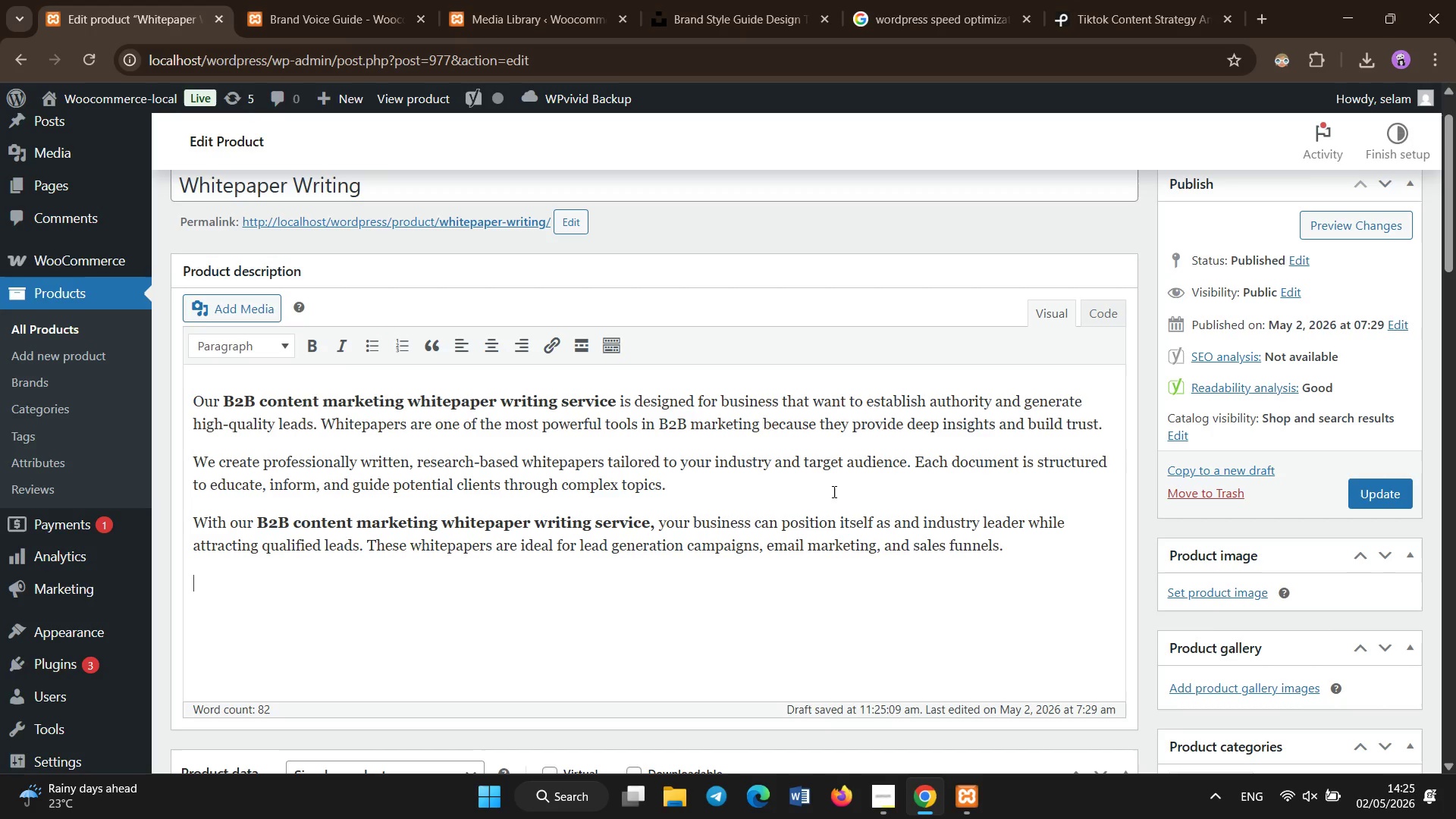 
type(We focus on clear structure )
key(Backspace)
type(, storng s)
key(Backspace)
key(Backspace)
key(Backspace)
key(Backspace)
key(Backspace)
key(Backspace)
type(rong storytelling, and data-driven insights to ensure maximum impact. Every whitepaper is designed to vonvery readers into potential cs)
key(Backspace)
type(ustomenrs.)
 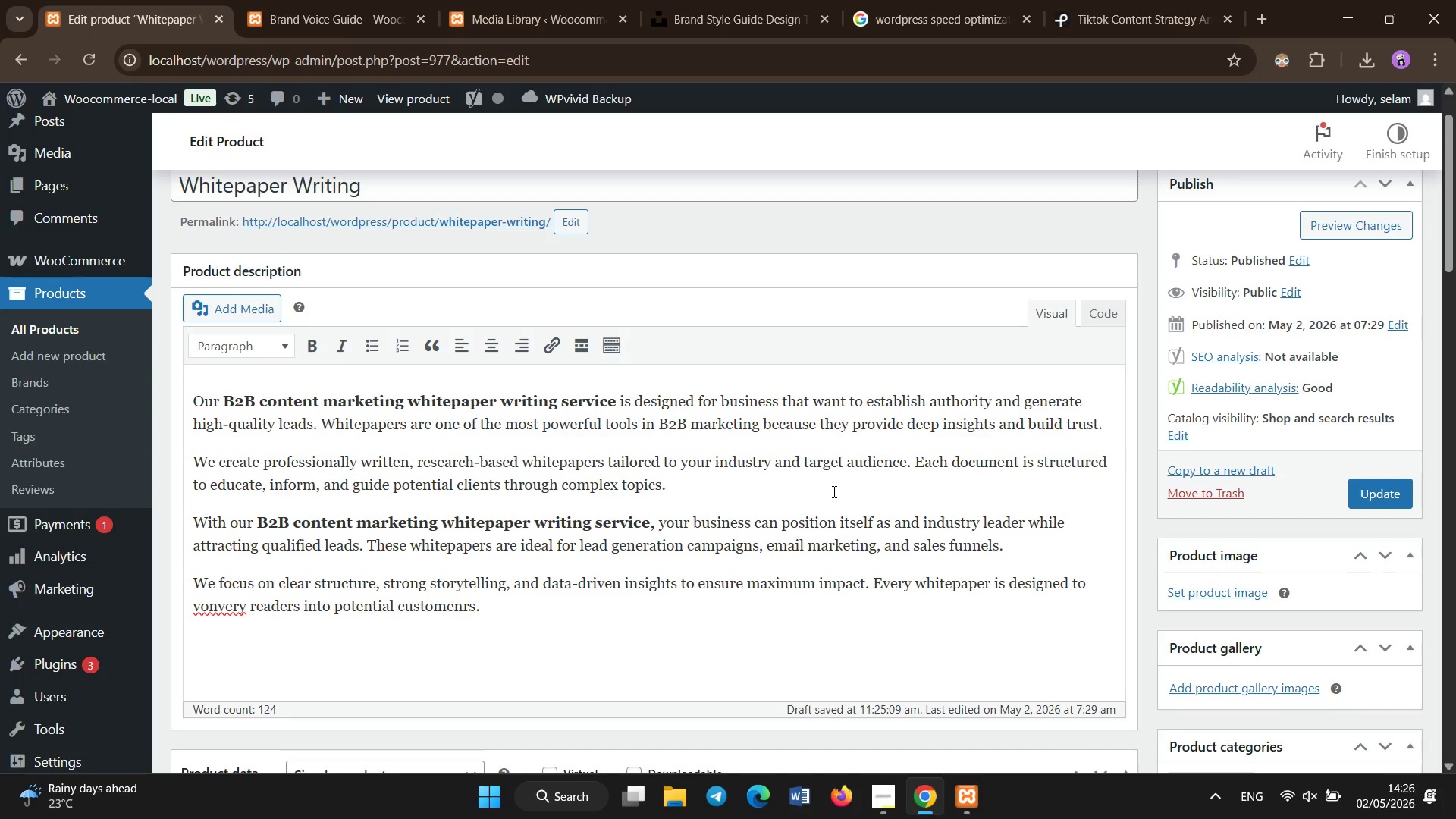 
hold_key(key=ArrowLeft, duration=1.5)
 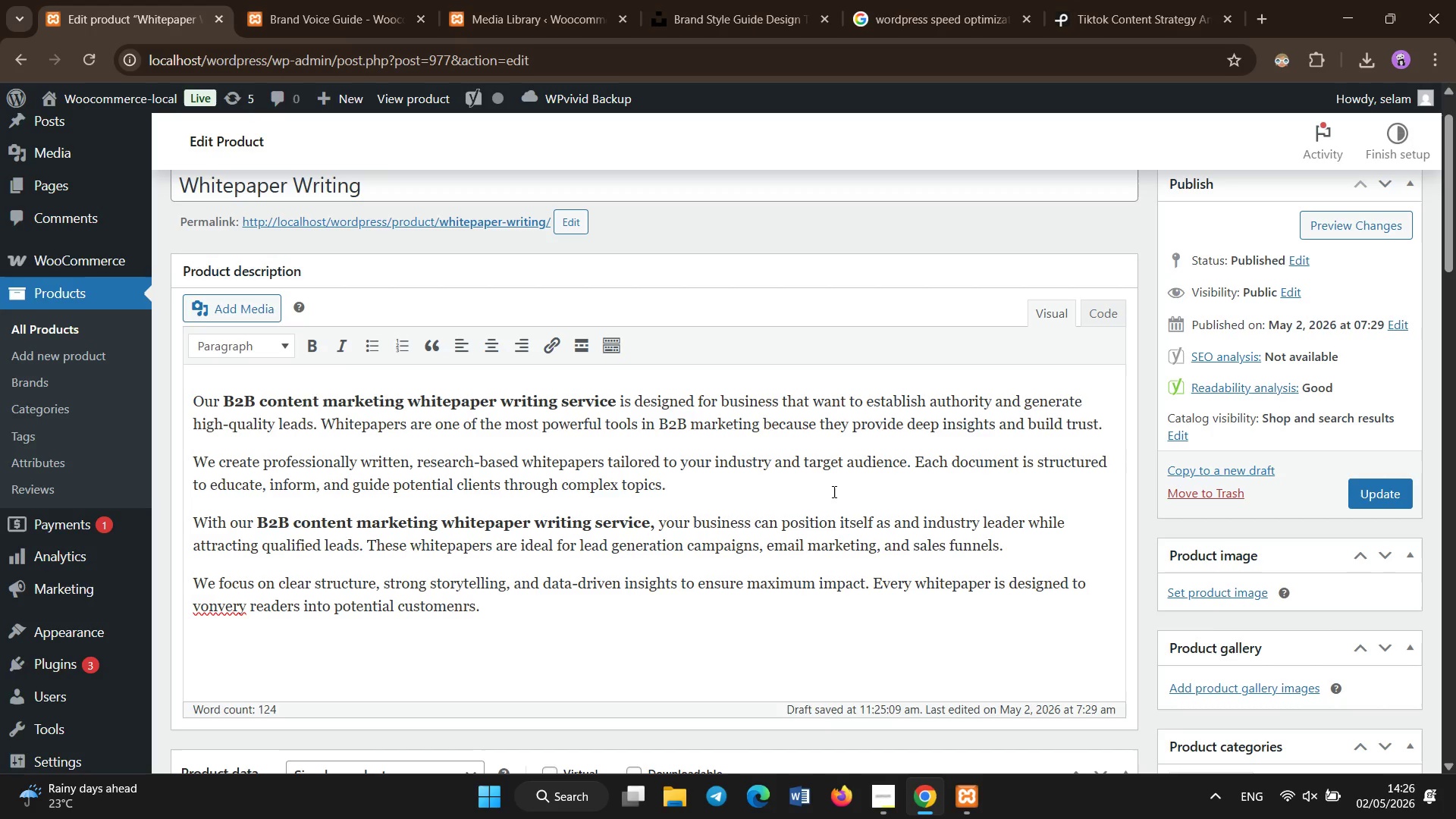 
key(ArrowLeft)
 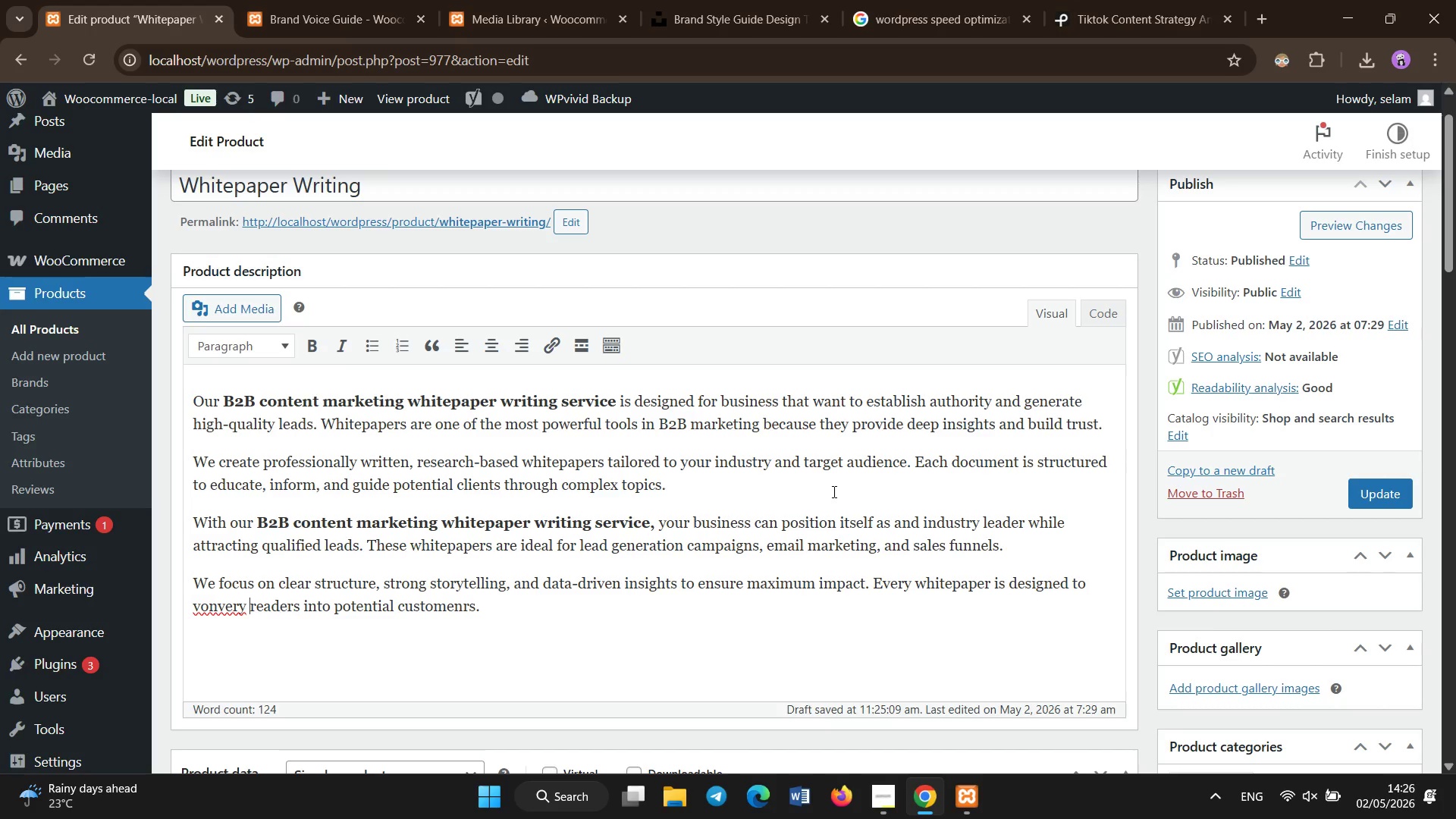 
key(ArrowLeft)
 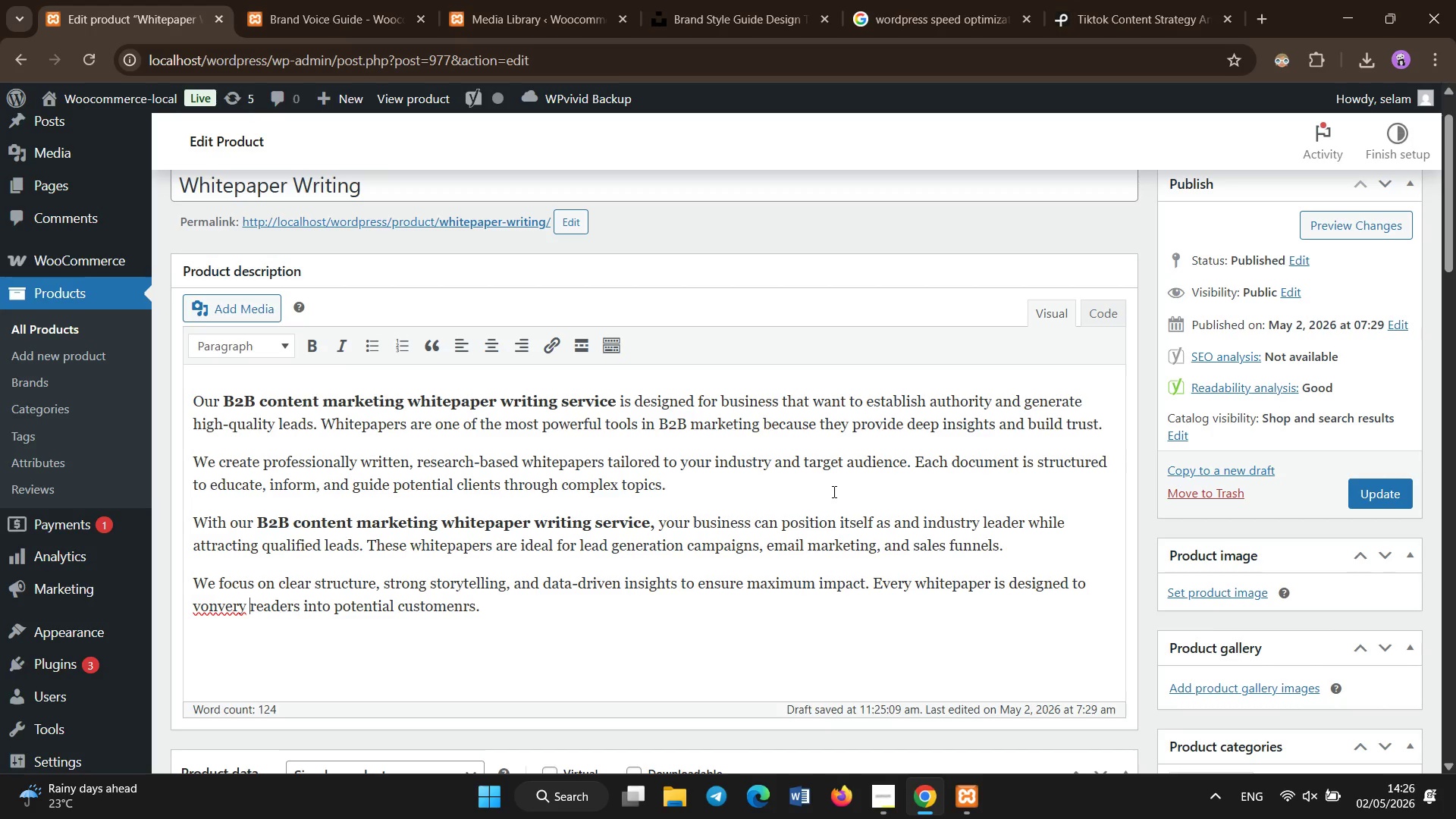 
key(ArrowLeft)
 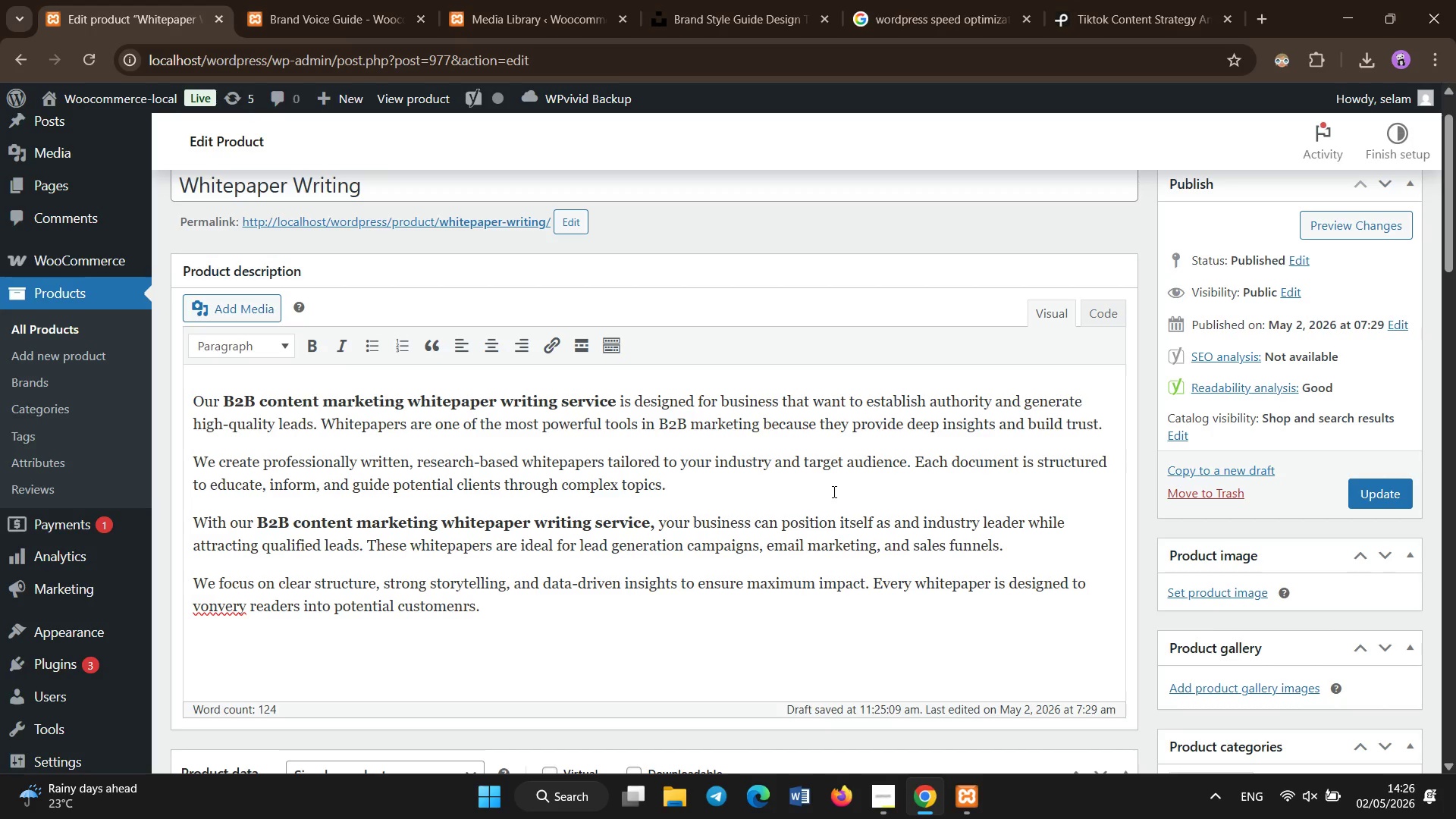 
key(Backspace)
key(Backspace)
key(Backspace)
key(Backspace)
key(Backspace)
key(Backspace)
key(Backspace)
key(Backspace)
key(Backspace)
key(Backspace)
key(Backspace)
type(c)
key(Backspace)
type(t)
key(Backspace)
type( to convery)
key(Backspace)
type(t[End])
 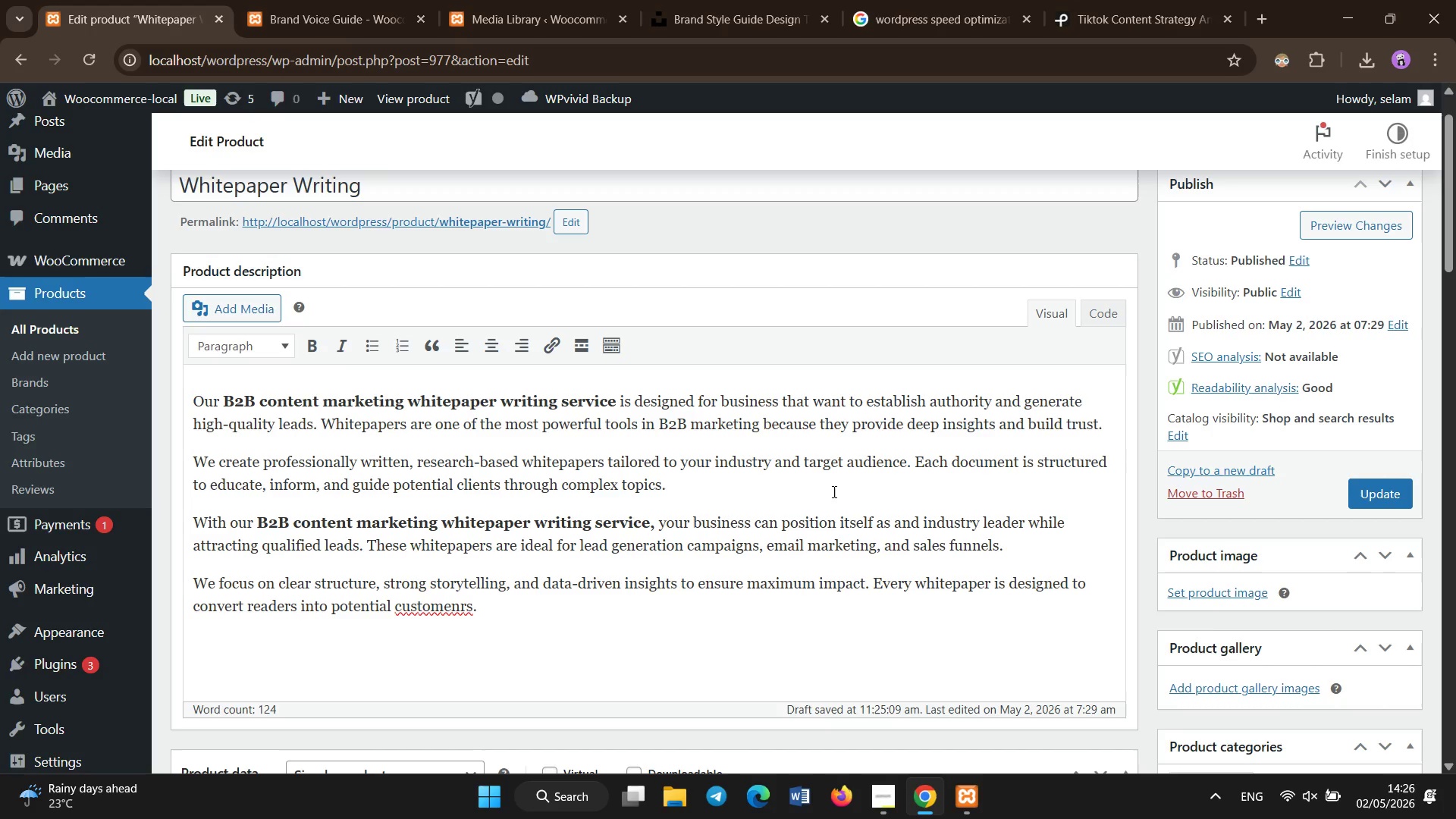 
key(ArrowLeft)
 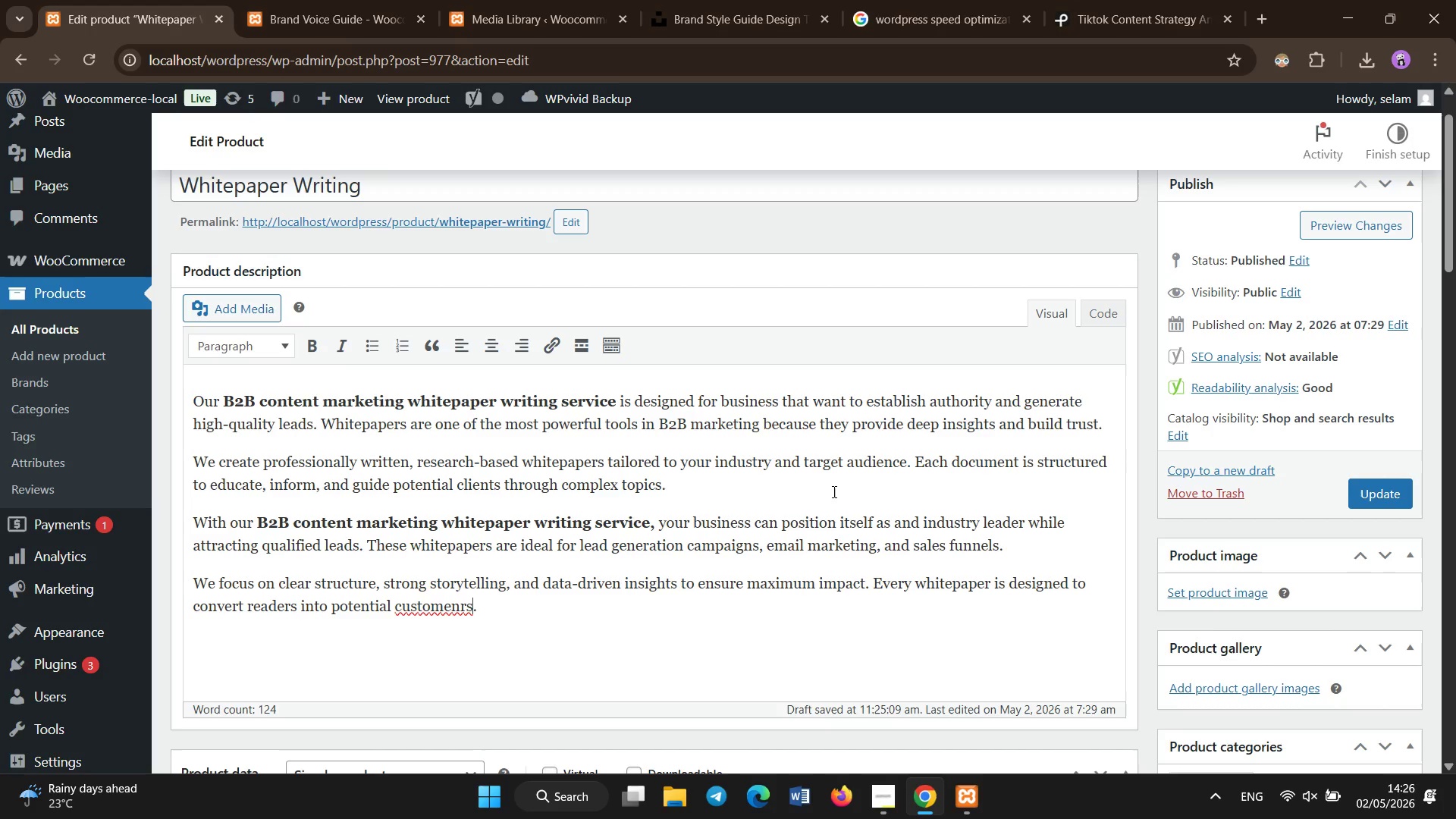 
key(ArrowLeft)
 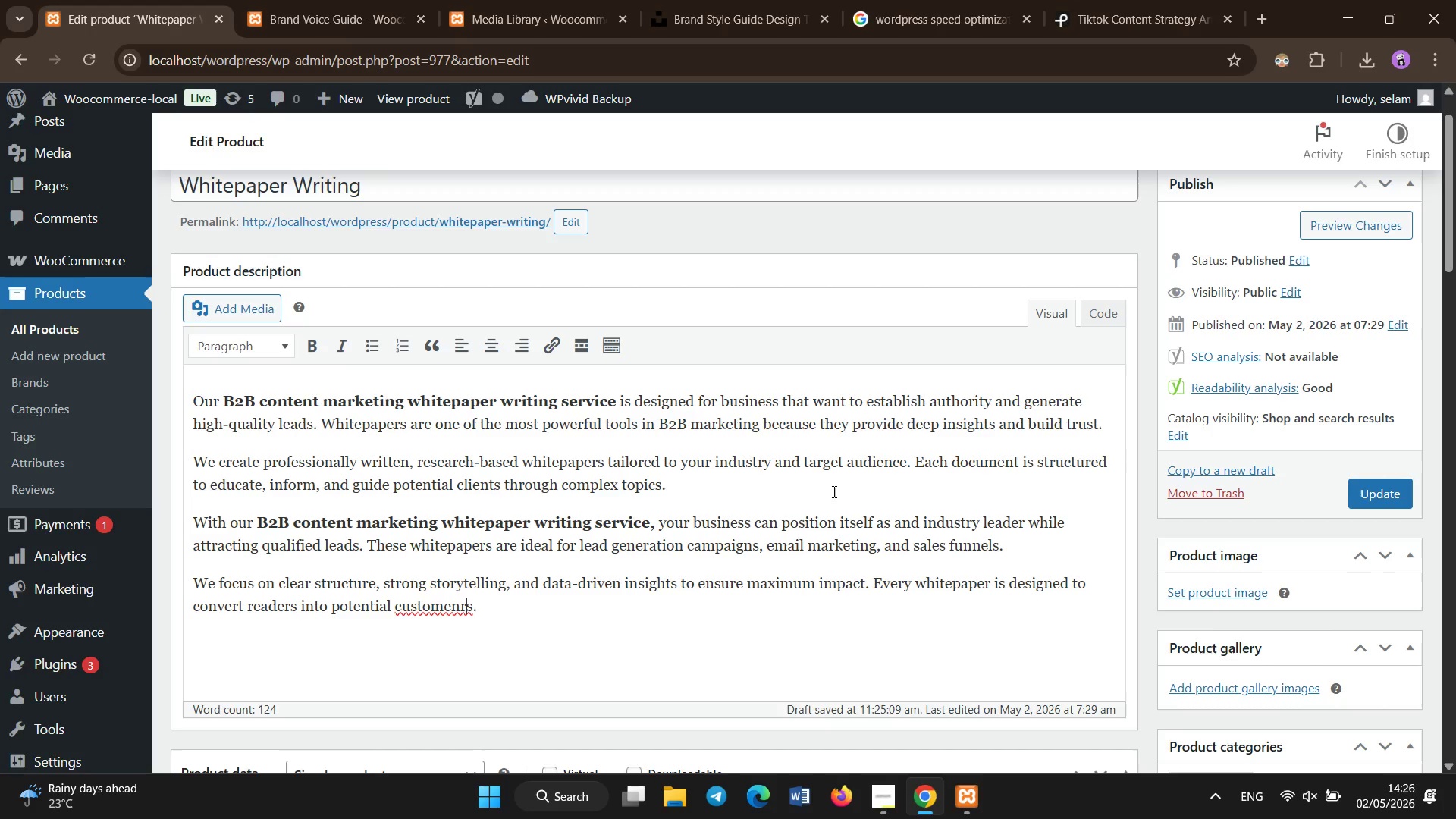 
key(ArrowLeft)
 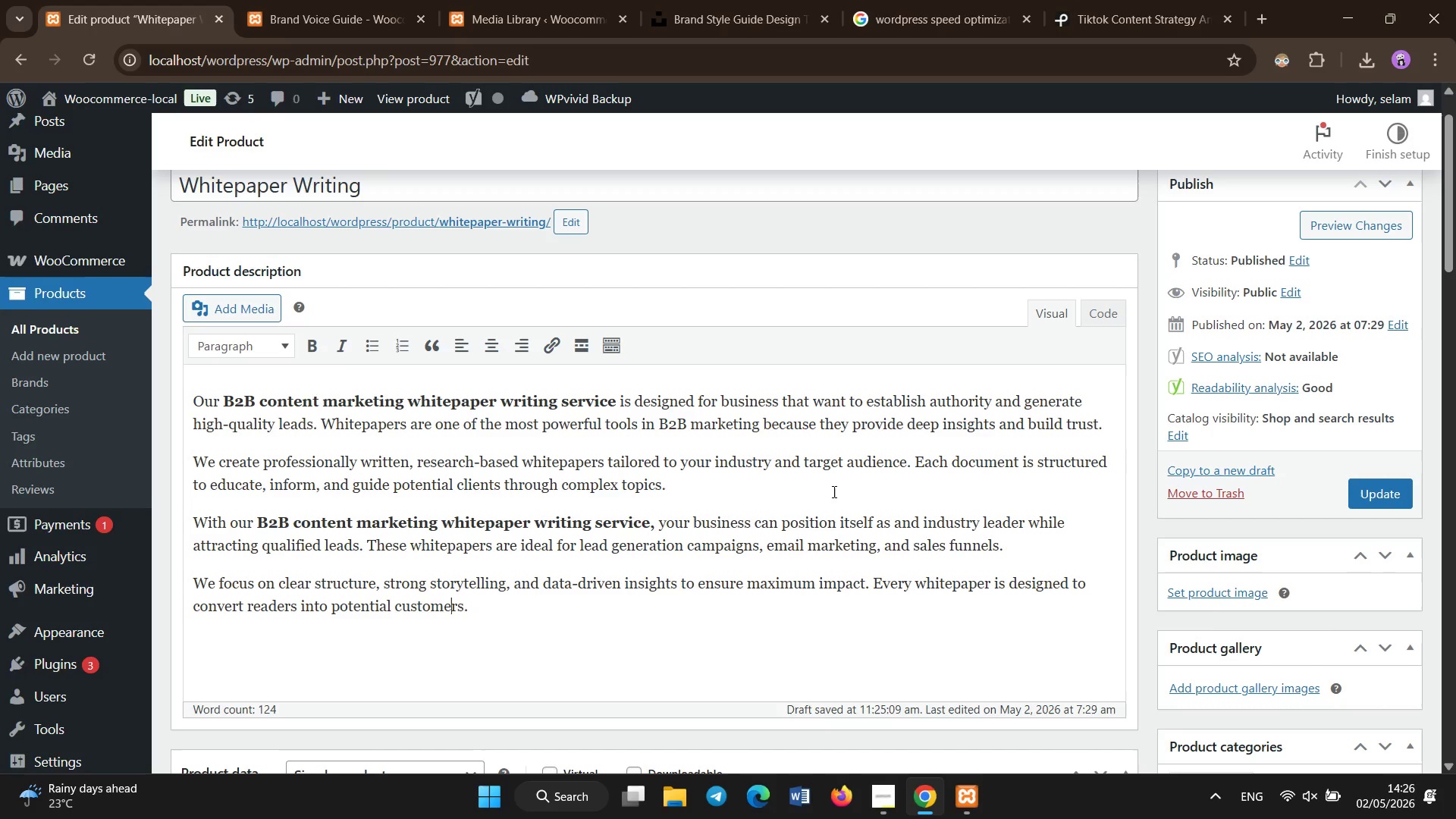 
key(Backspace)
type(me)
 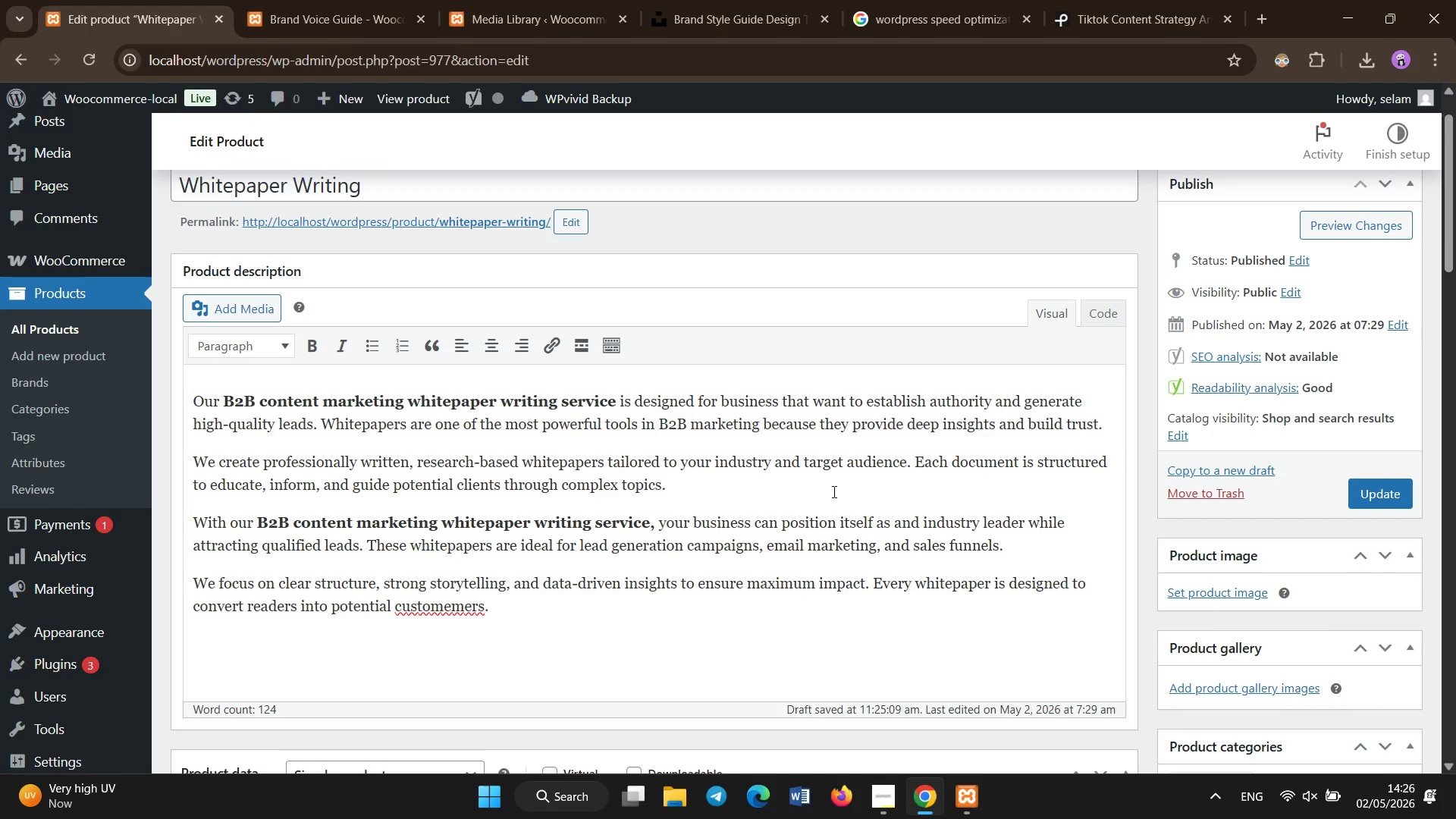 
key(ArrowRight)
 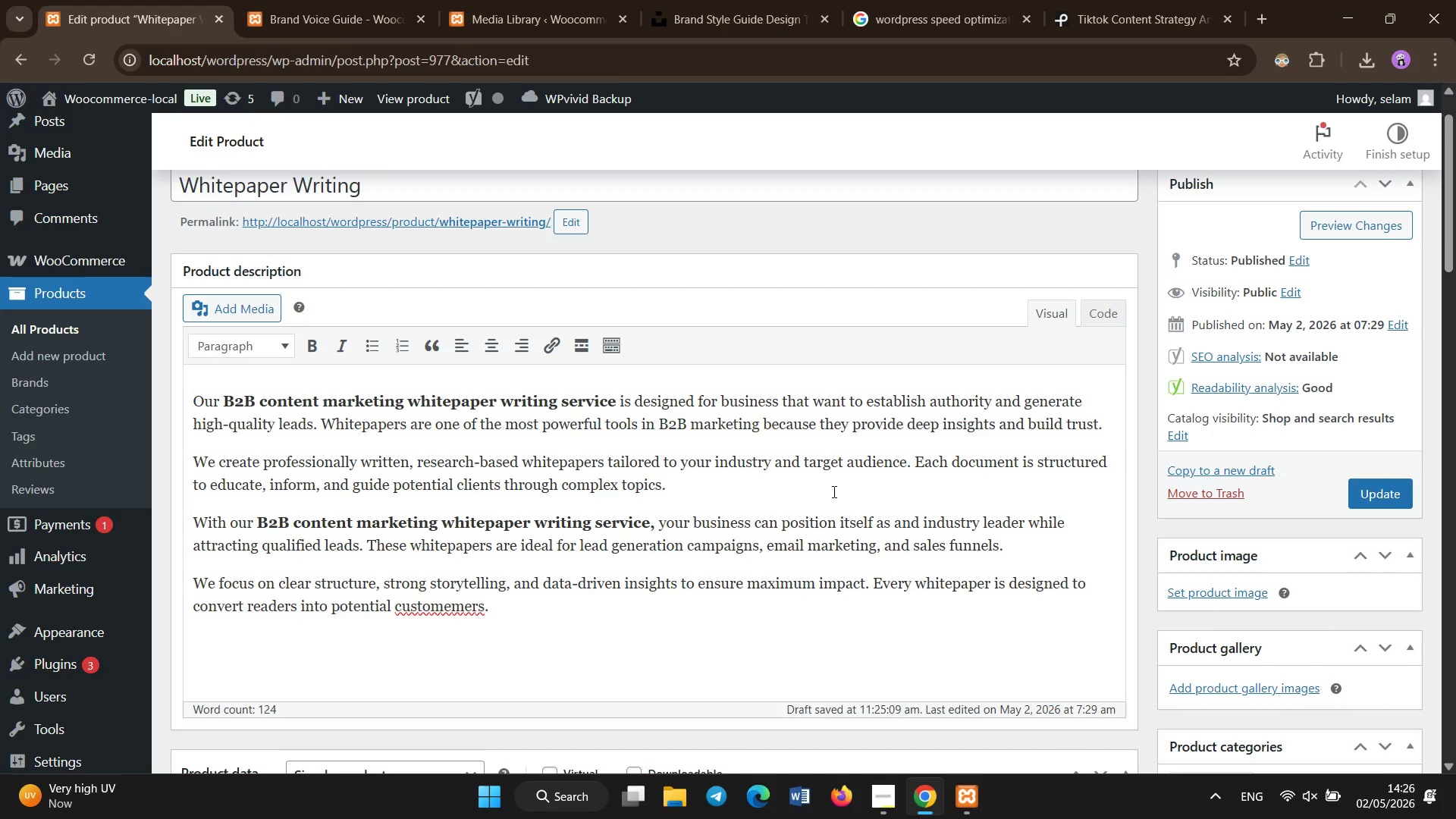 
key(ArrowRight)
 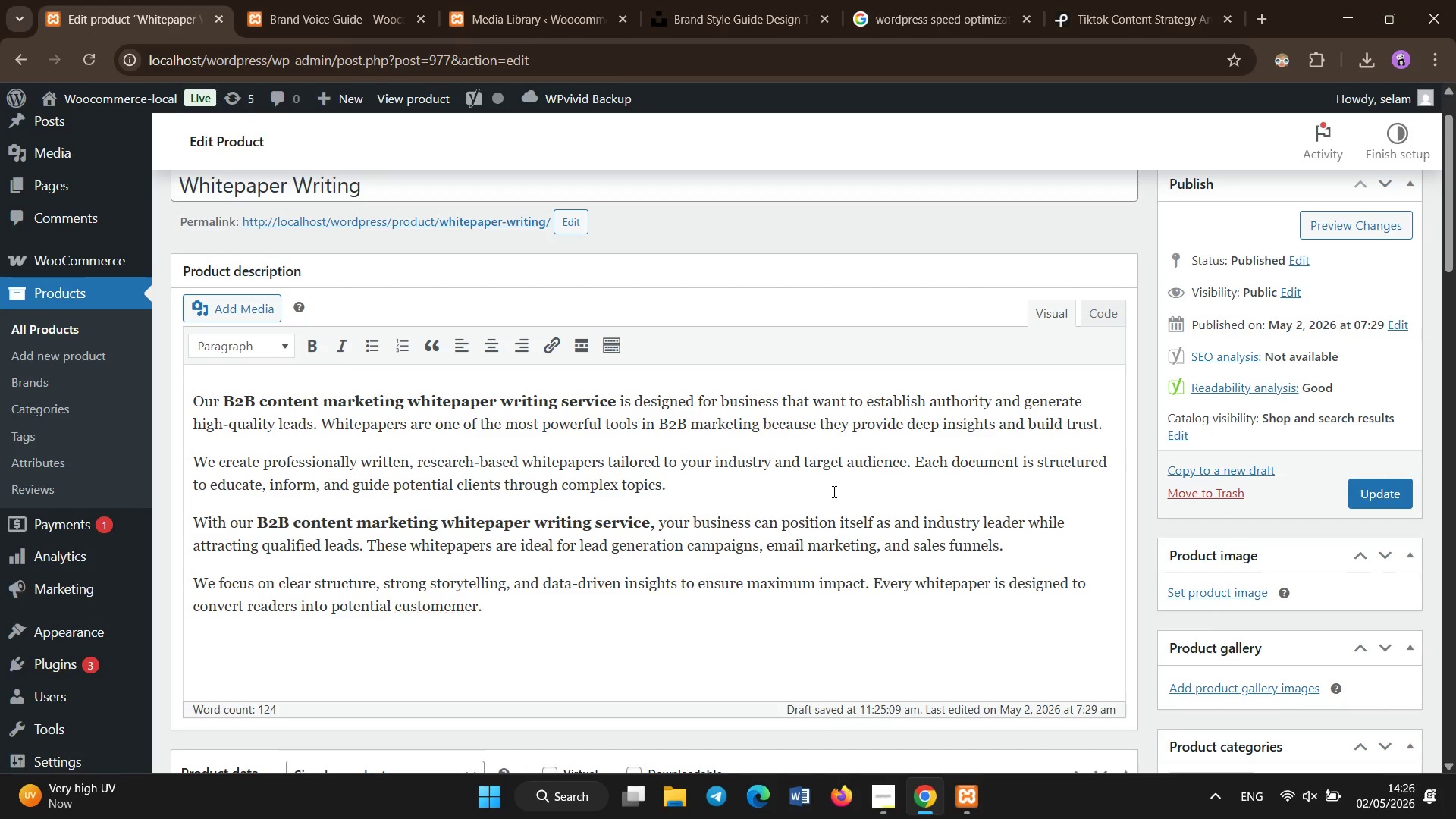 
hold_key(key=Backspace, duration=0.62)
 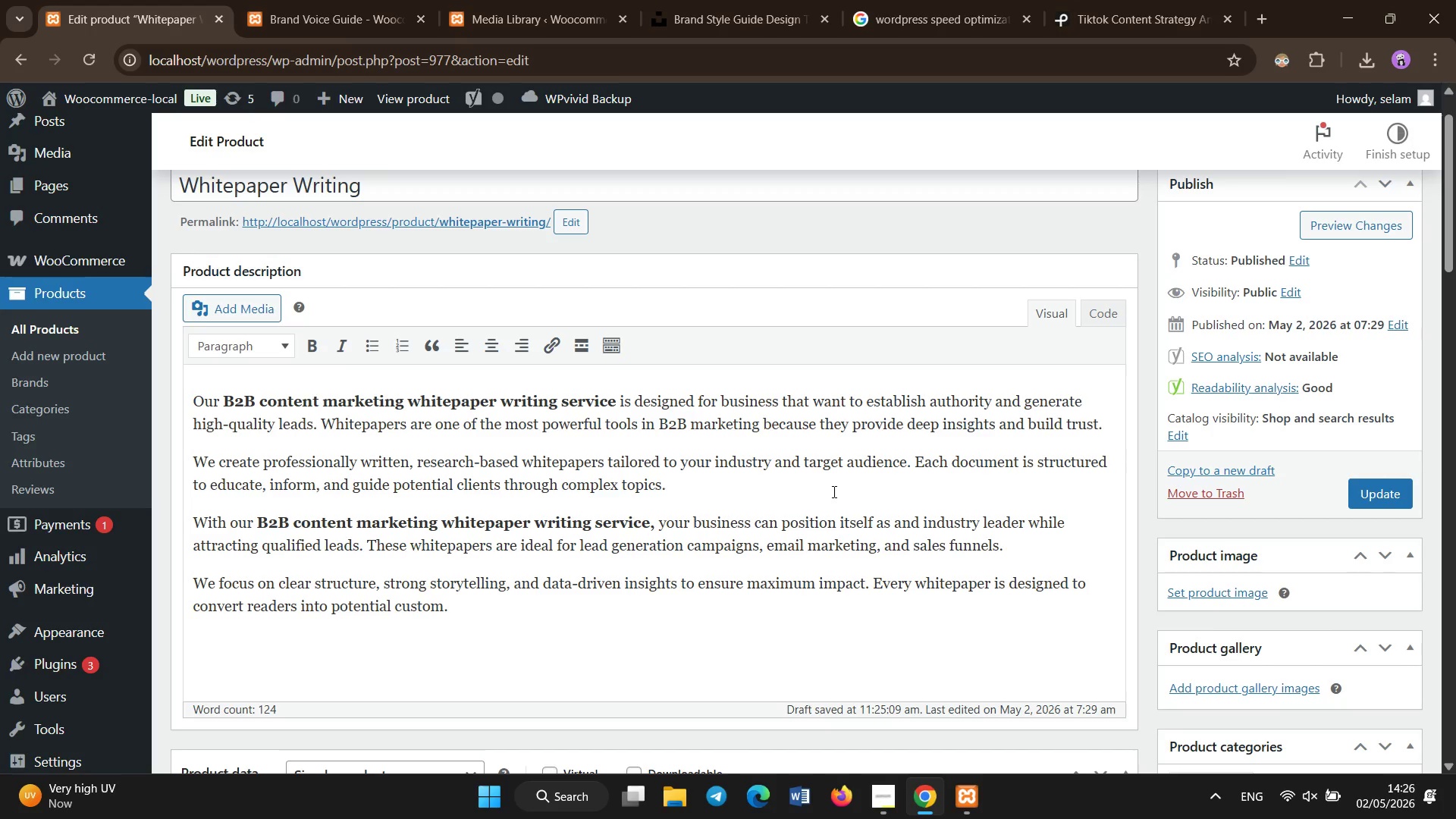 
type(ers)
 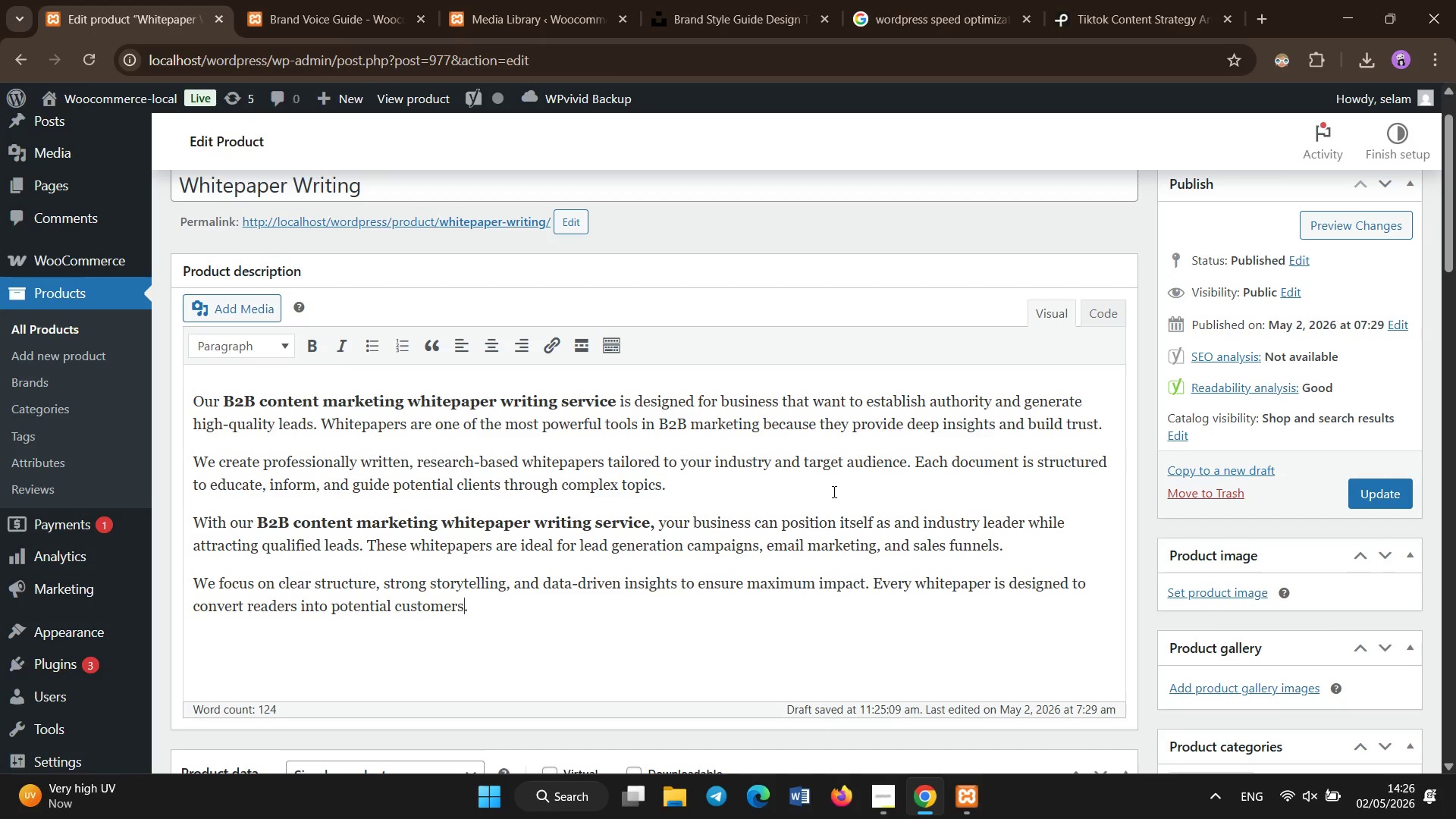 
scroll: coordinate [834, 492], scroll_direction: down, amount: 2.0
 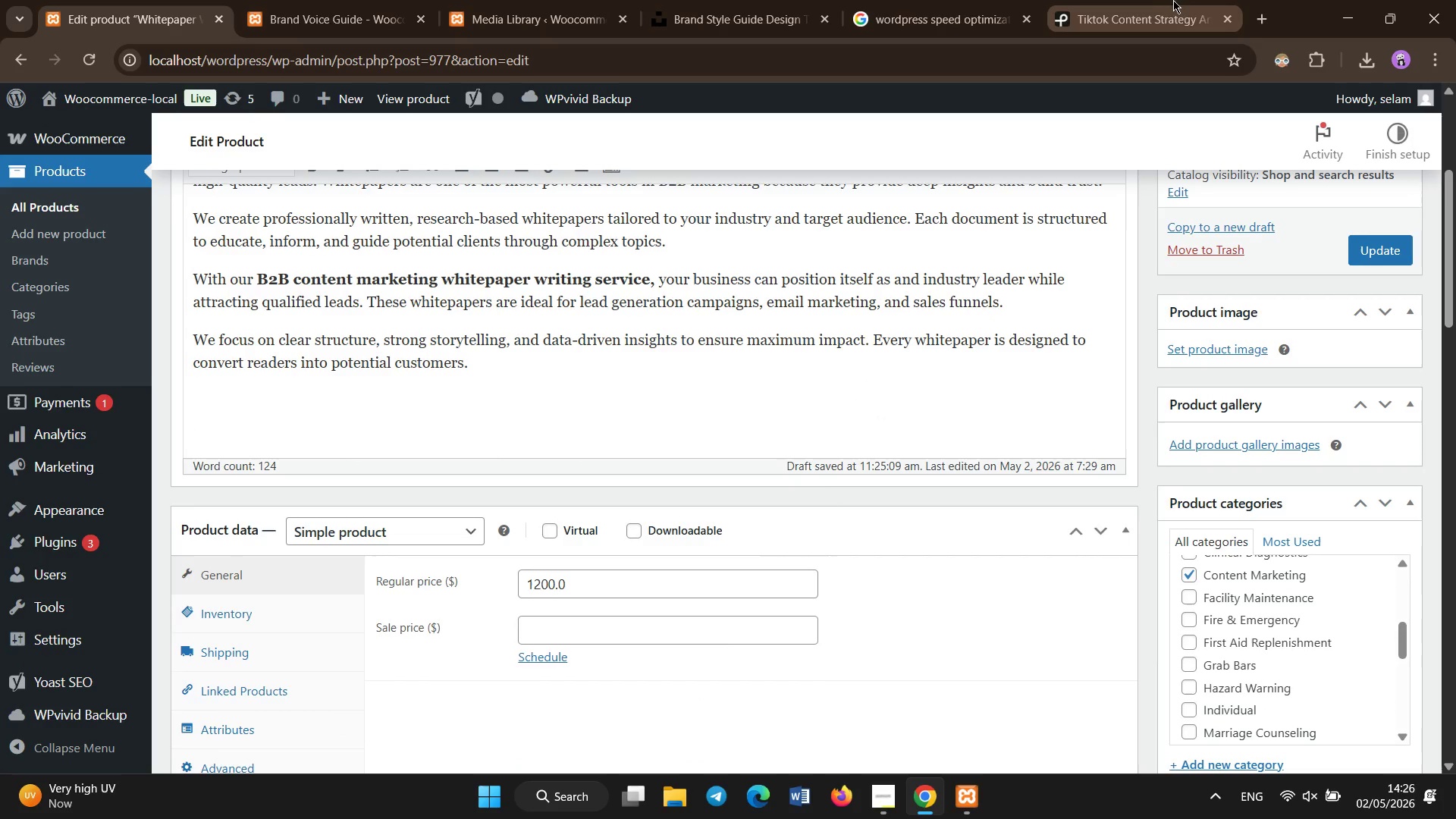 
left_click([1159, 0])
 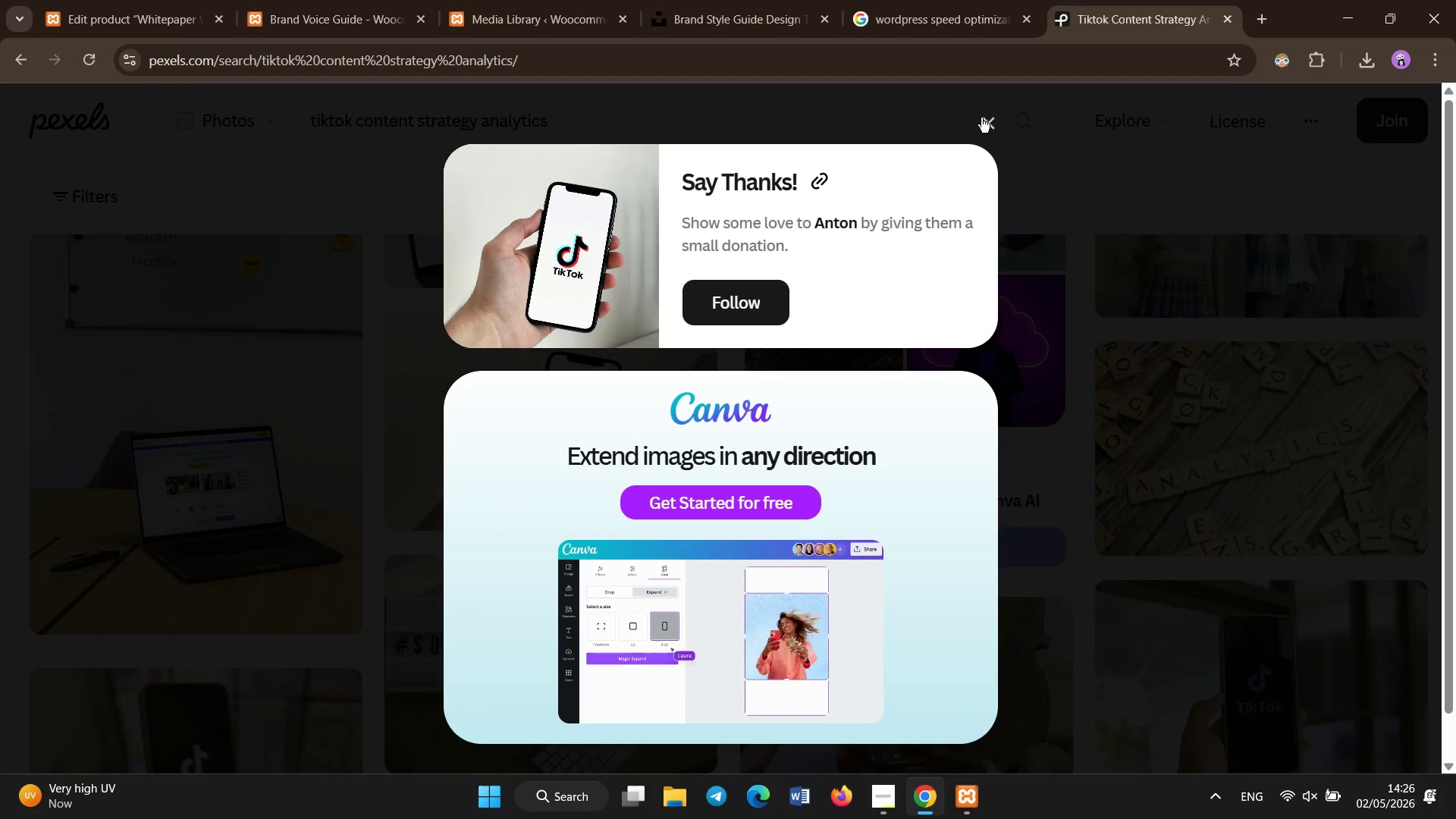 
left_click([988, 129])
 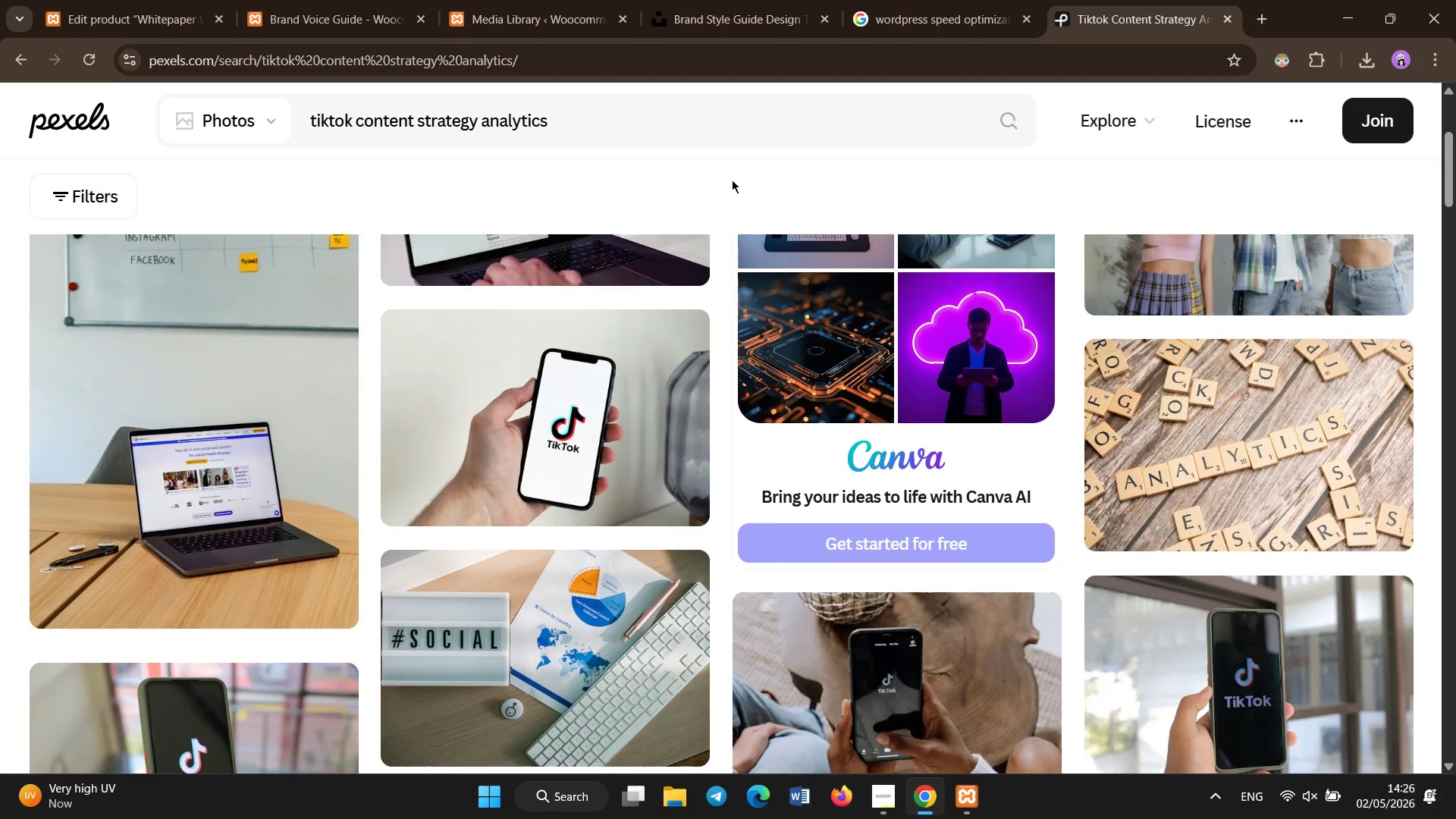 
left_click([726, 119])
 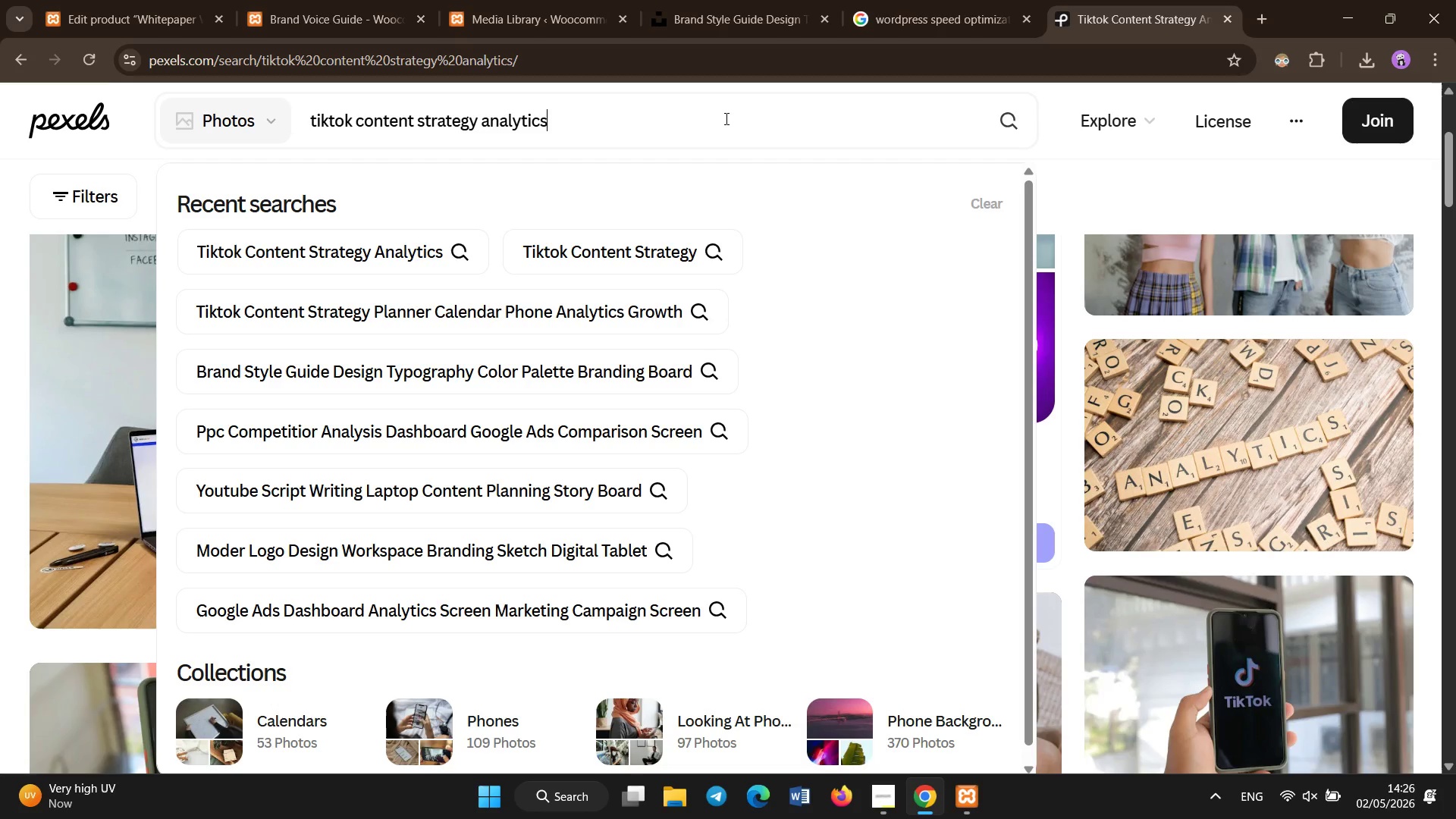 
key(Control+A)
 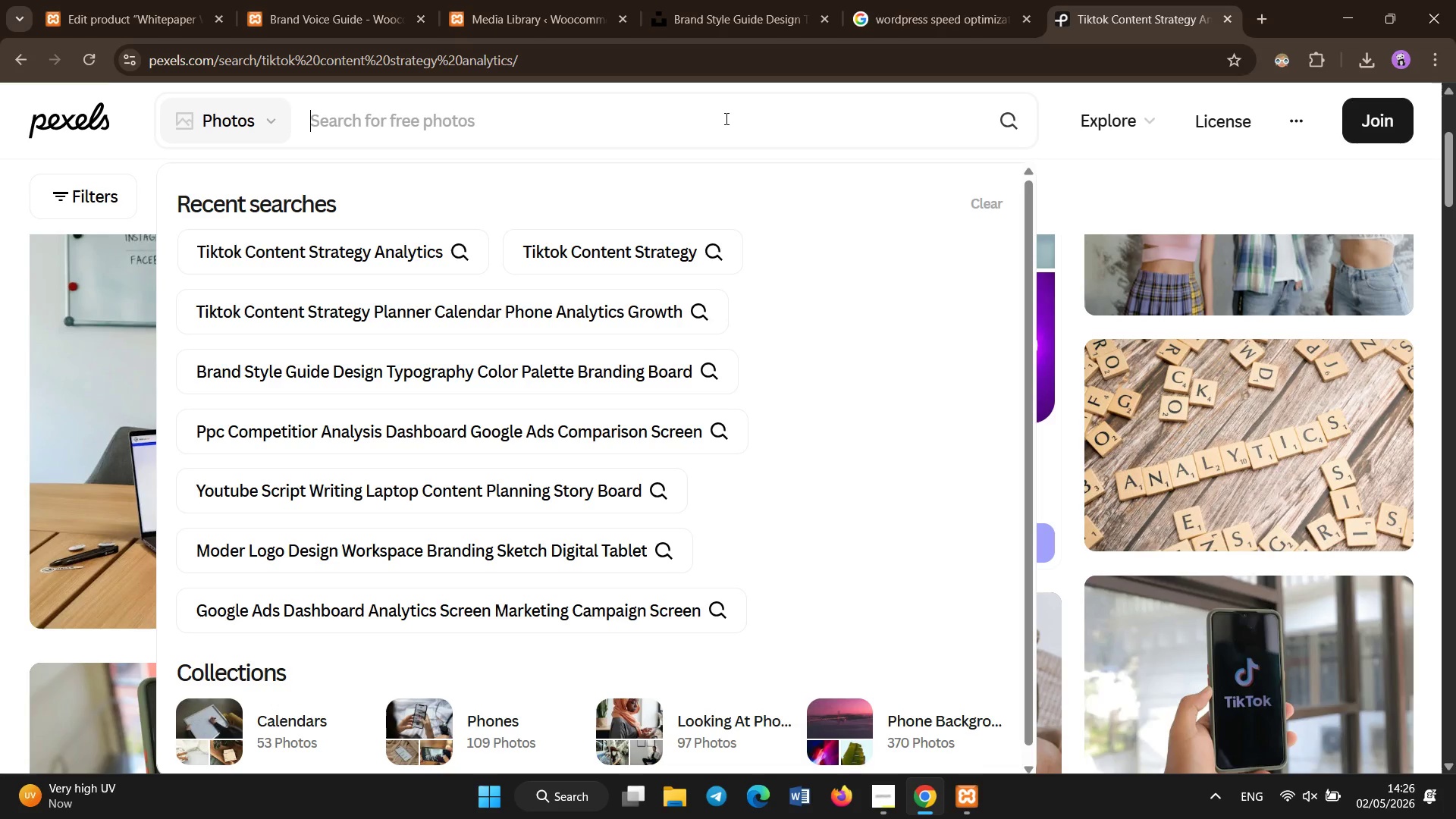 
key(Backspace)
type(business whitepaper report laptop anaylytics)
 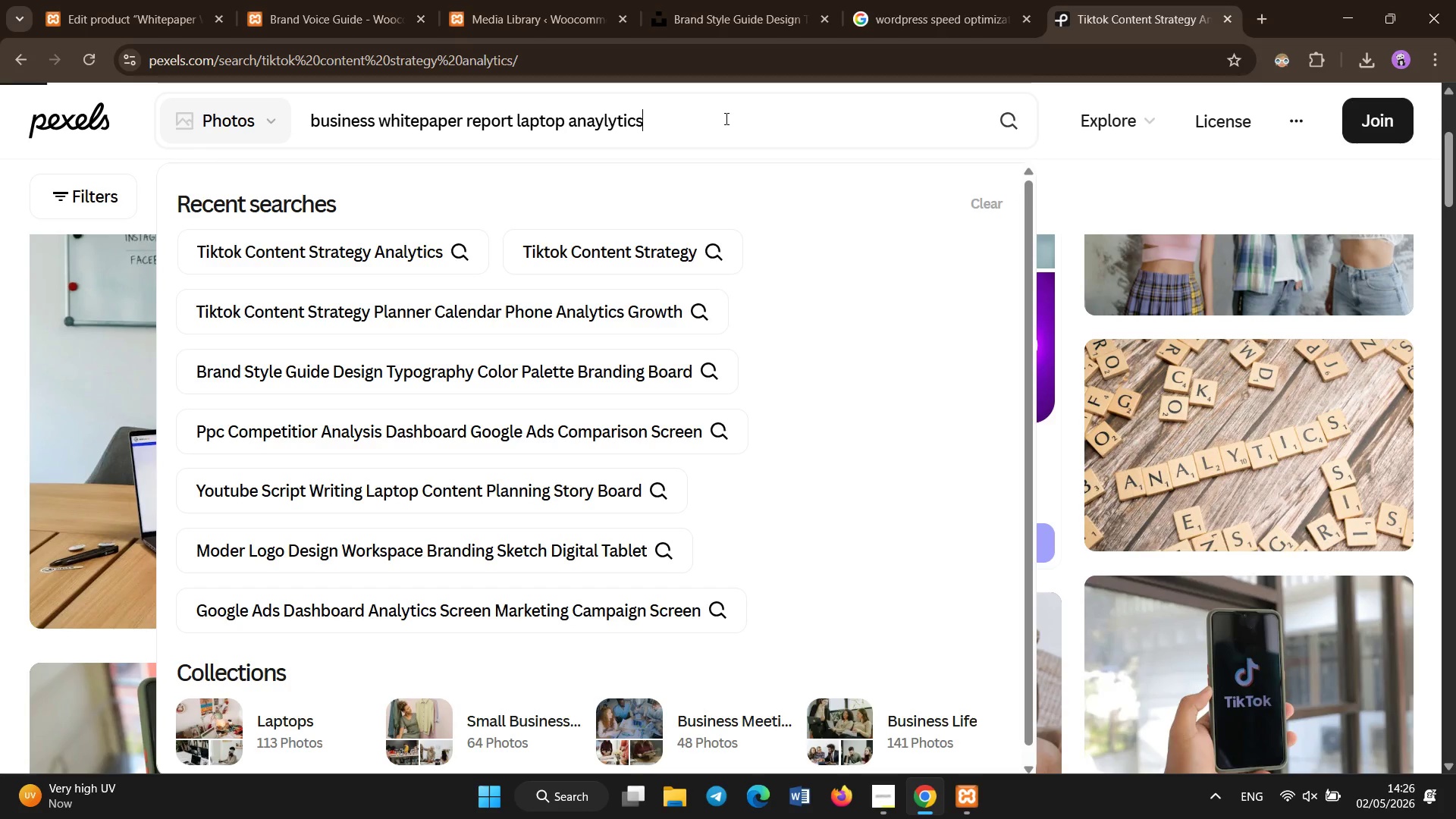 
key(Enter)
 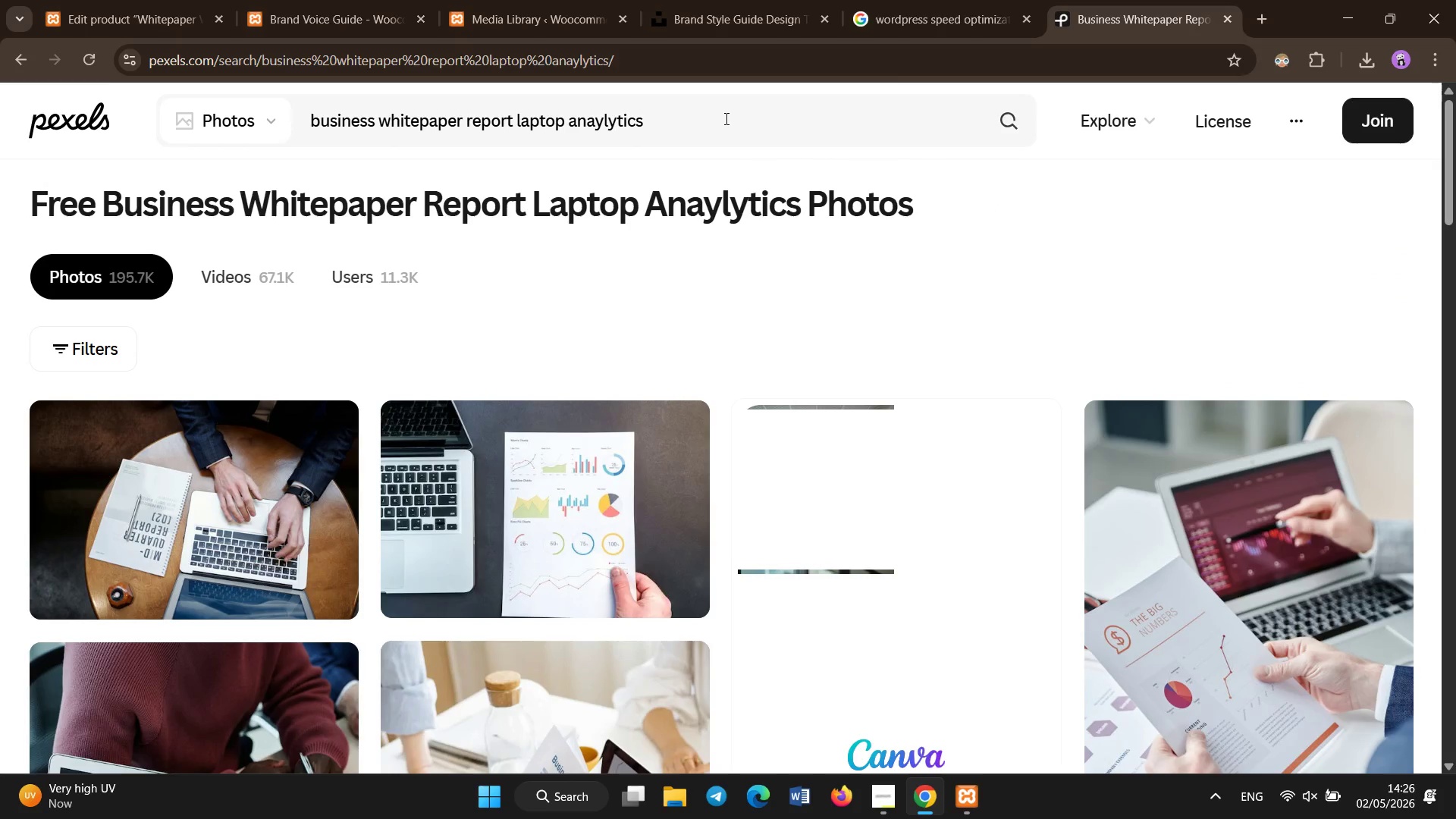 
wait(6.86)
 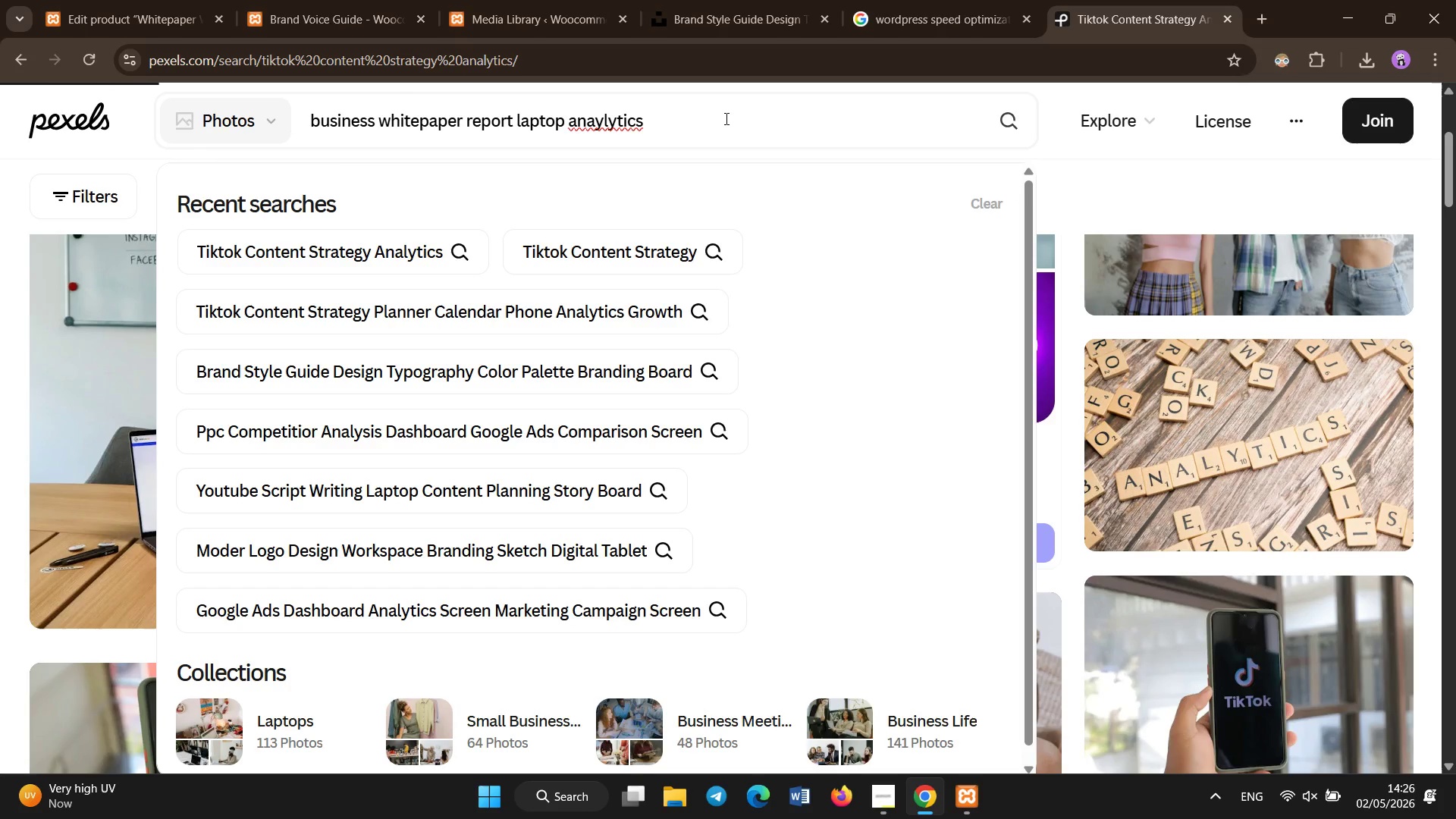 
left_click([642, 592])
 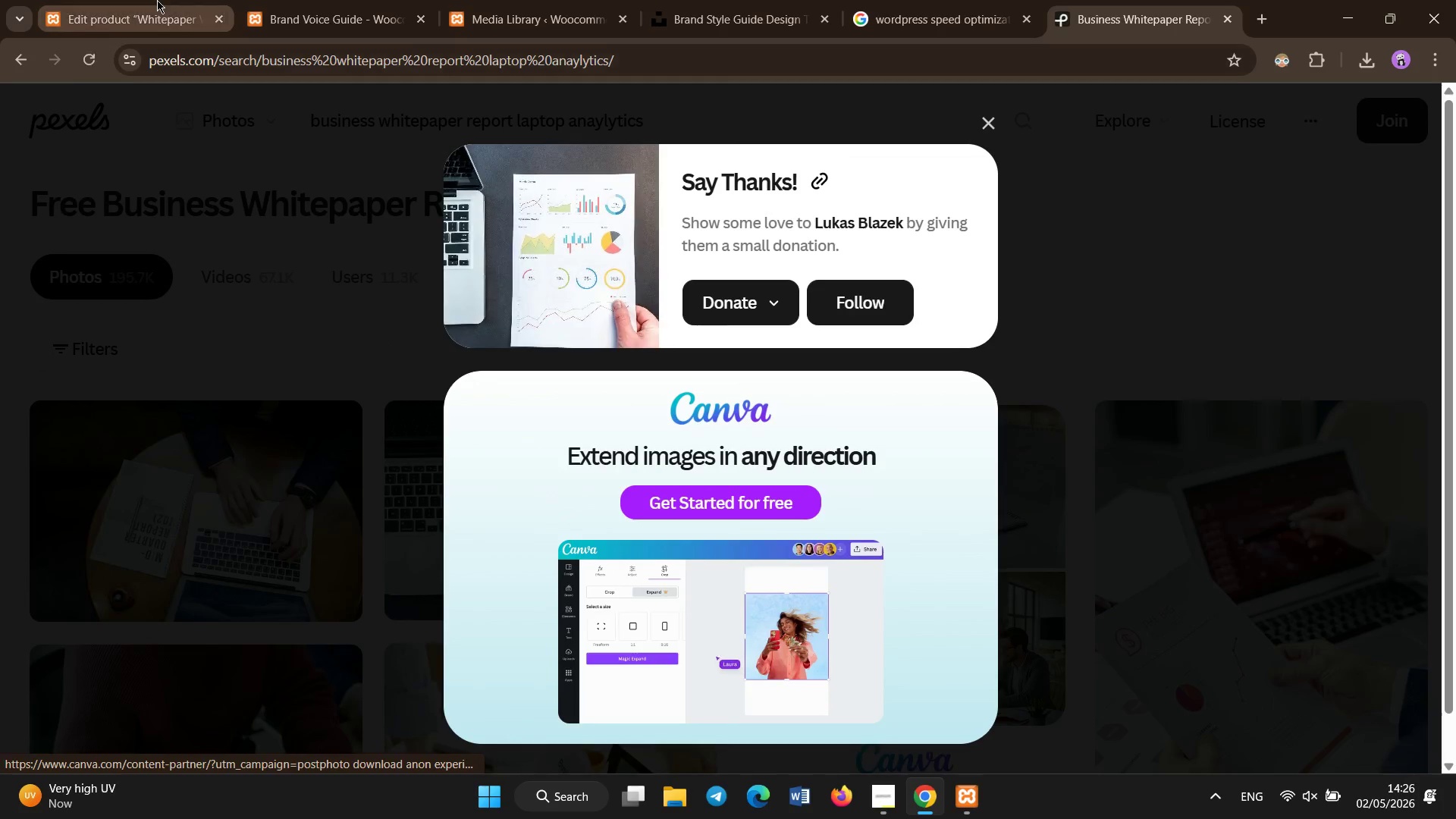 
left_click([157, 0])
 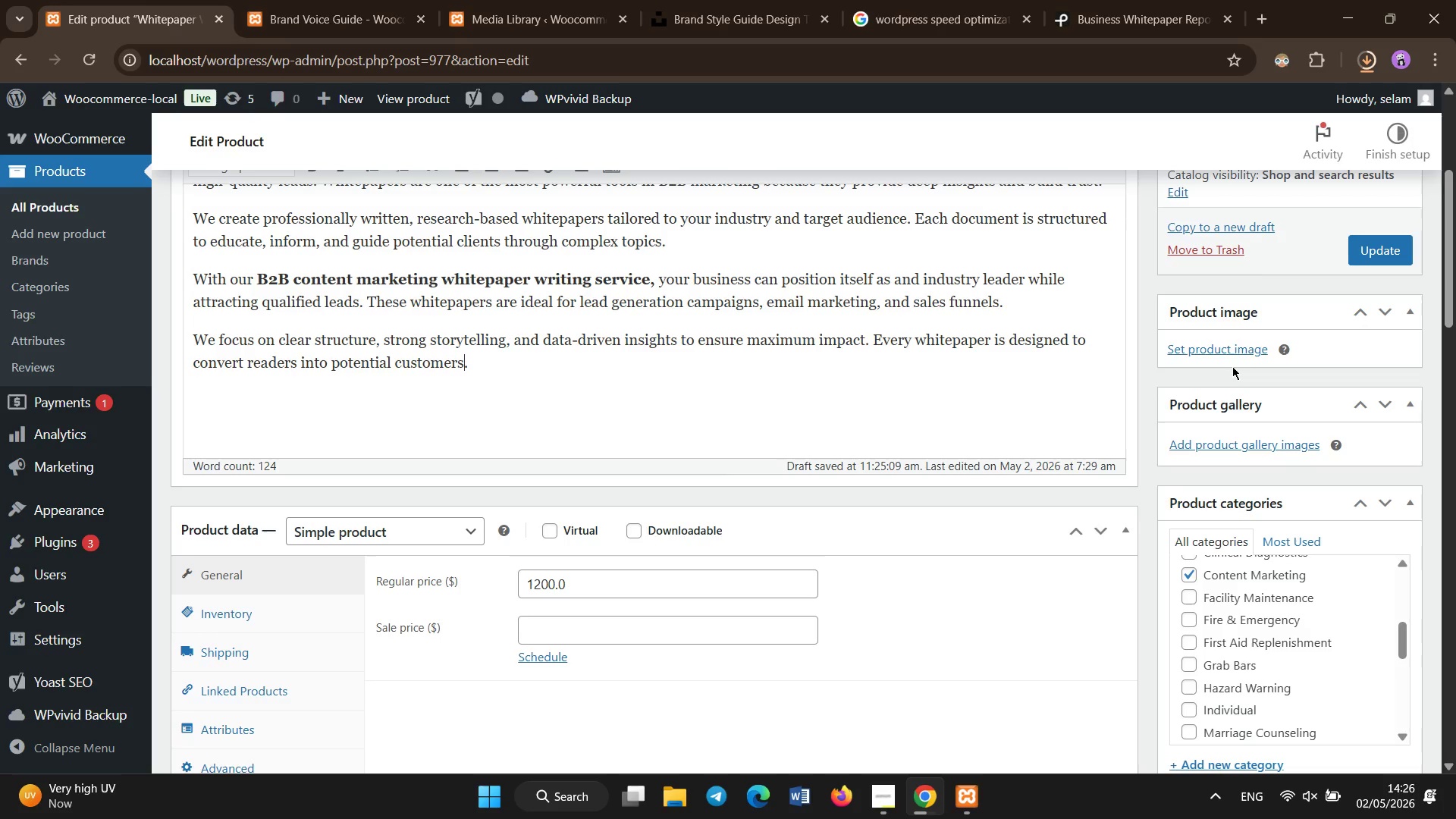 
left_click([1225, 354])
 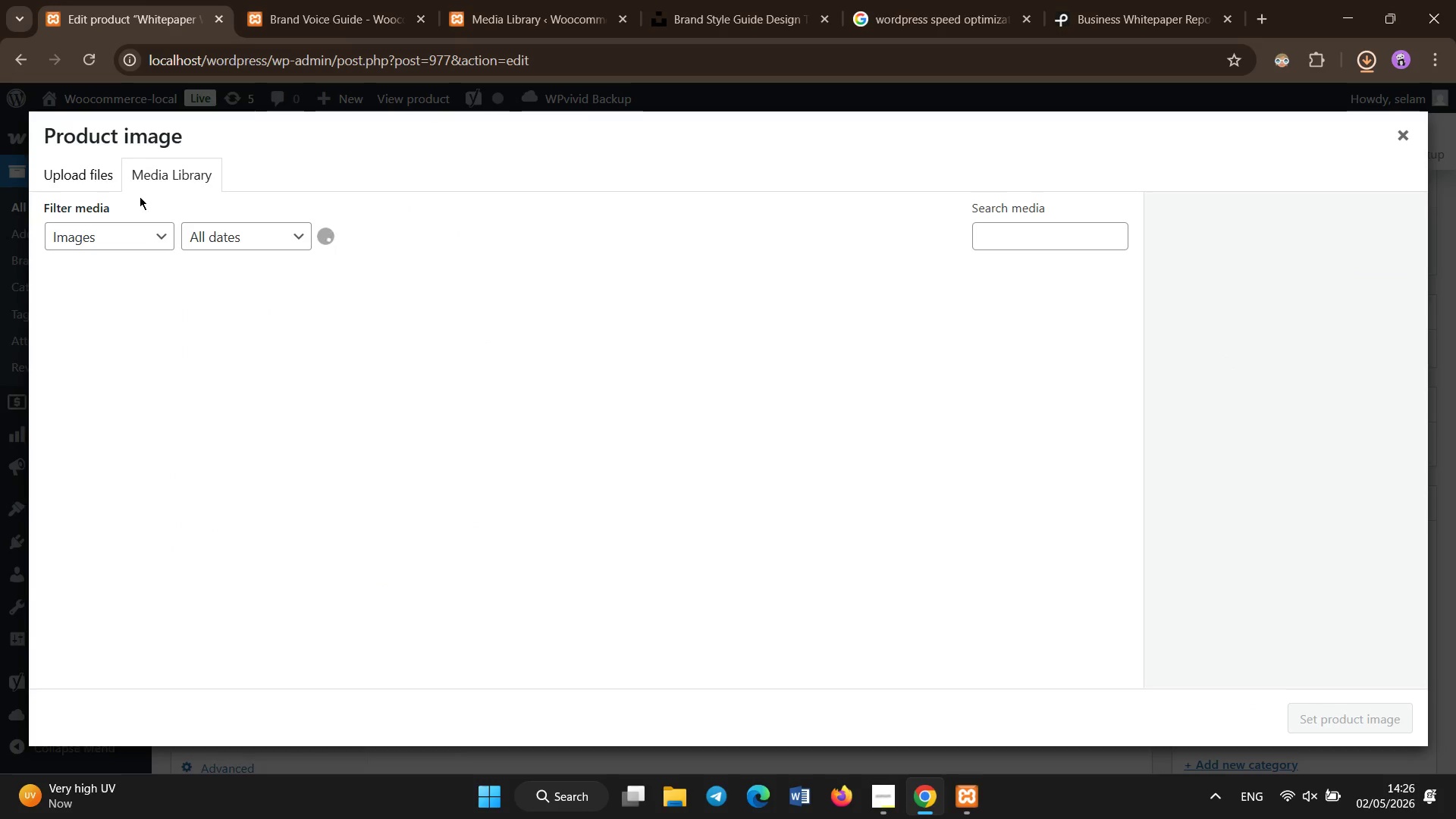 
left_click([113, 169])
 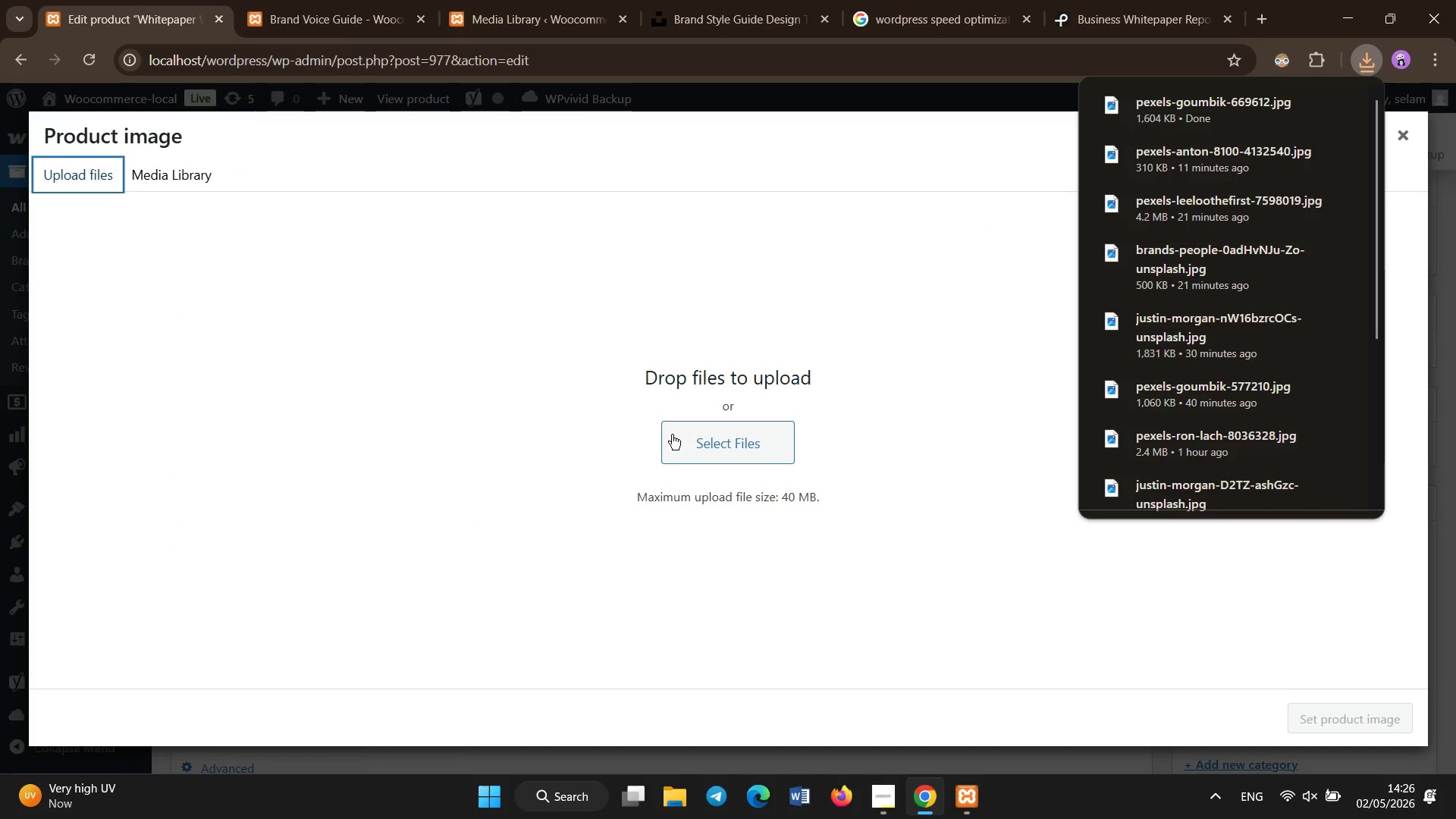 
left_click([736, 440])
 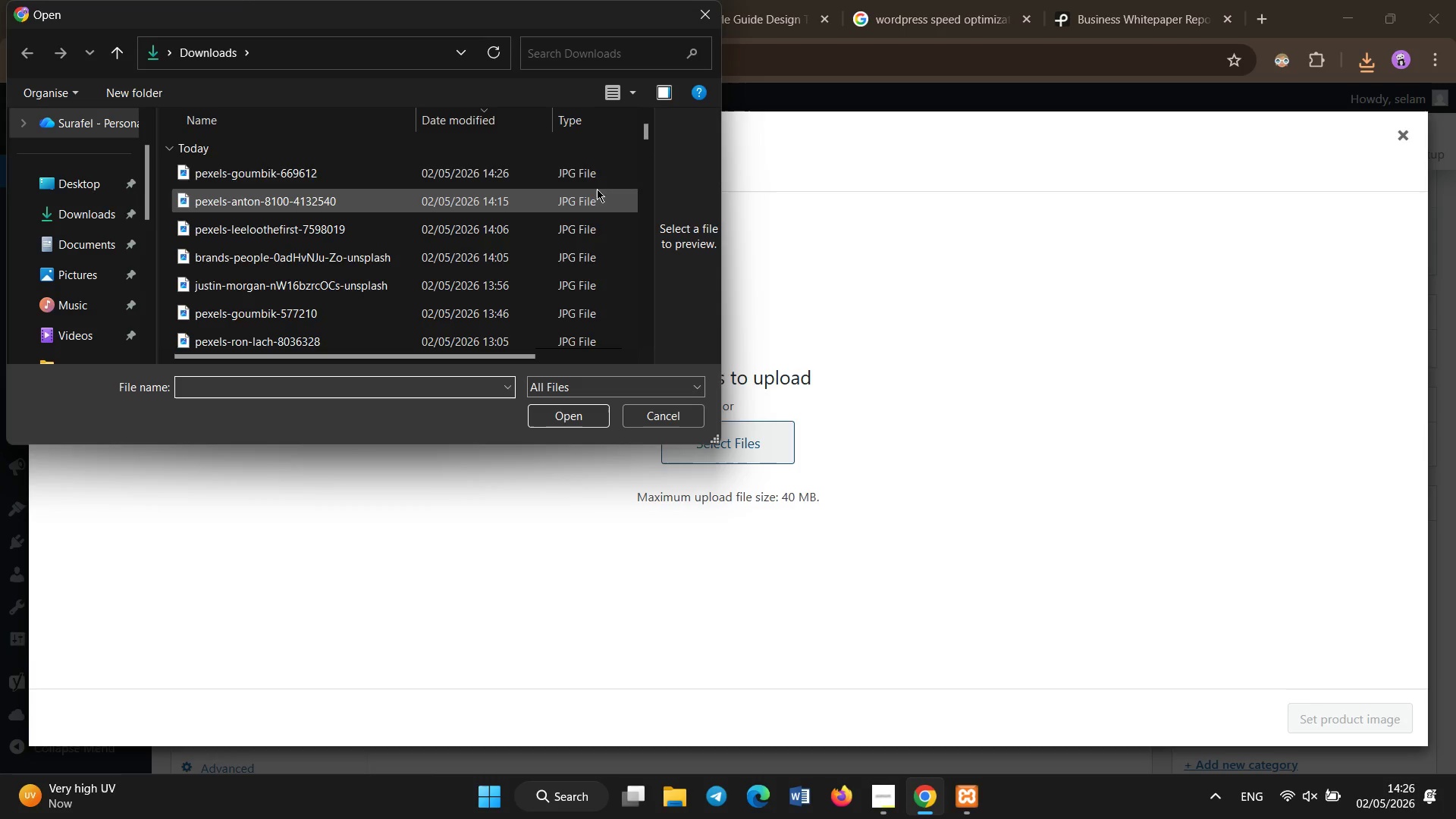 
double_click([586, 168])
 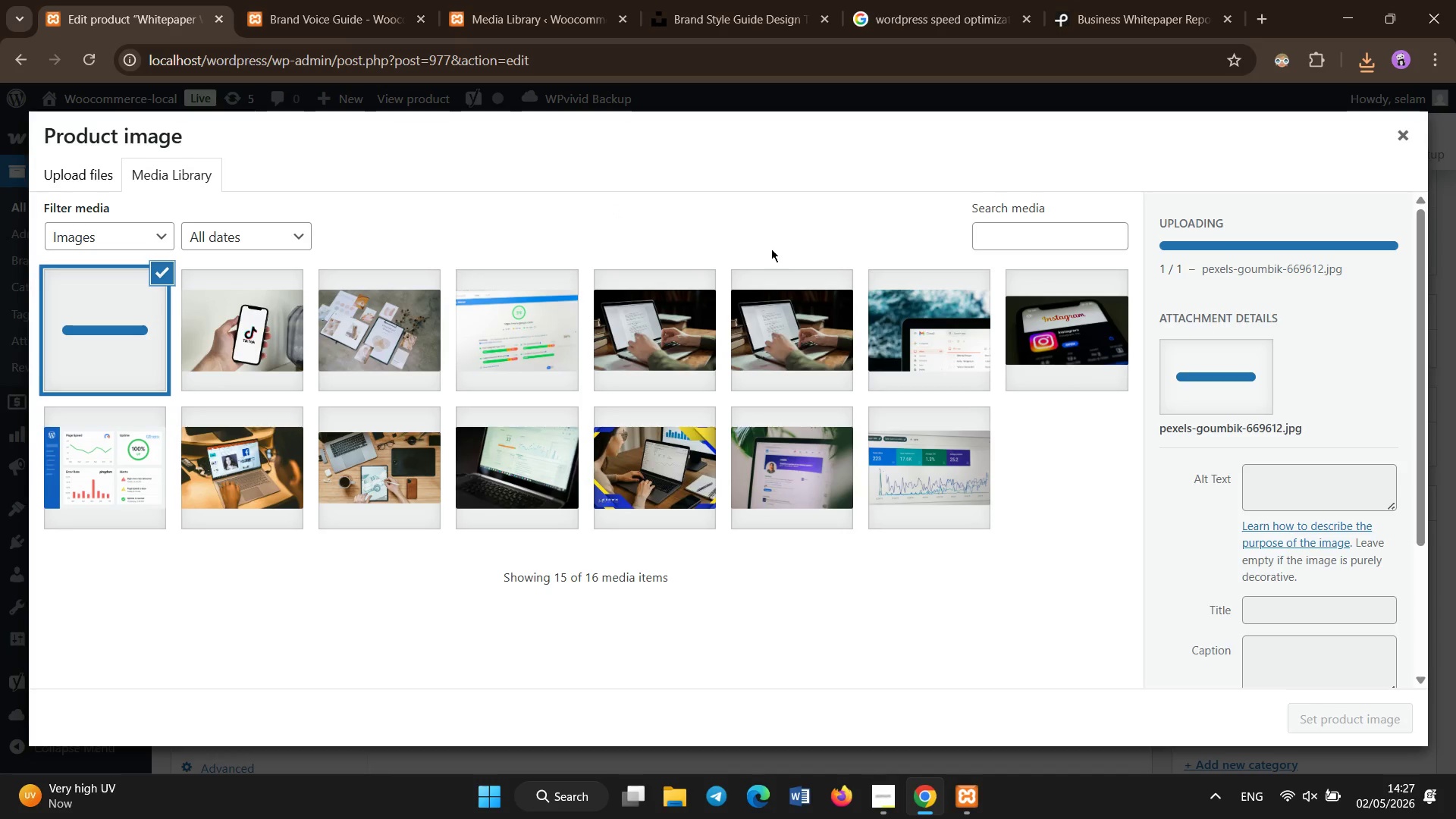 
wait(7.41)
 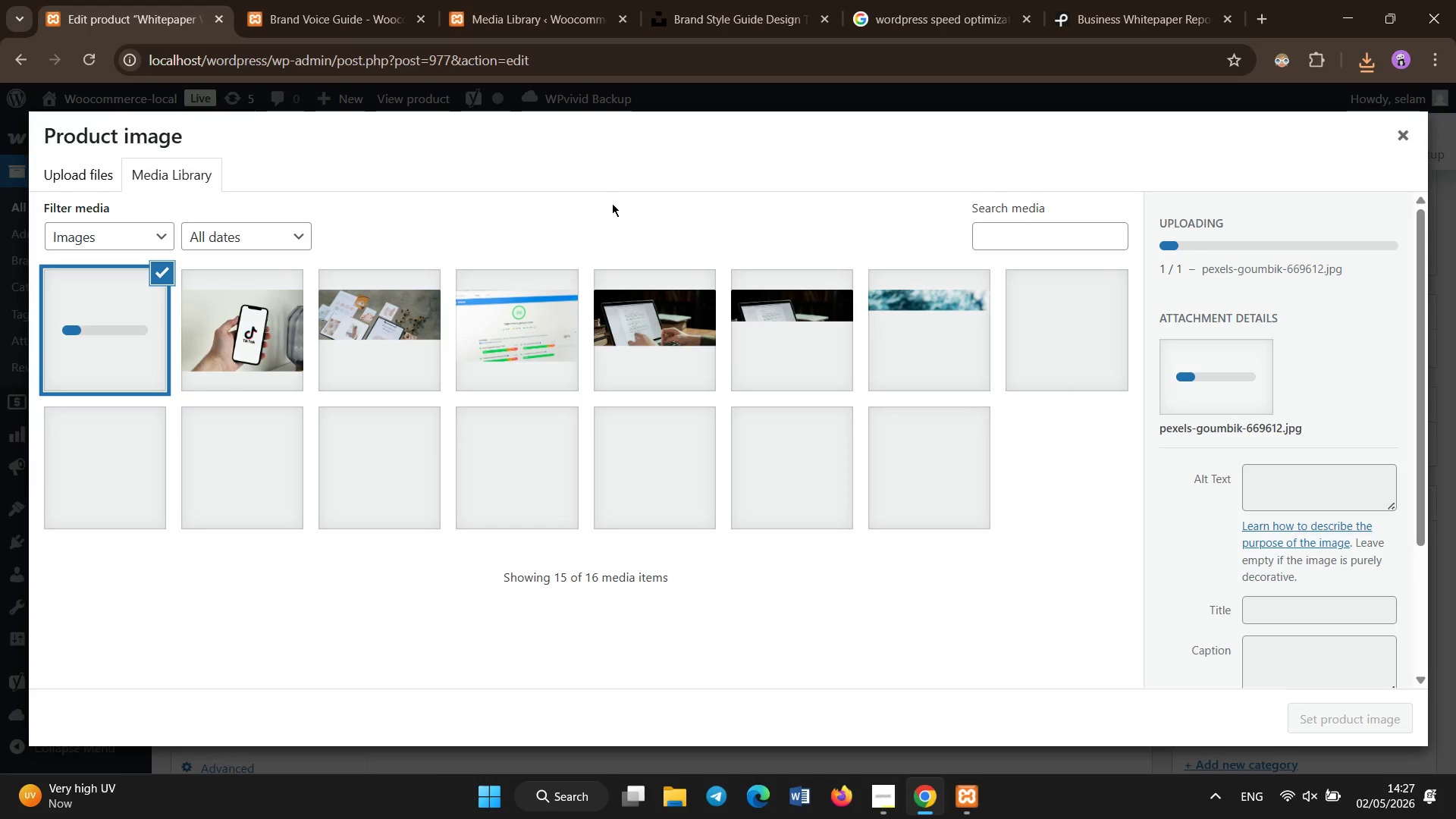 
left_click([1338, 462])
 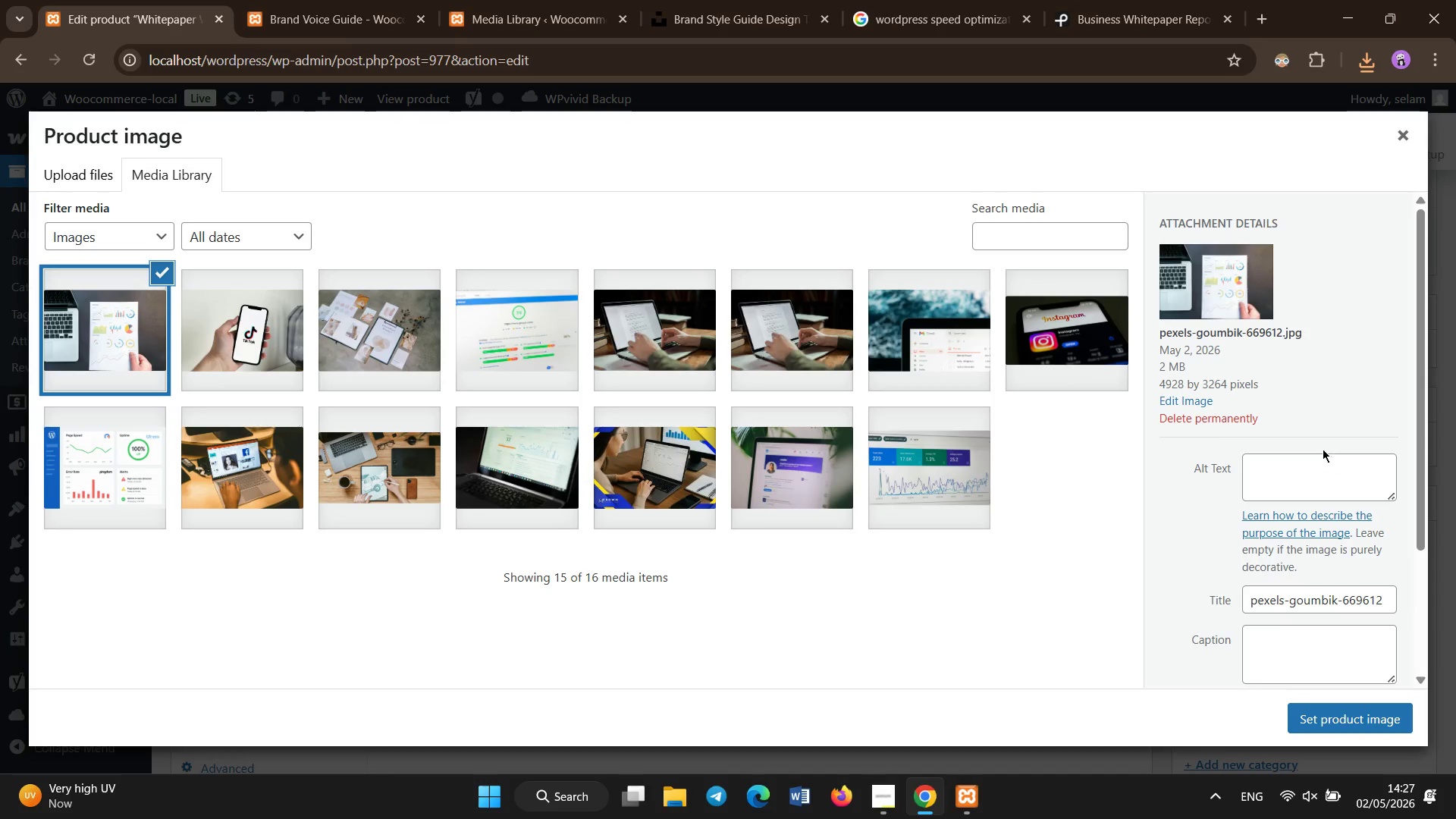 
left_click([1276, 493])
 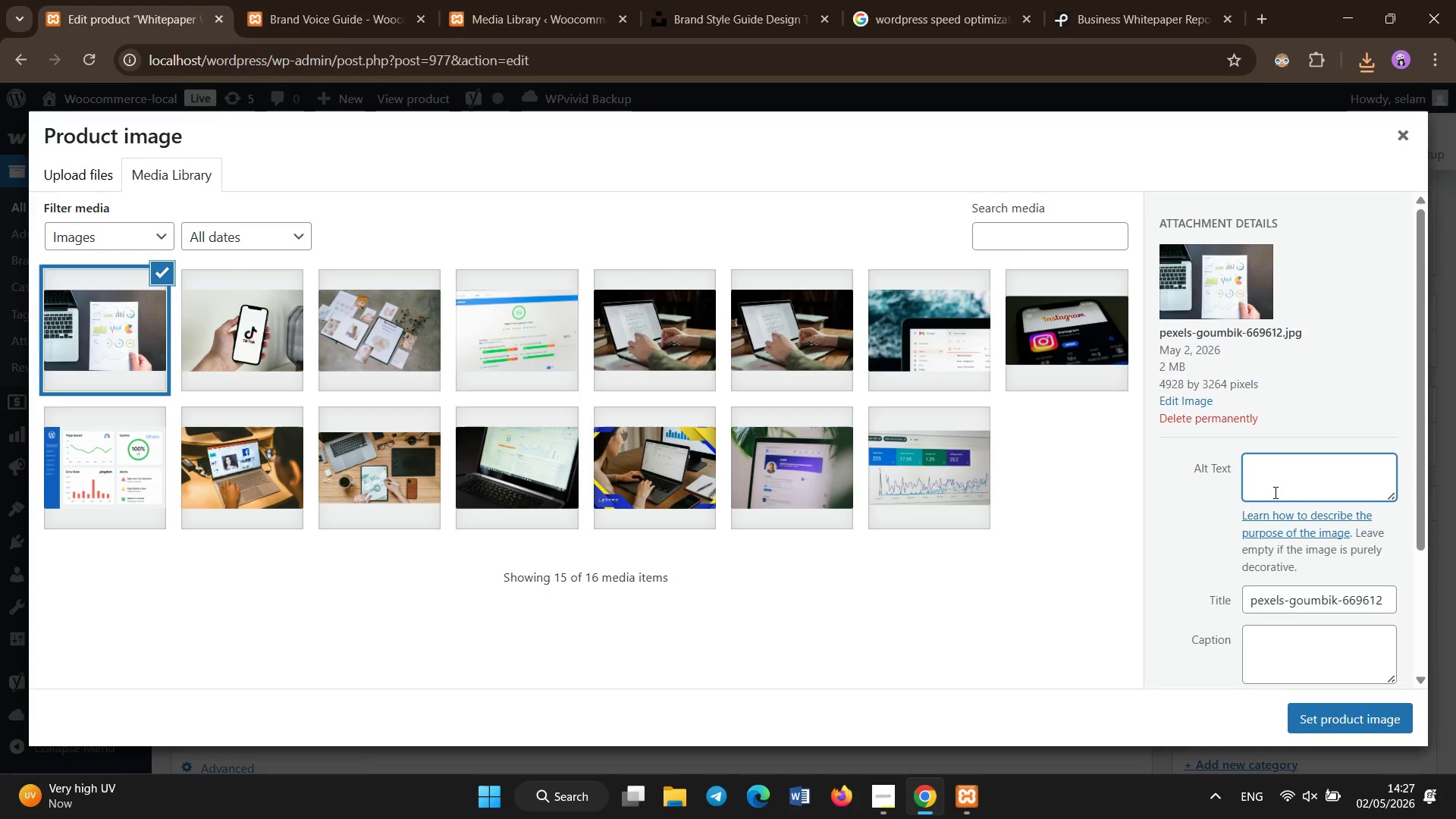 
hold_key(key=ShiftLeft, duration=0.42)
 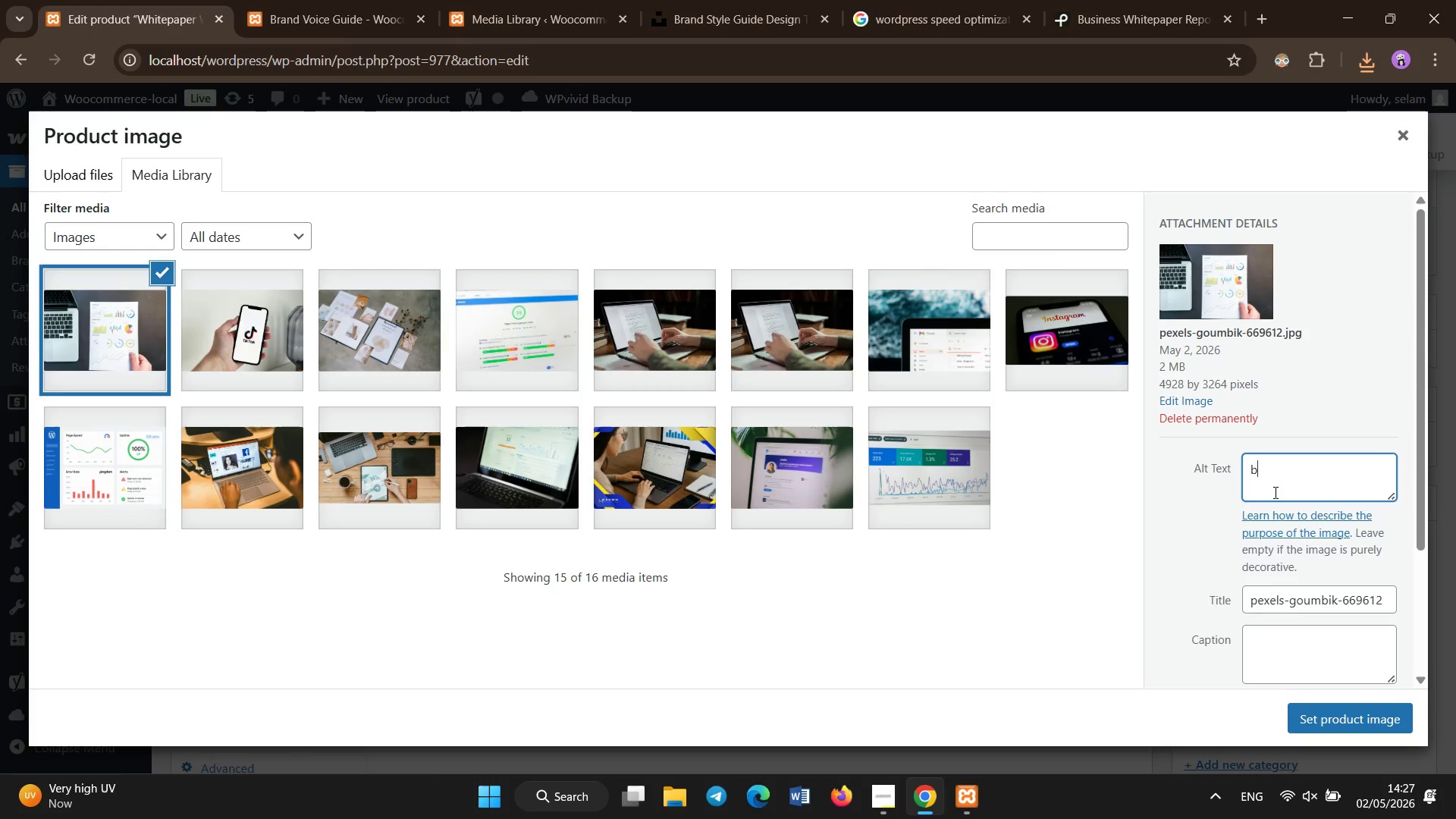 
type(b2b content marketing whitepaper writing lead generation strategy document)
 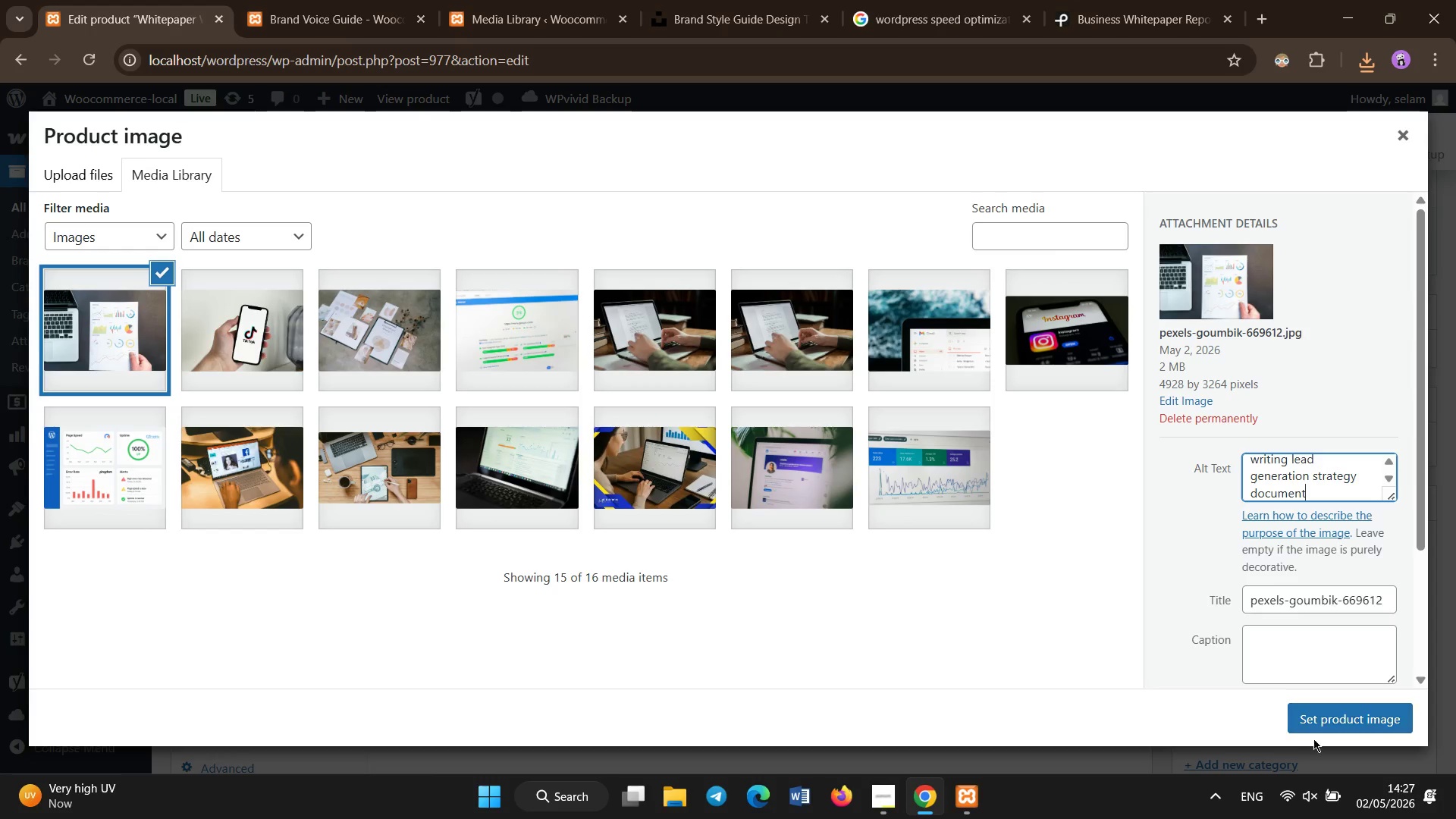 
left_click([1307, 730])
 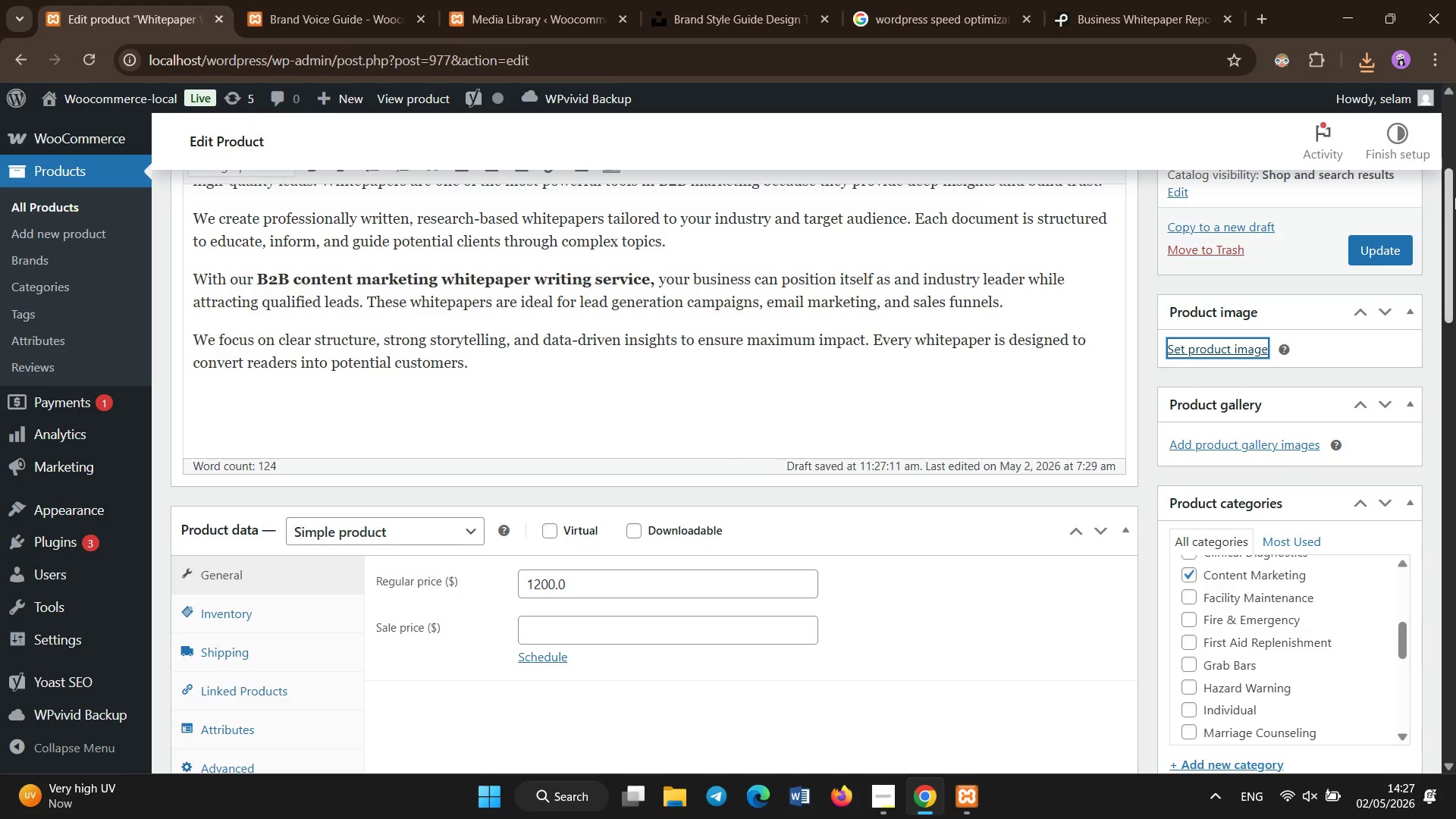 
left_click_drag(start_coordinate=[1455, 196], to_coordinate=[1455, 353])
 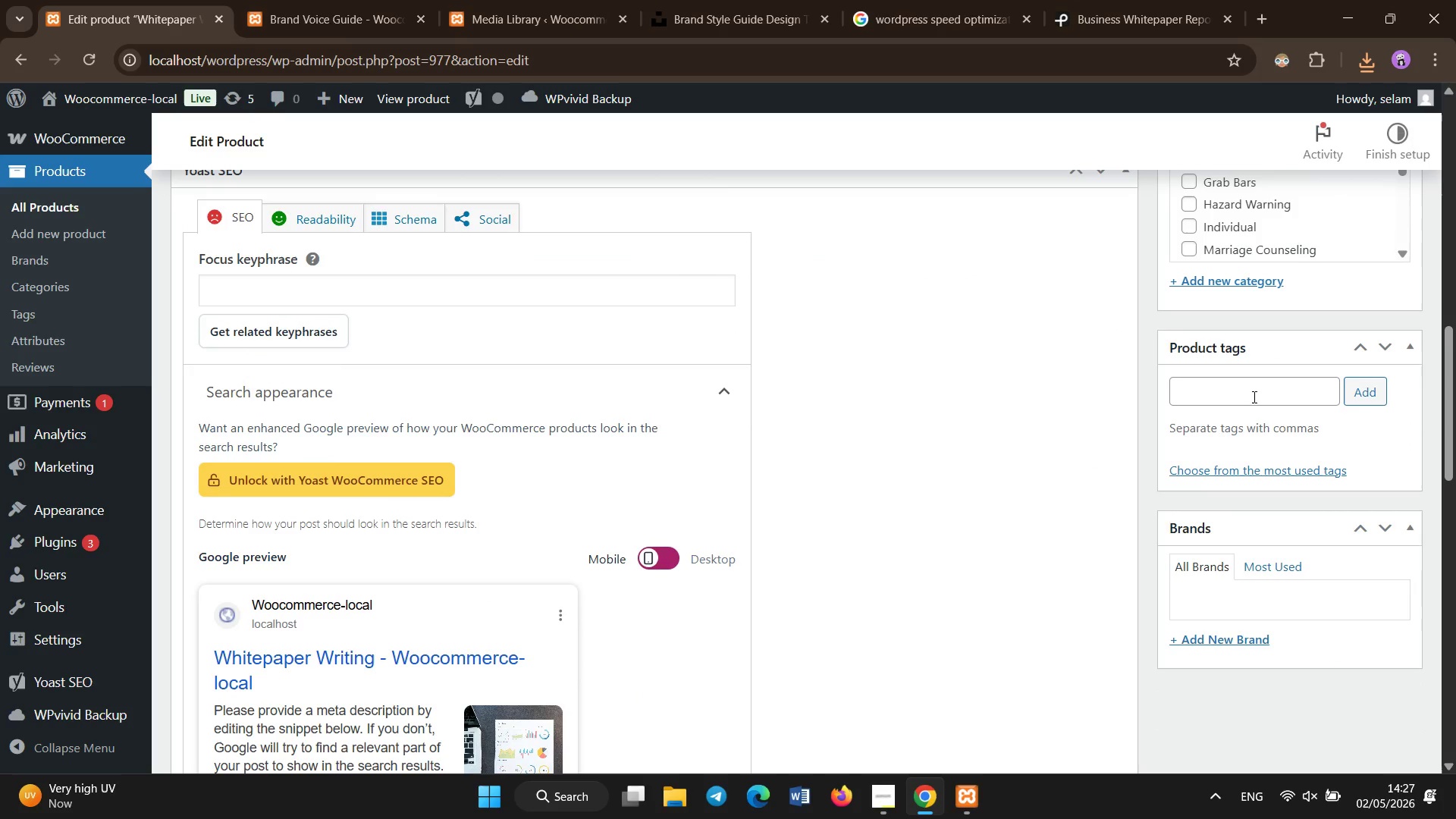 
left_click([1251, 394])
 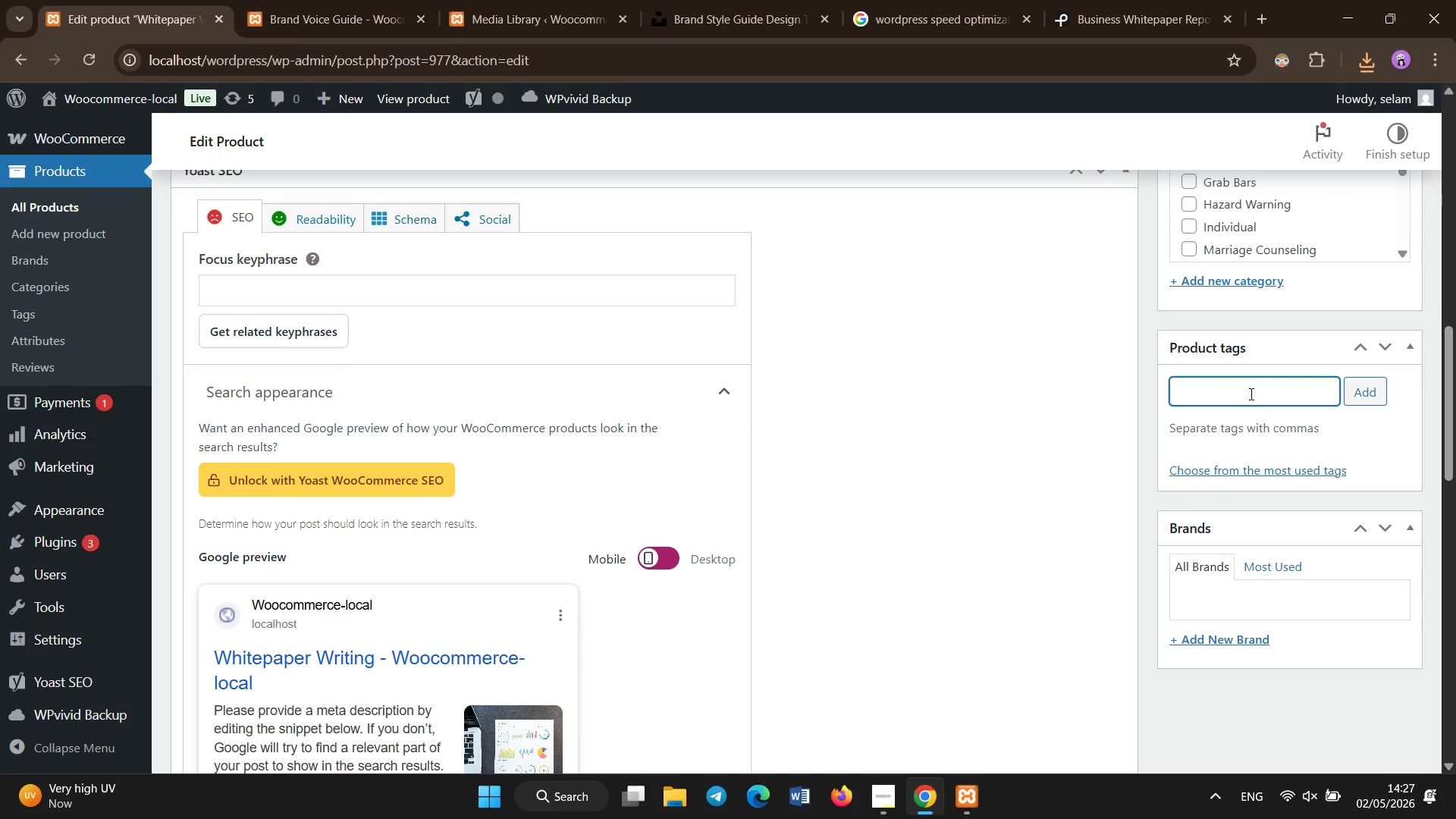 
type(B2B marketing)
 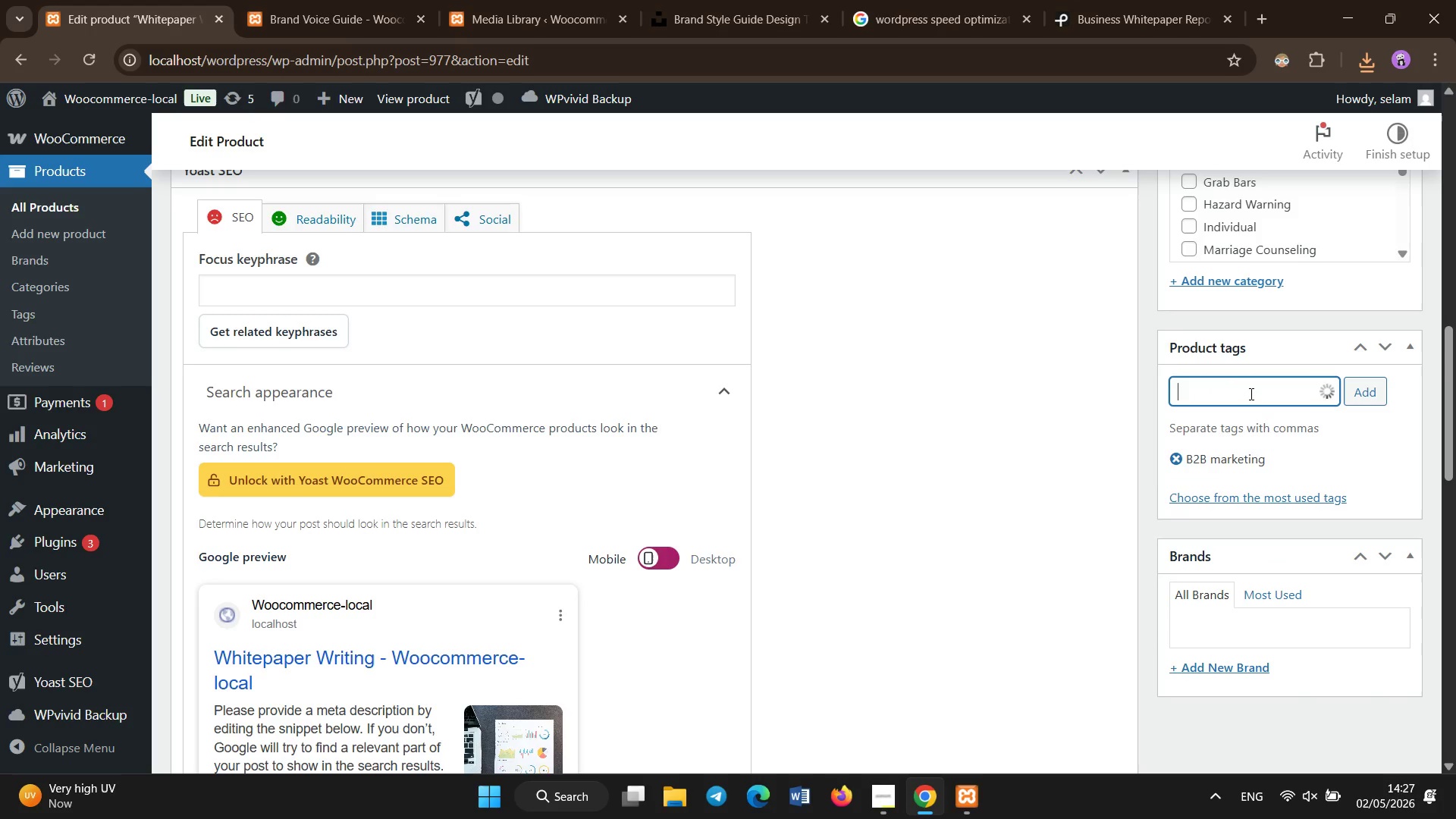 
 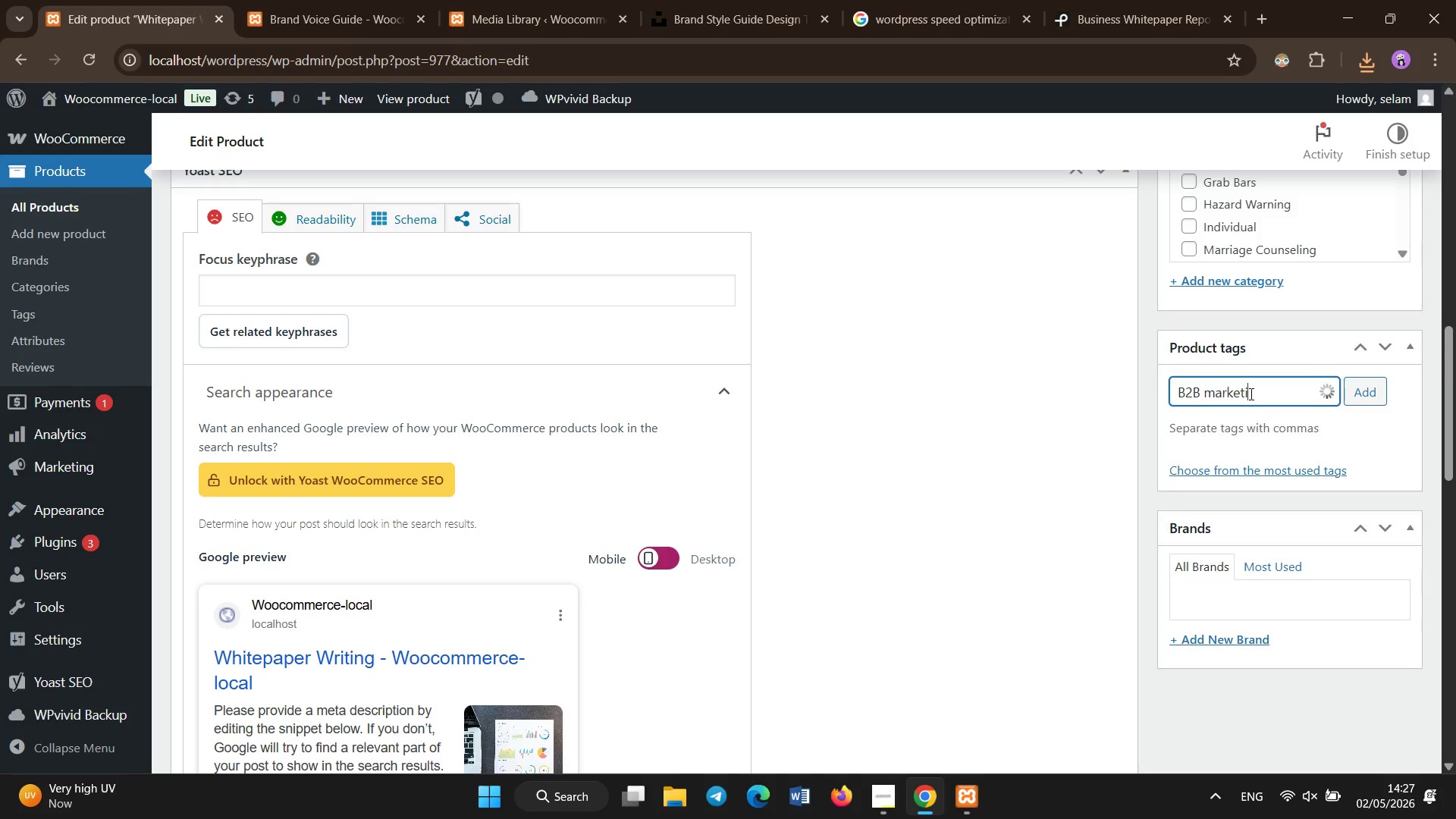 
key(Enter)
 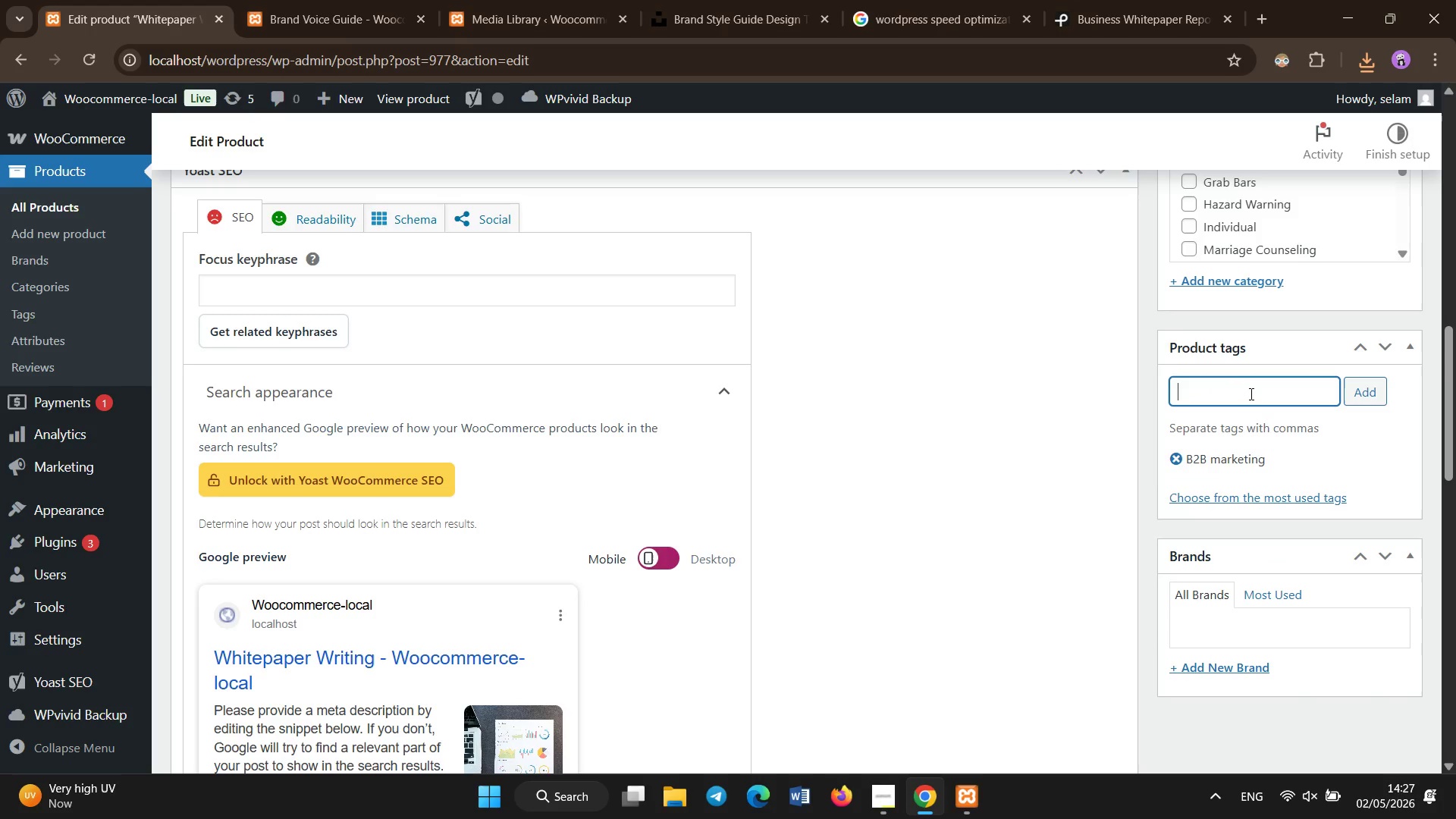 
type(whitepa)
 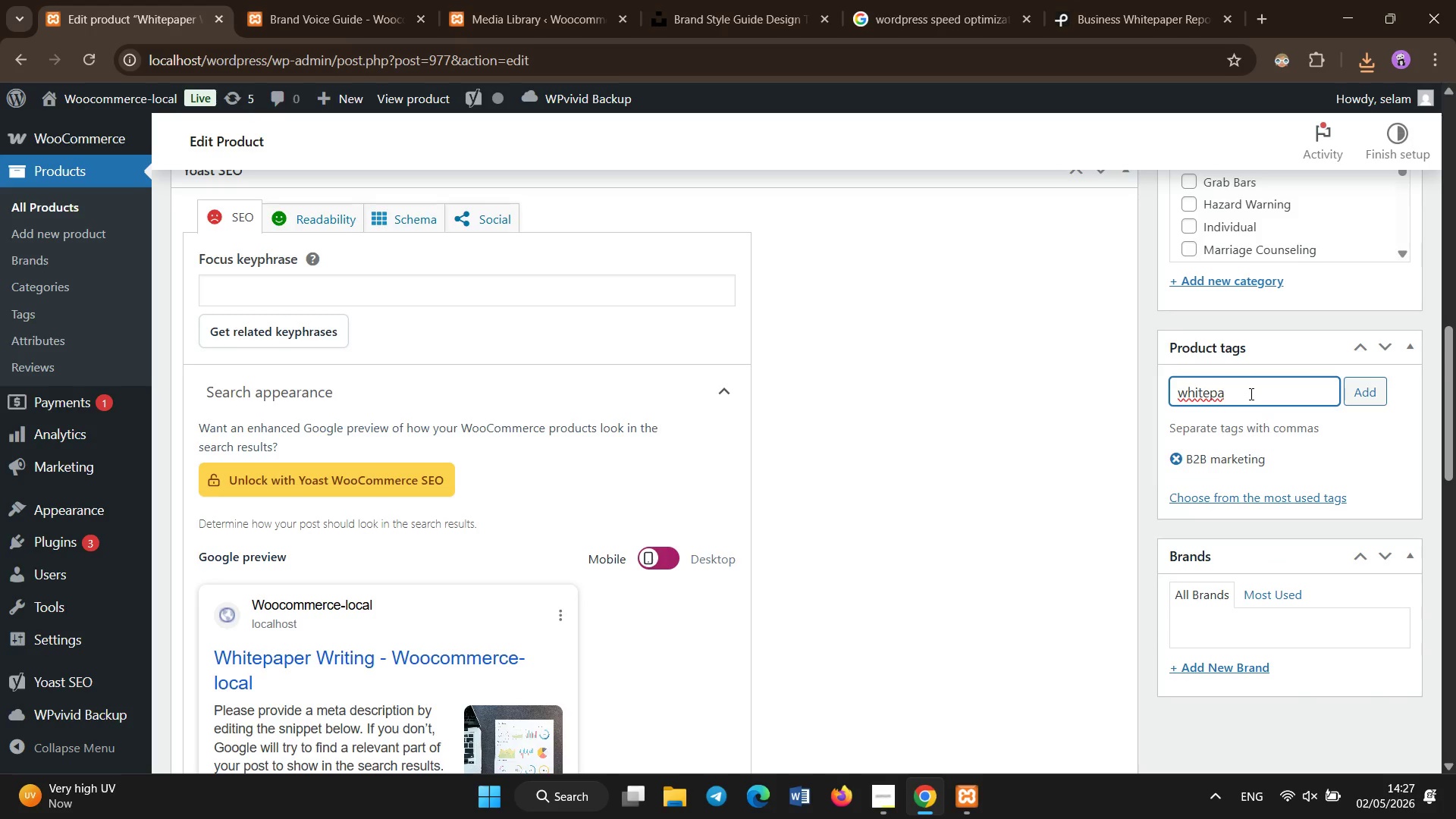 
type(apa)
key(Backspace)
type(er writeingwhitepaper writing)
 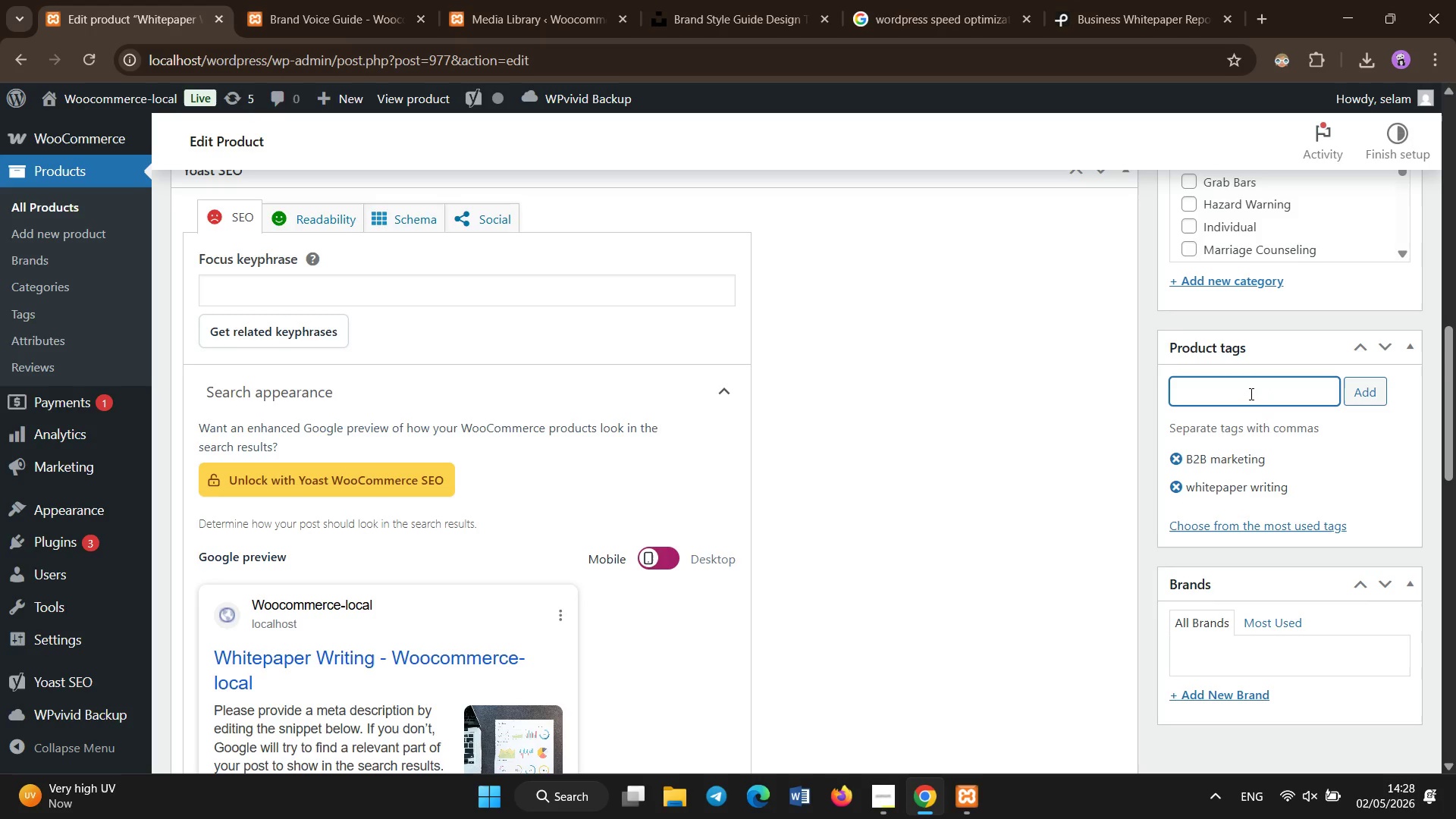 
key(Enter)
 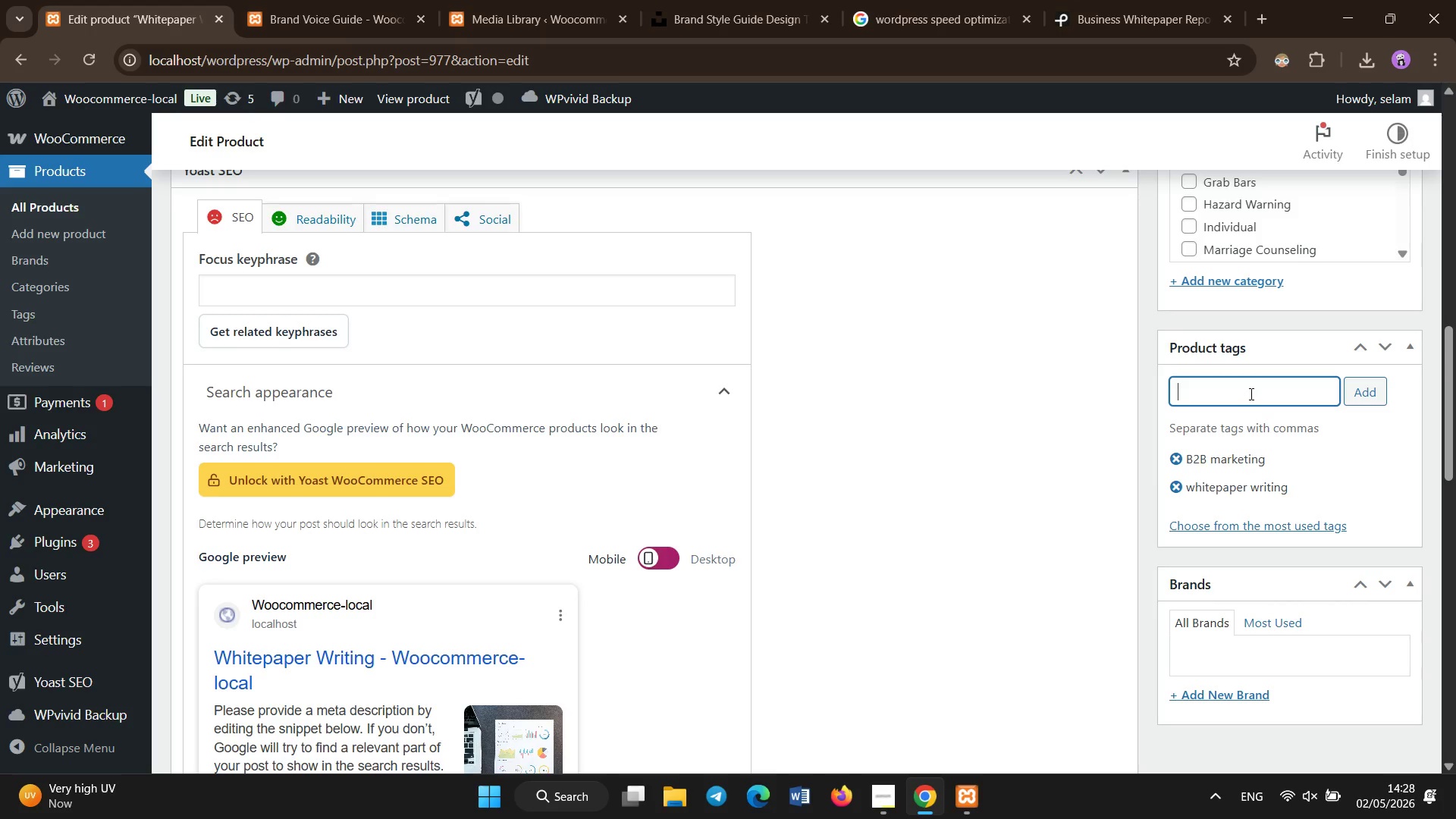 
type(lead generaion)
 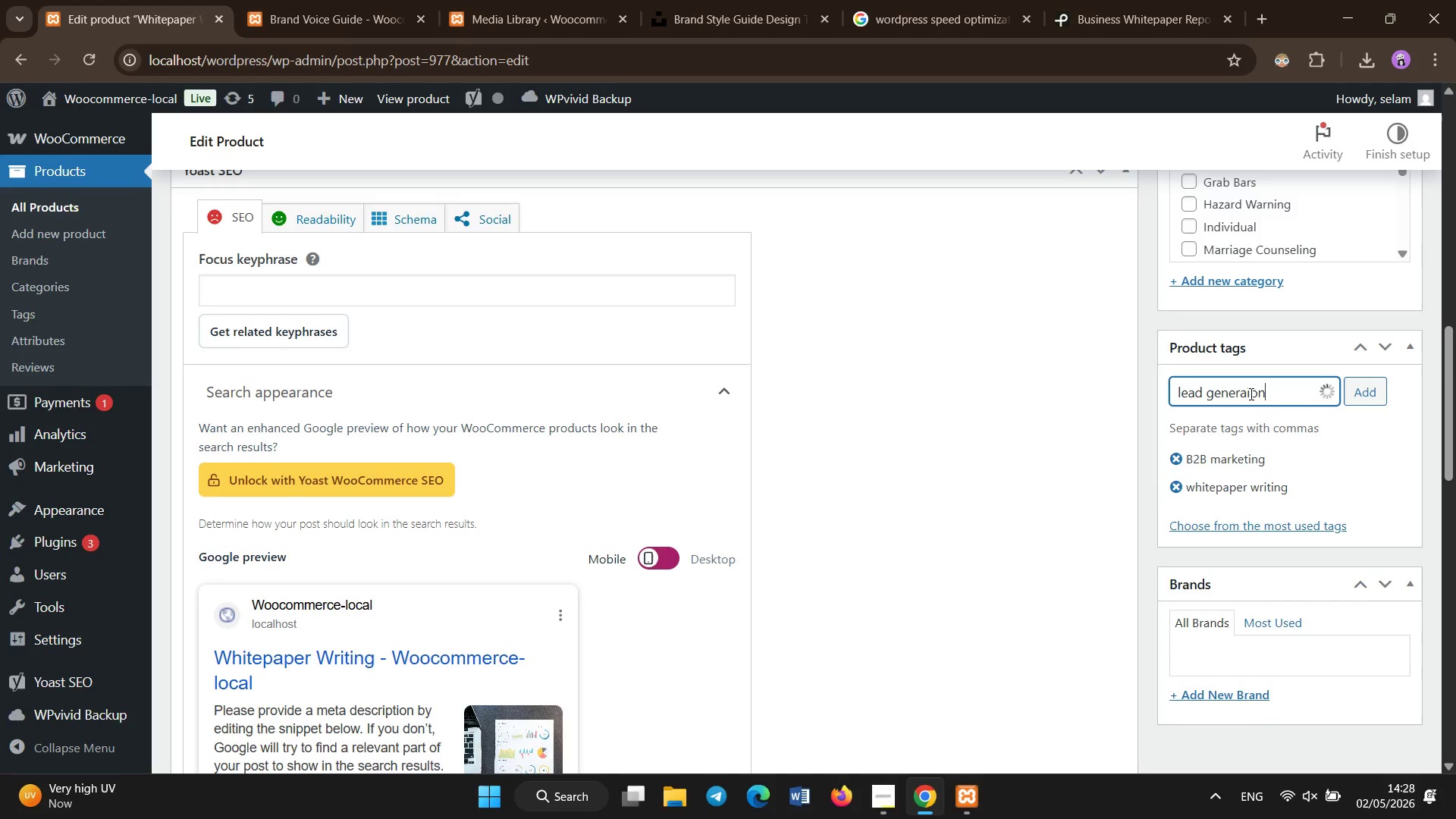 
hold_key(key=Enter, duration=0.36)
 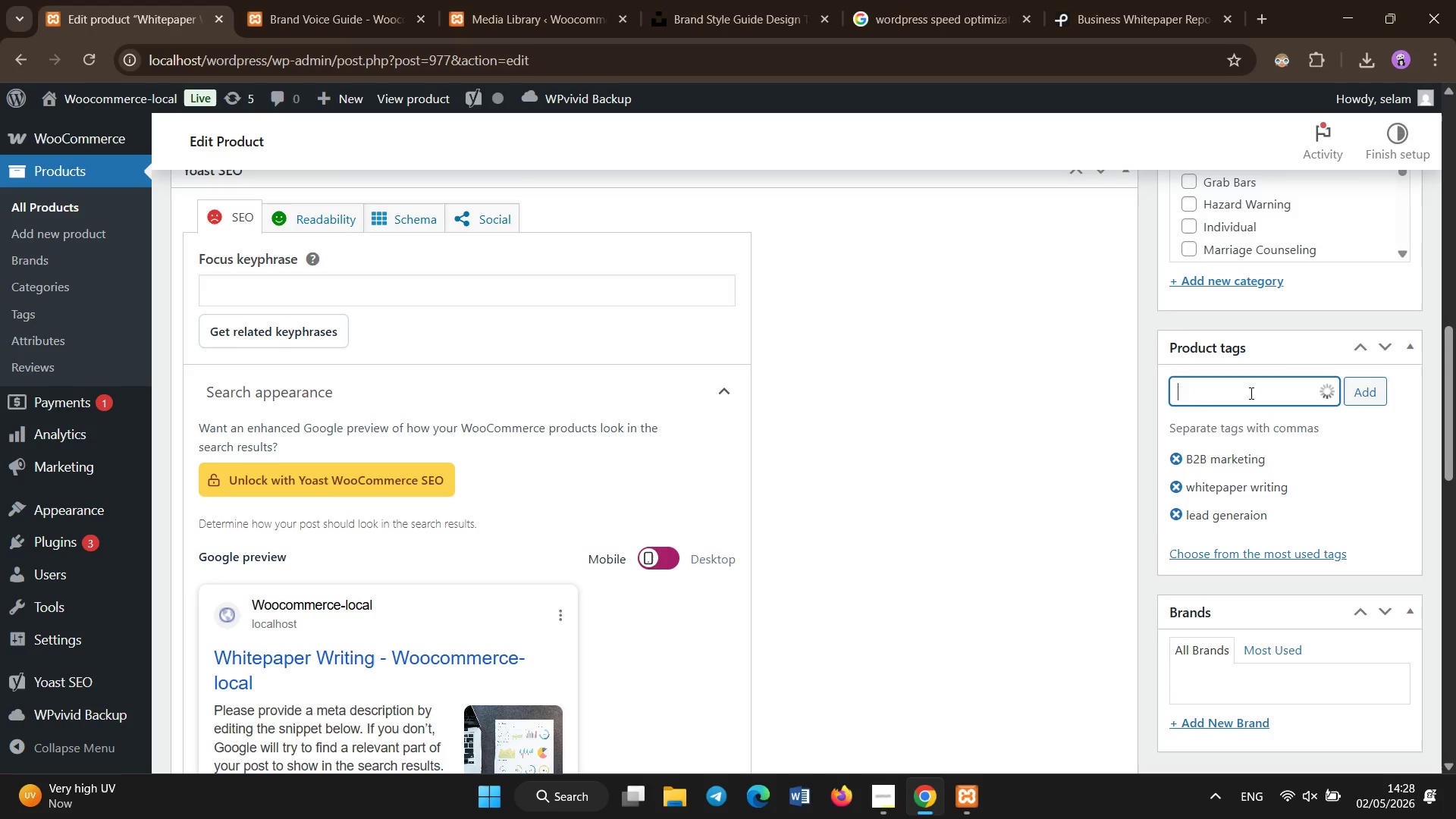 
scroll: coordinate [818, 404], scroll_direction: down, amount: 2.0
 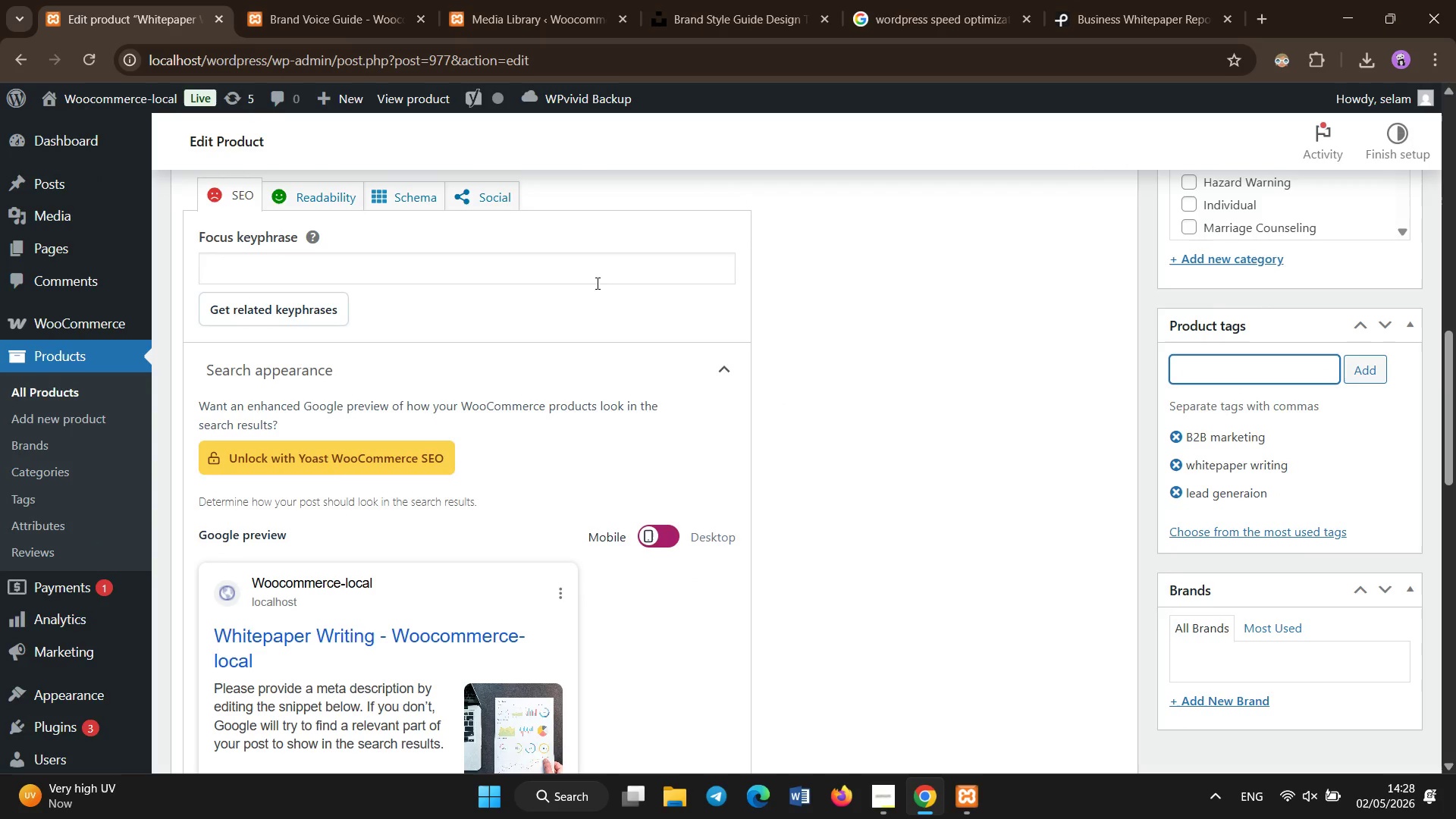 
left_click([588, 271])
 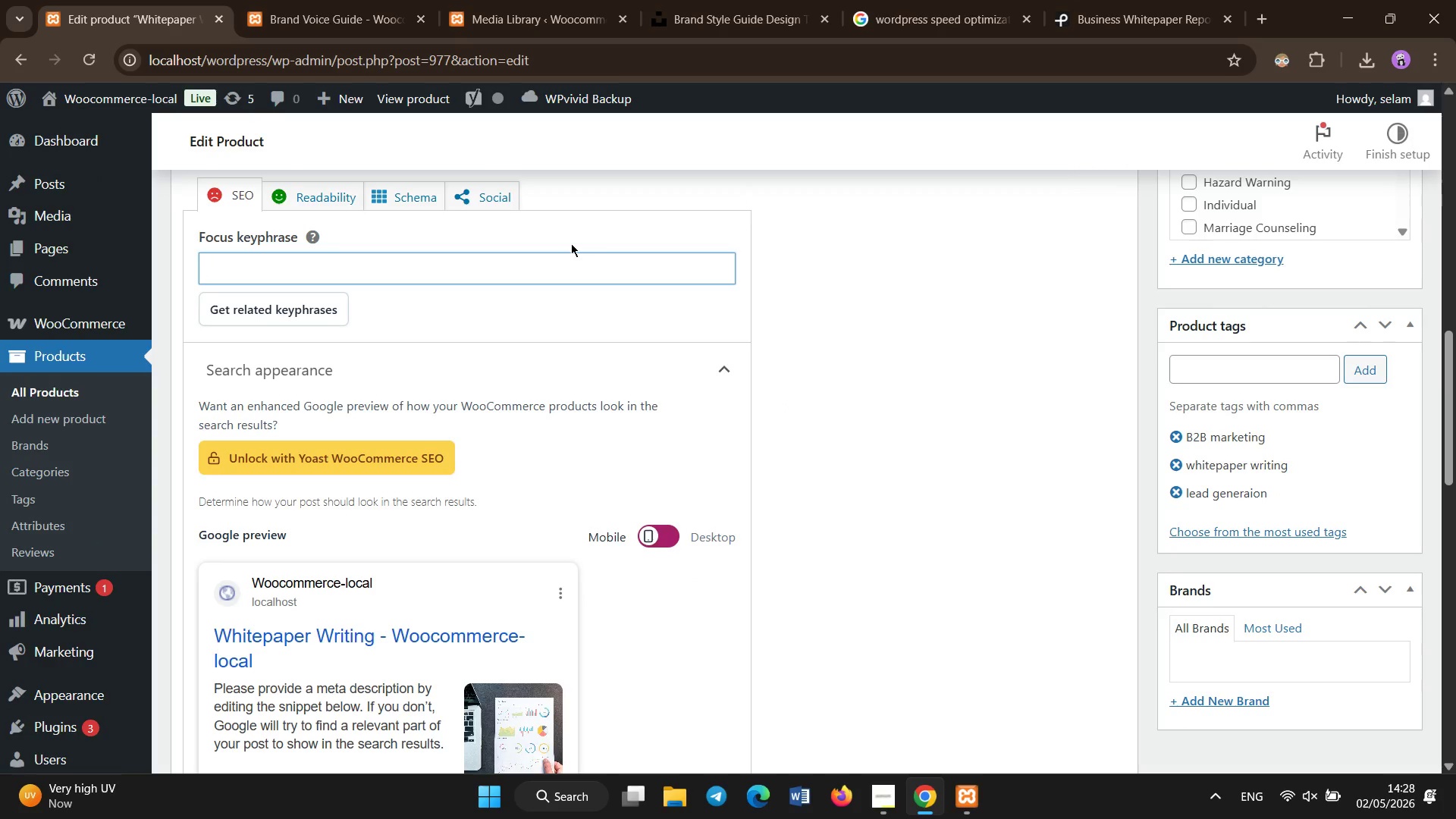 
type(B2B content marketing whitepape)
key(Backspace)
type(er service)
 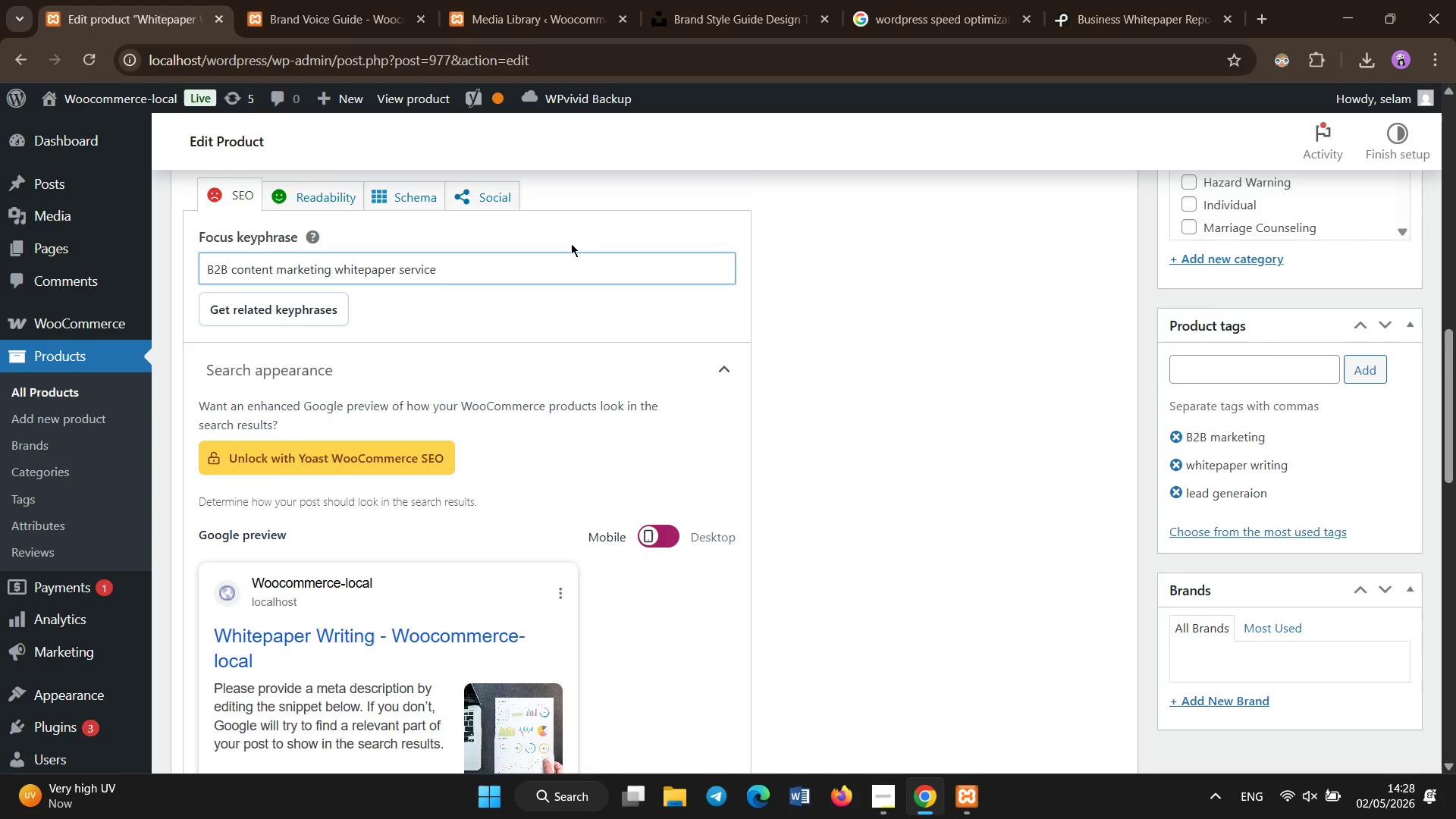 
scroll: coordinate [571, 243], scroll_direction: down, amount: 4.0
 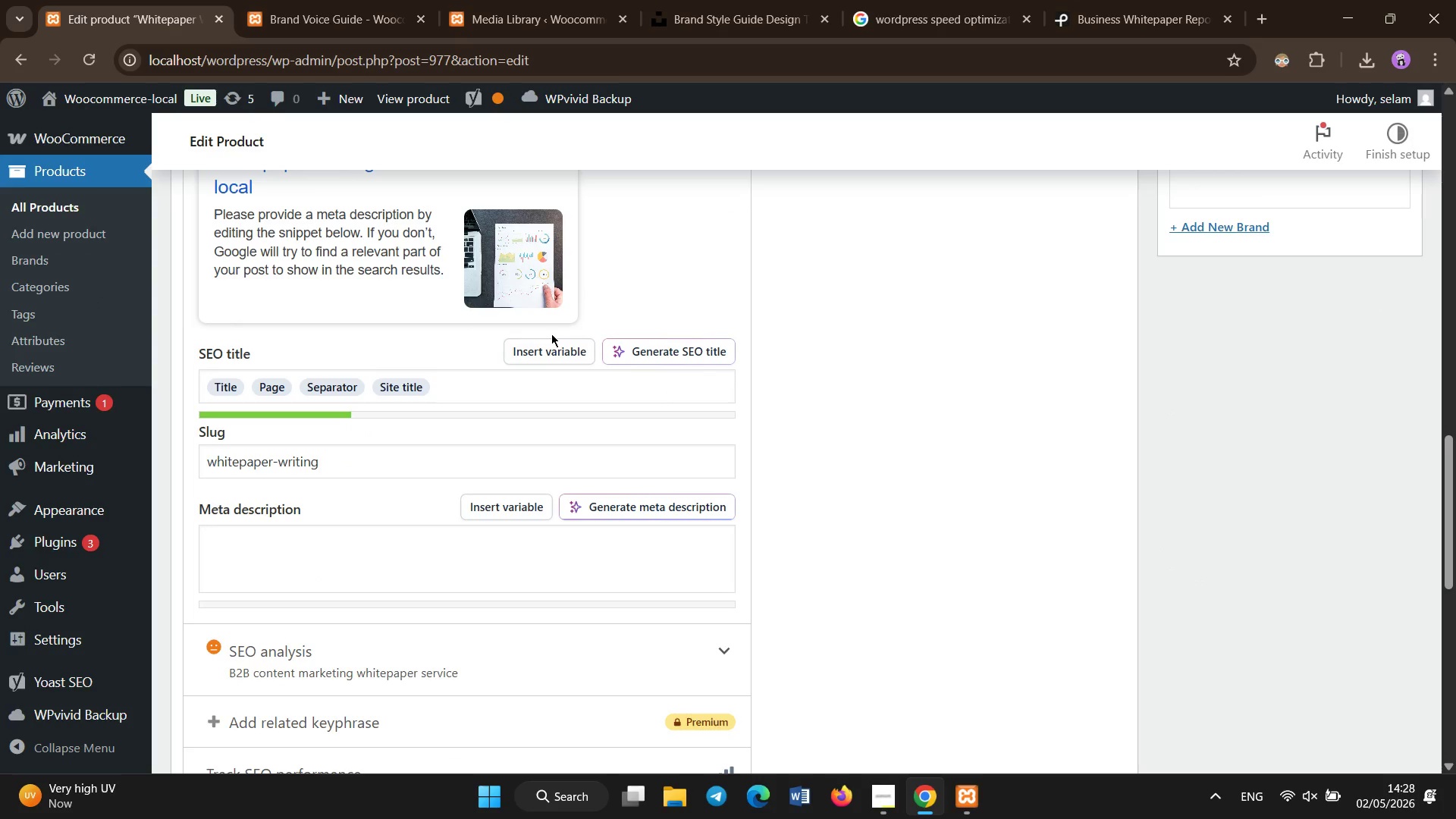 
scroll: coordinate [551, 334], scroll_direction: none, amount: 0.0
 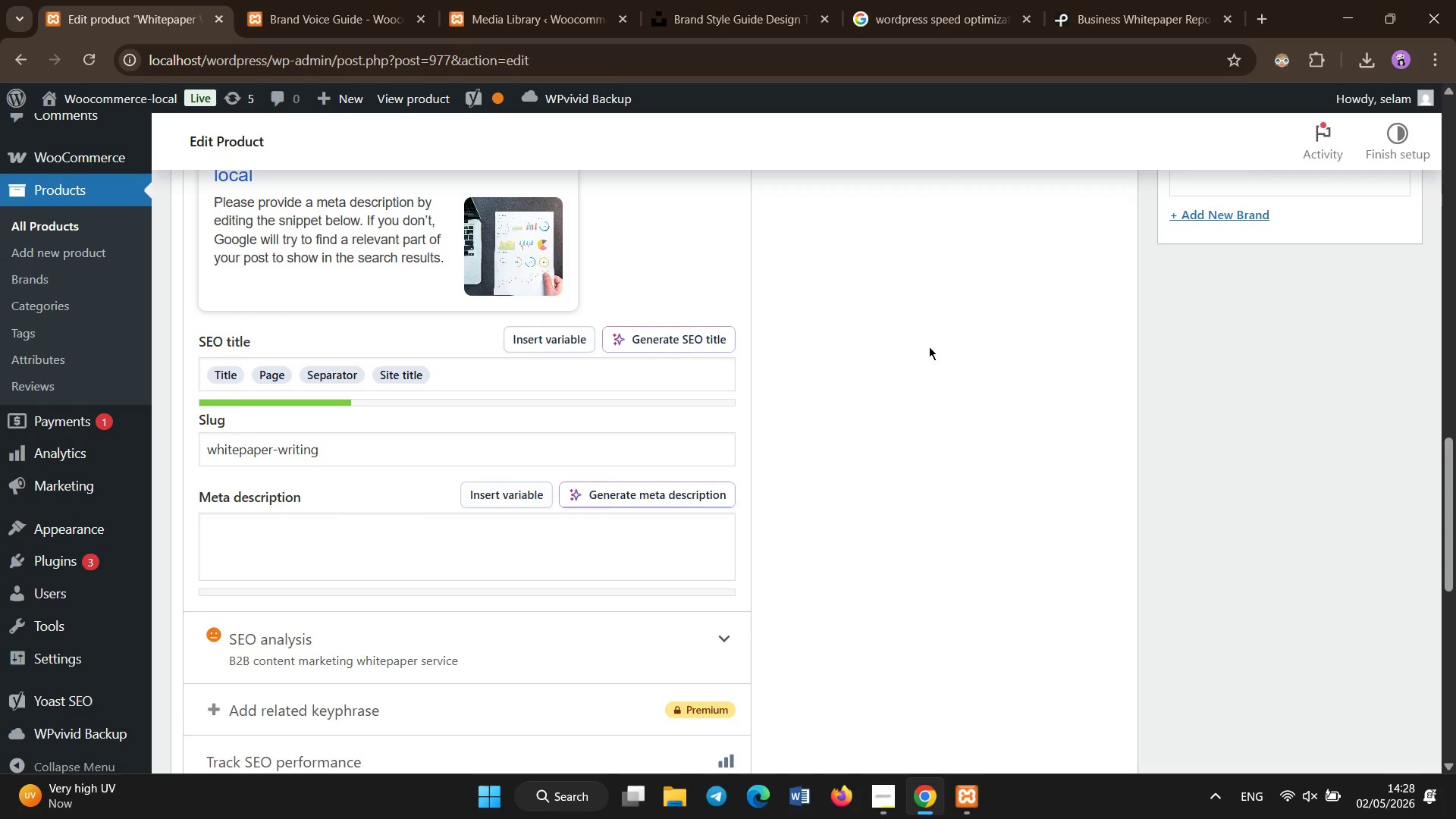 
scroll: coordinate [1455, 350], scroll_direction: up, amount: 9.0
 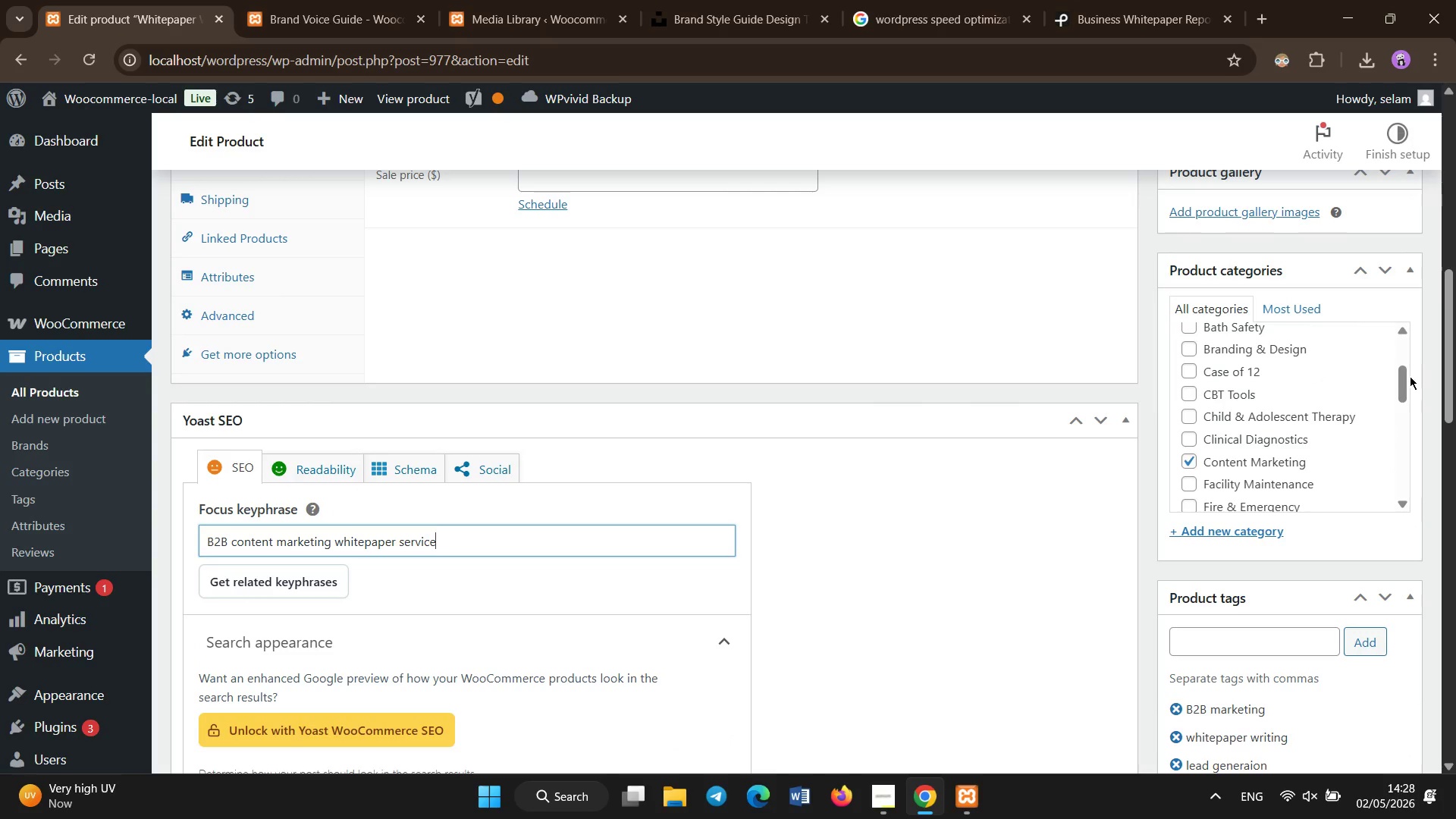 
left_click_drag(start_coordinate=[1410, 376], to_coordinate=[1402, 352])
 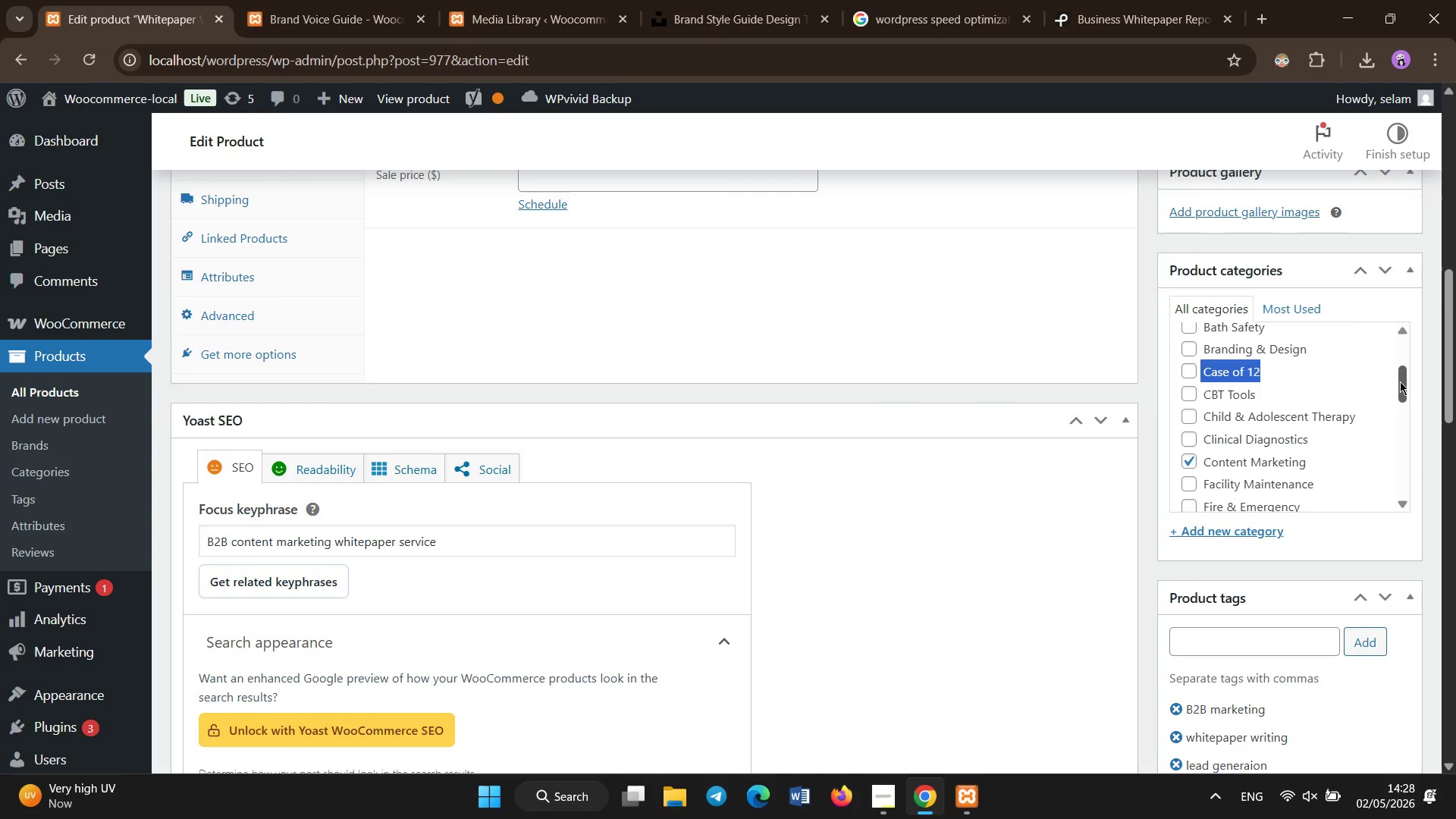 
left_click_drag(start_coordinate=[1398, 381], to_coordinate=[1410, 397])
 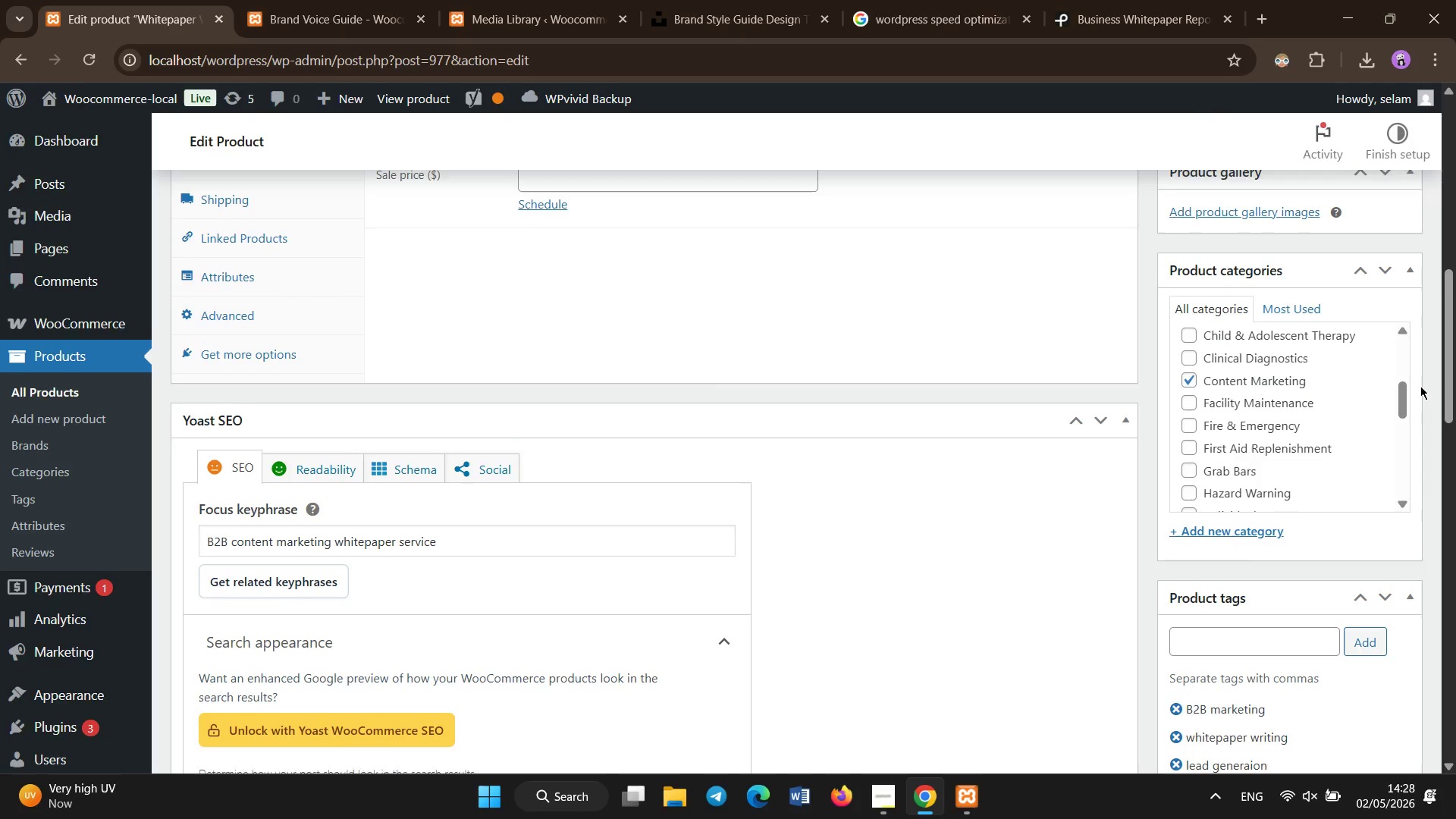 
scroll: coordinate [1420, 386], scroll_direction: none, amount: 0.0
 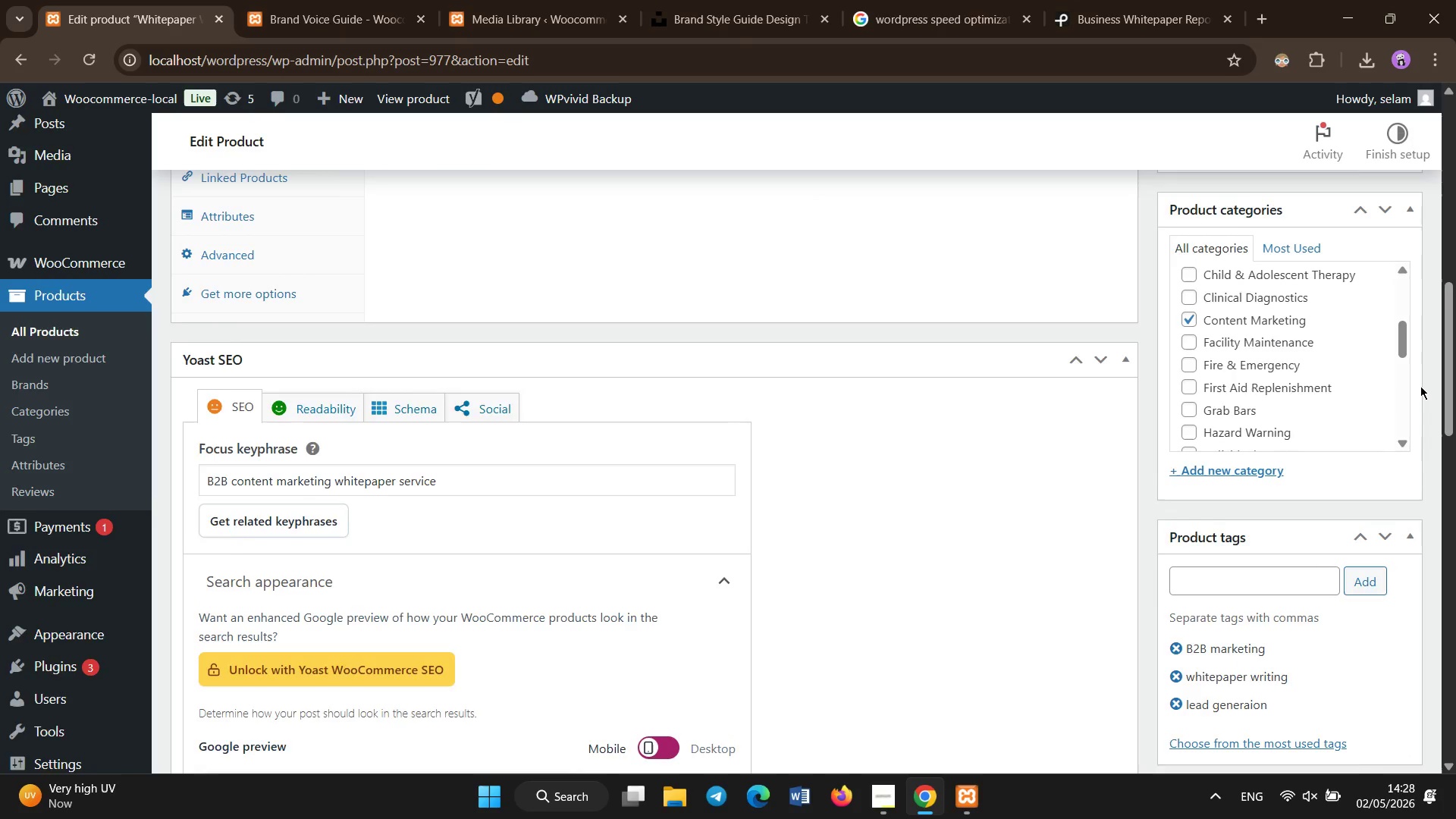 
scroll: coordinate [1420, 386], scroll_direction: down, amount: 1.0
 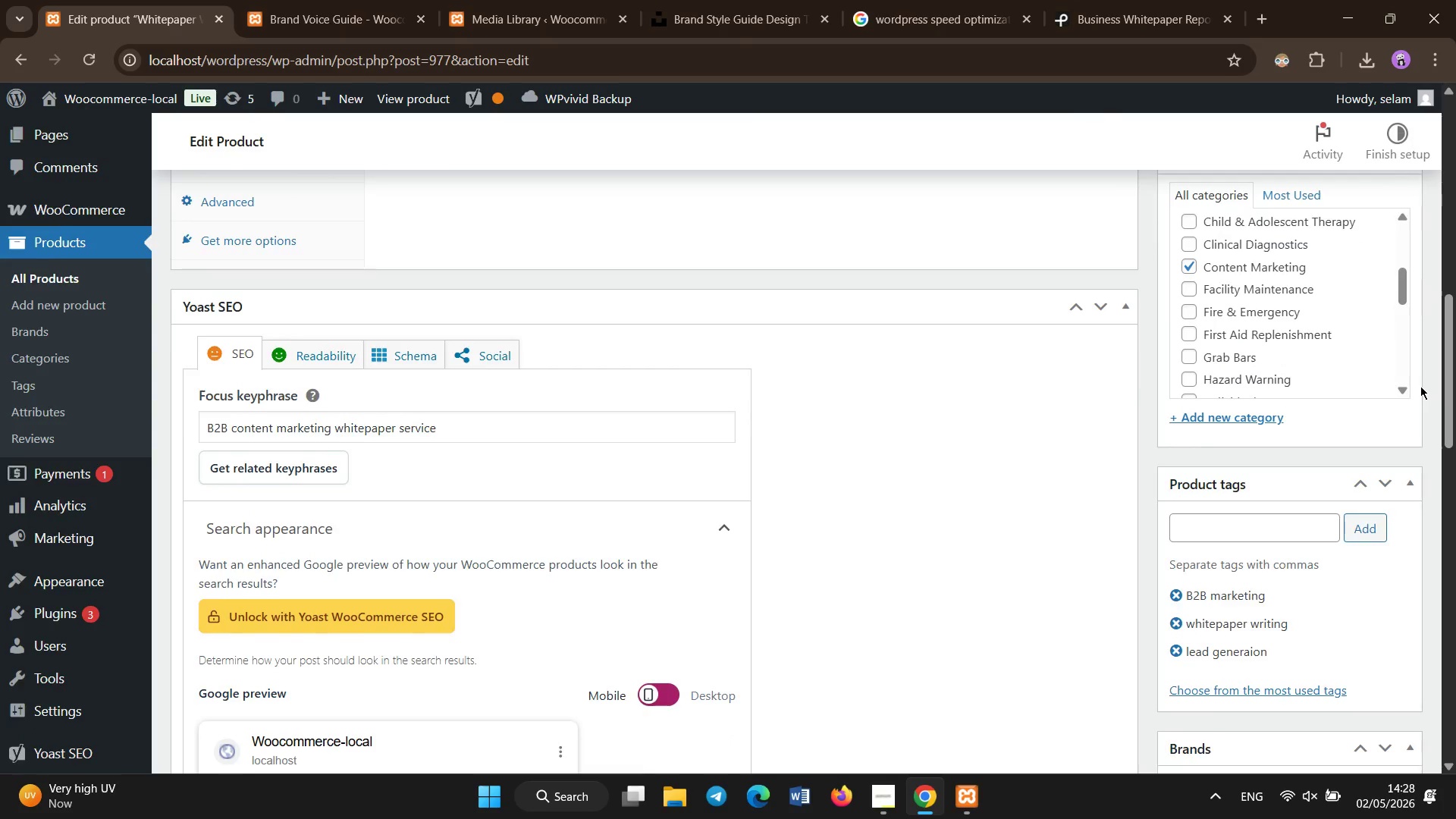 
scroll: coordinate [1420, 386], scroll_direction: up, amount: 1.0
 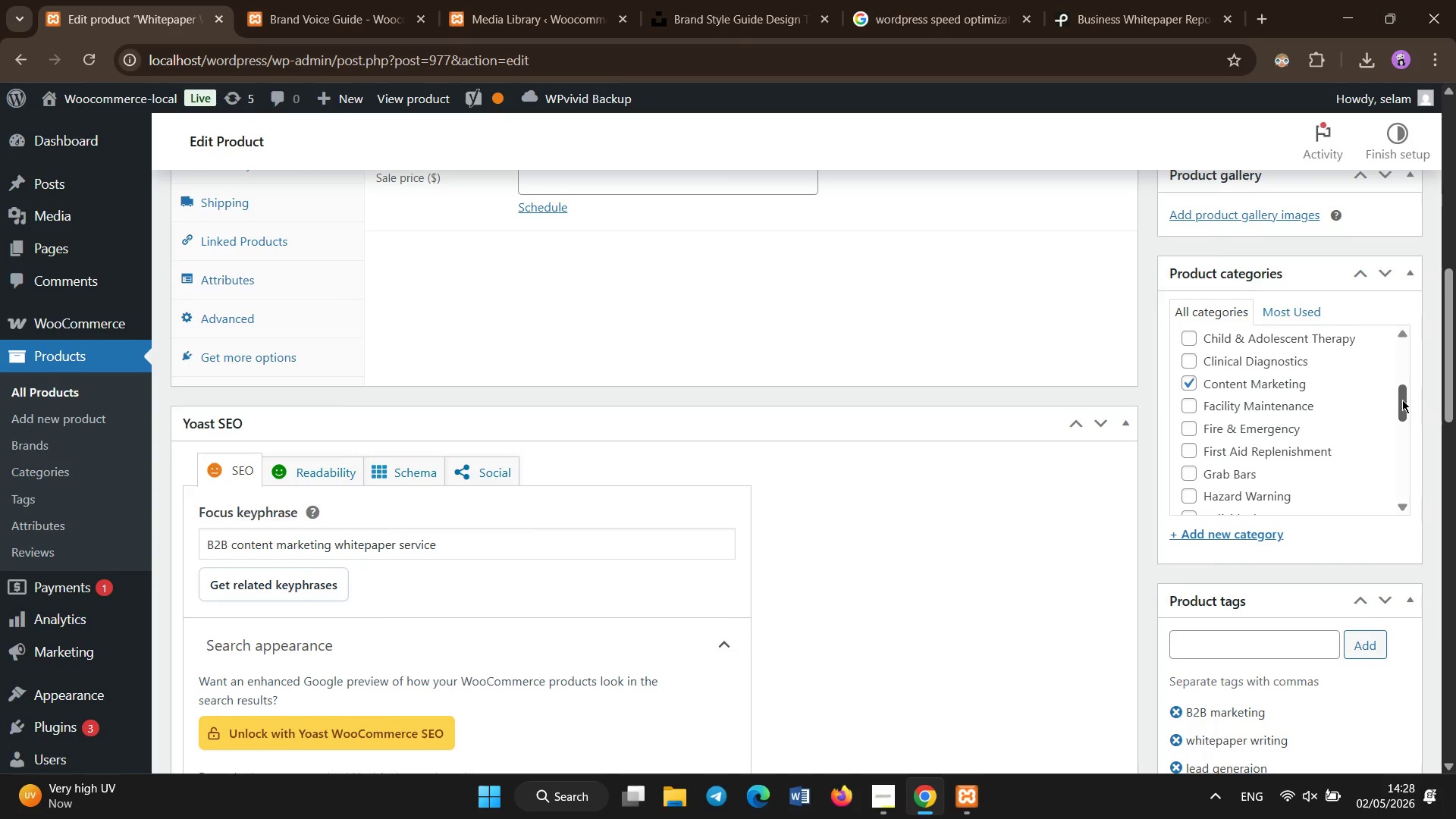 
left_click_drag(start_coordinate=[1402, 400], to_coordinate=[1395, 366])
 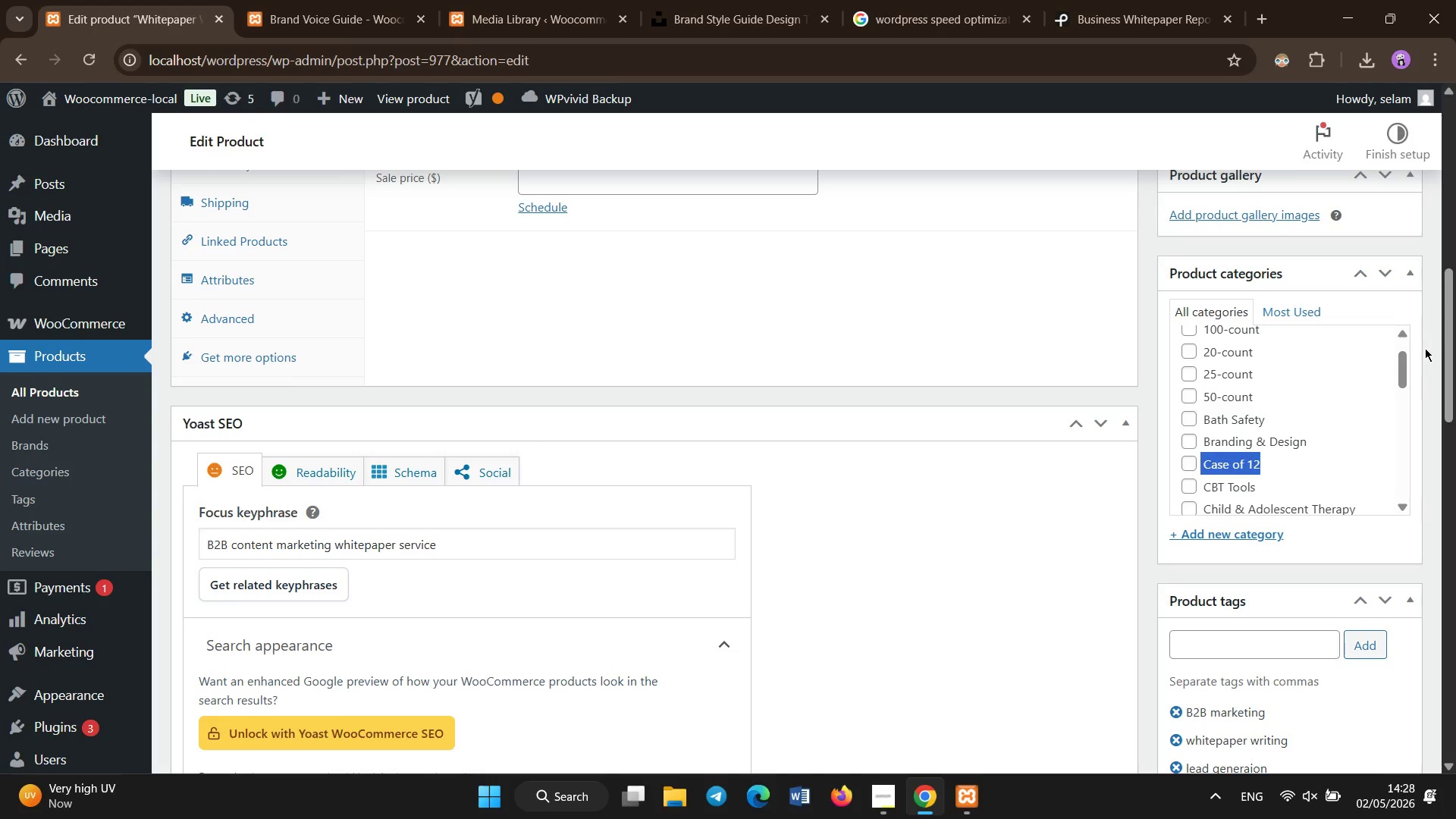 
left_click([1425, 348])
 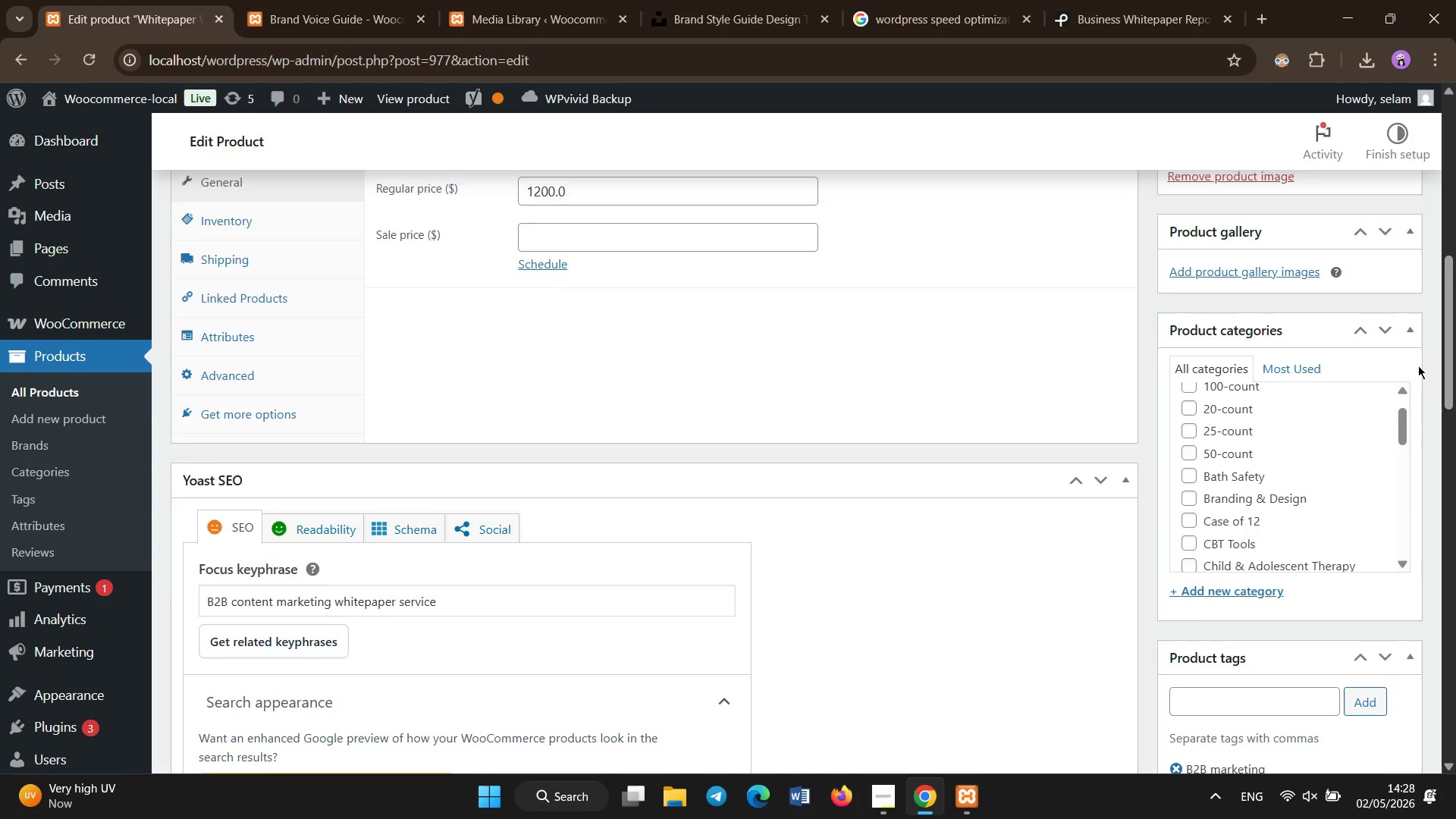 
scroll: coordinate [1418, 366], scroll_direction: up, amount: 10.0
 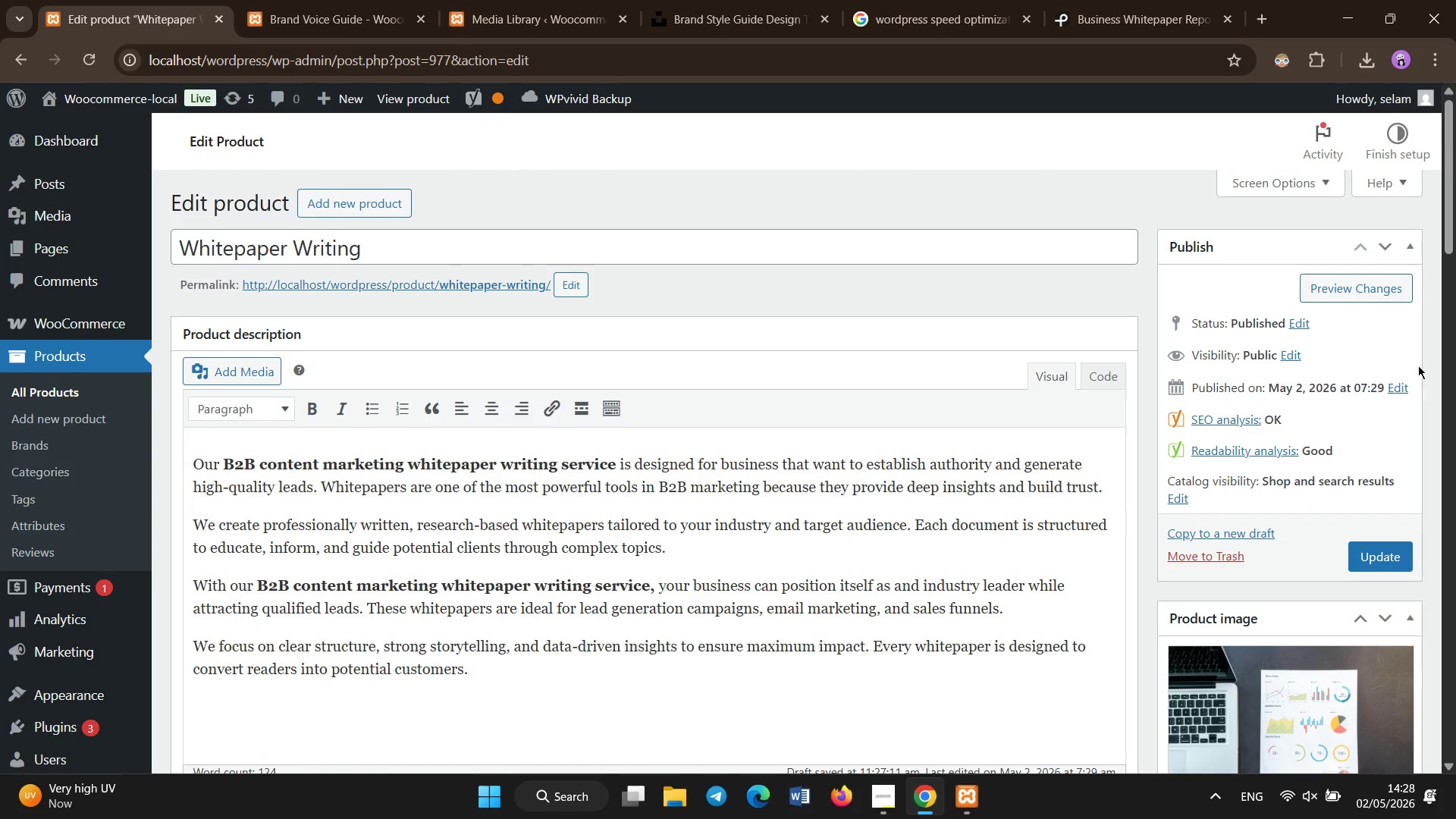 
scroll: coordinate [1407, 391], scroll_direction: down, amount: 6.0
 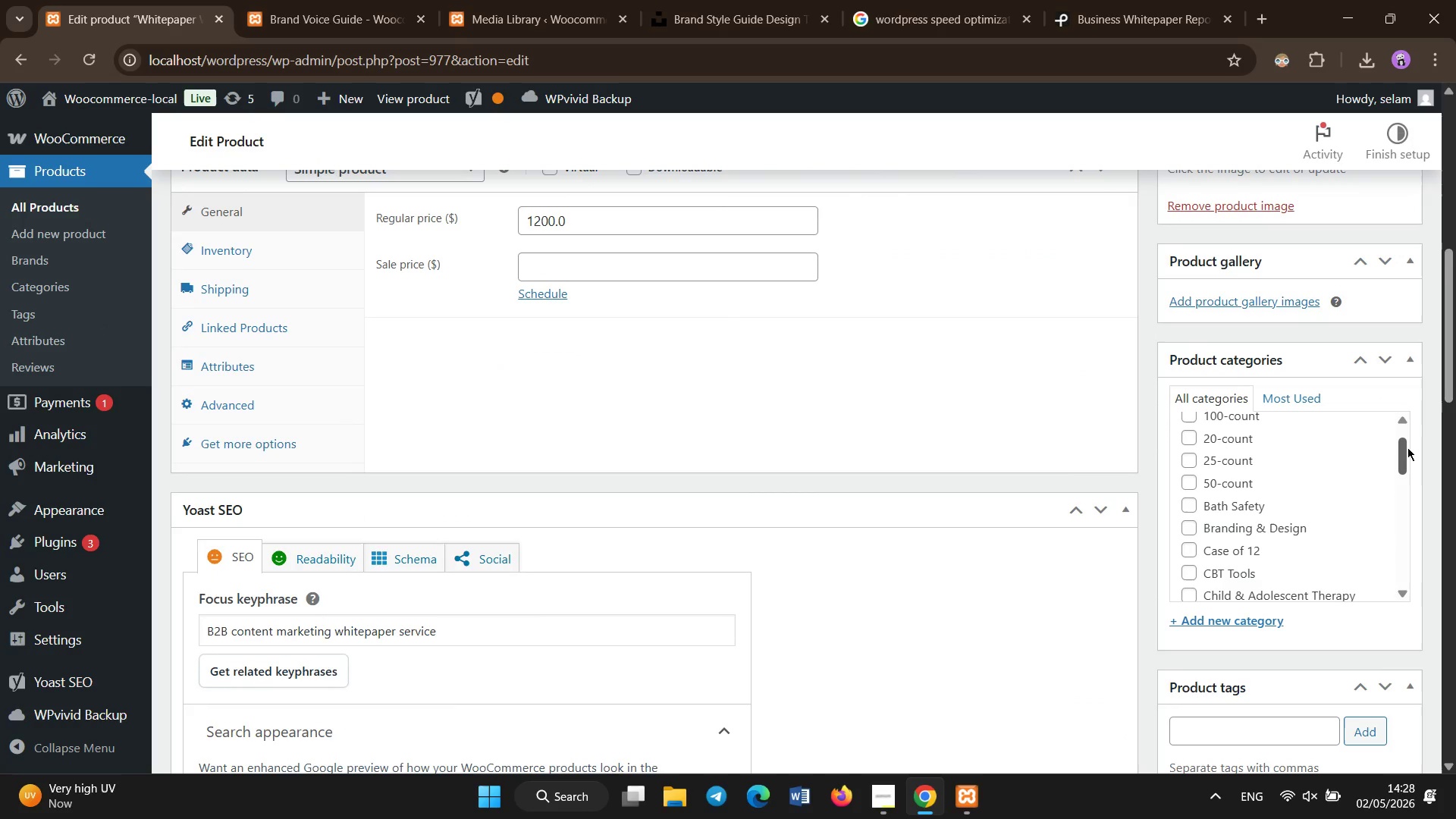 
left_click_drag(start_coordinate=[1407, 447], to_coordinate=[1398, 458])
 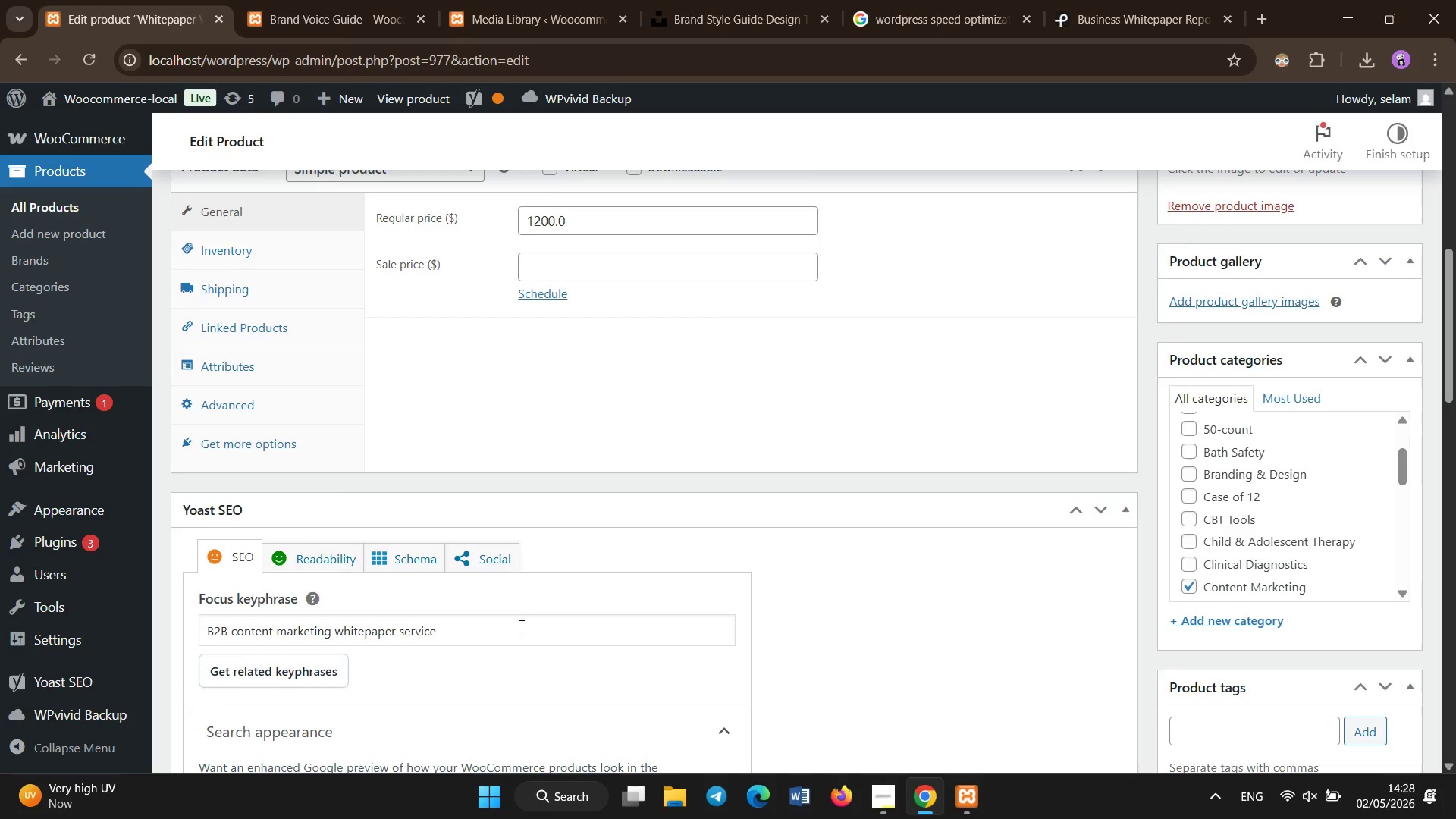 
scroll: coordinate [524, 628], scroll_direction: down, amount: 4.0
 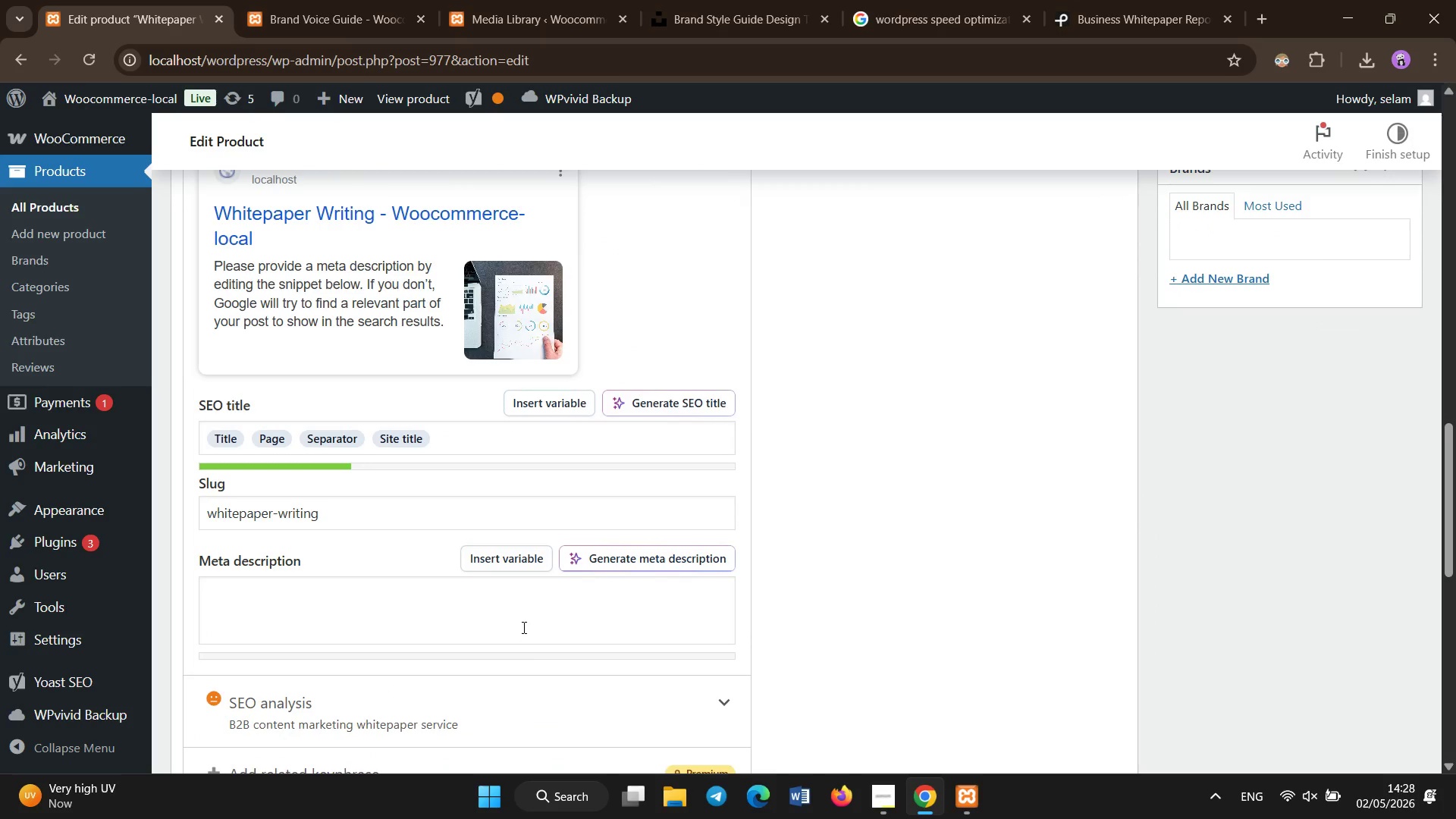 
left_click([521, 623])
 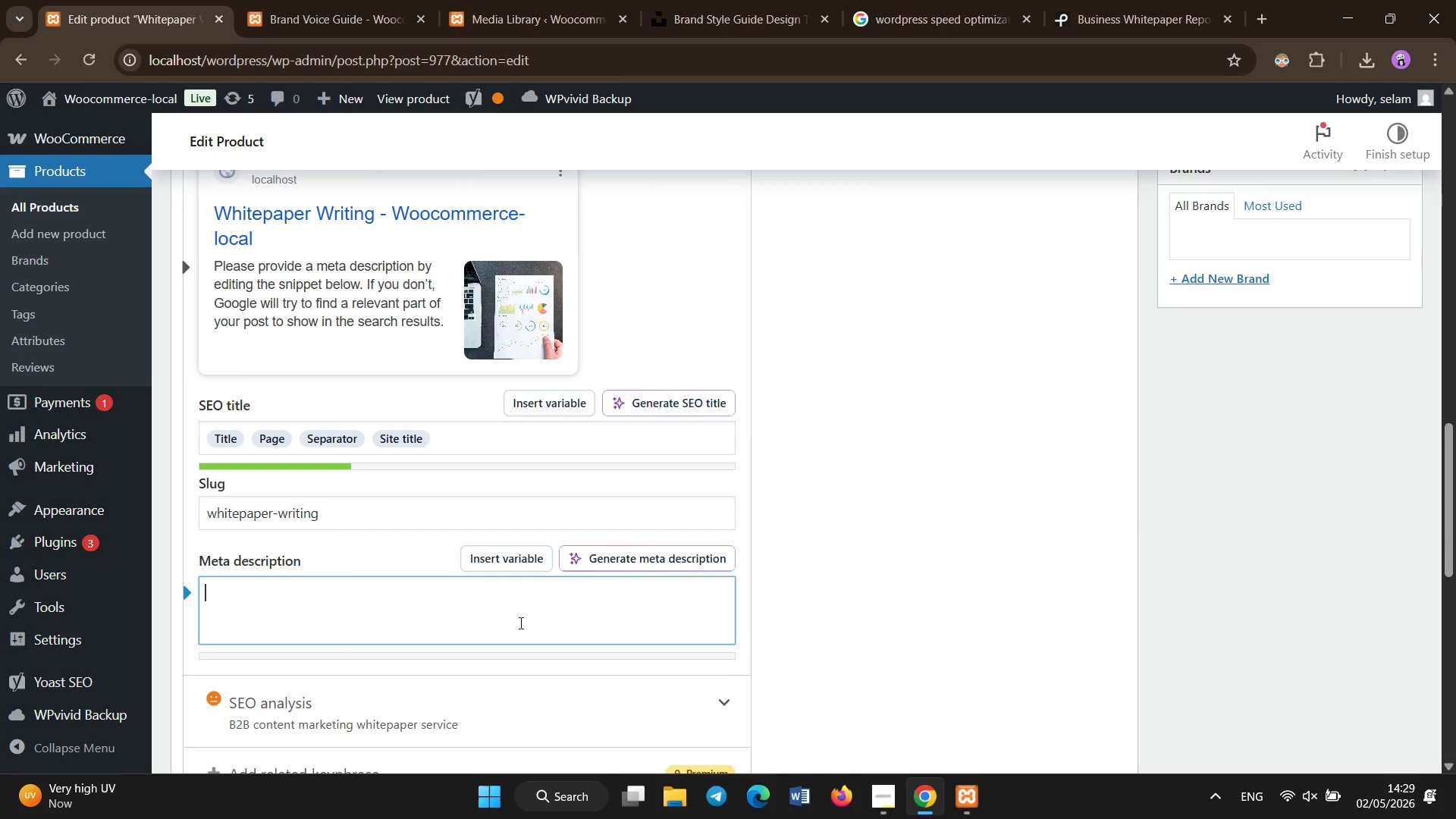 
type(Professional whitepaper writing eri)
key(Backspace)
key(Backspace)
key(Backspace)
type(service for B2Bbusinesses to generate leads and build industry authority.)
 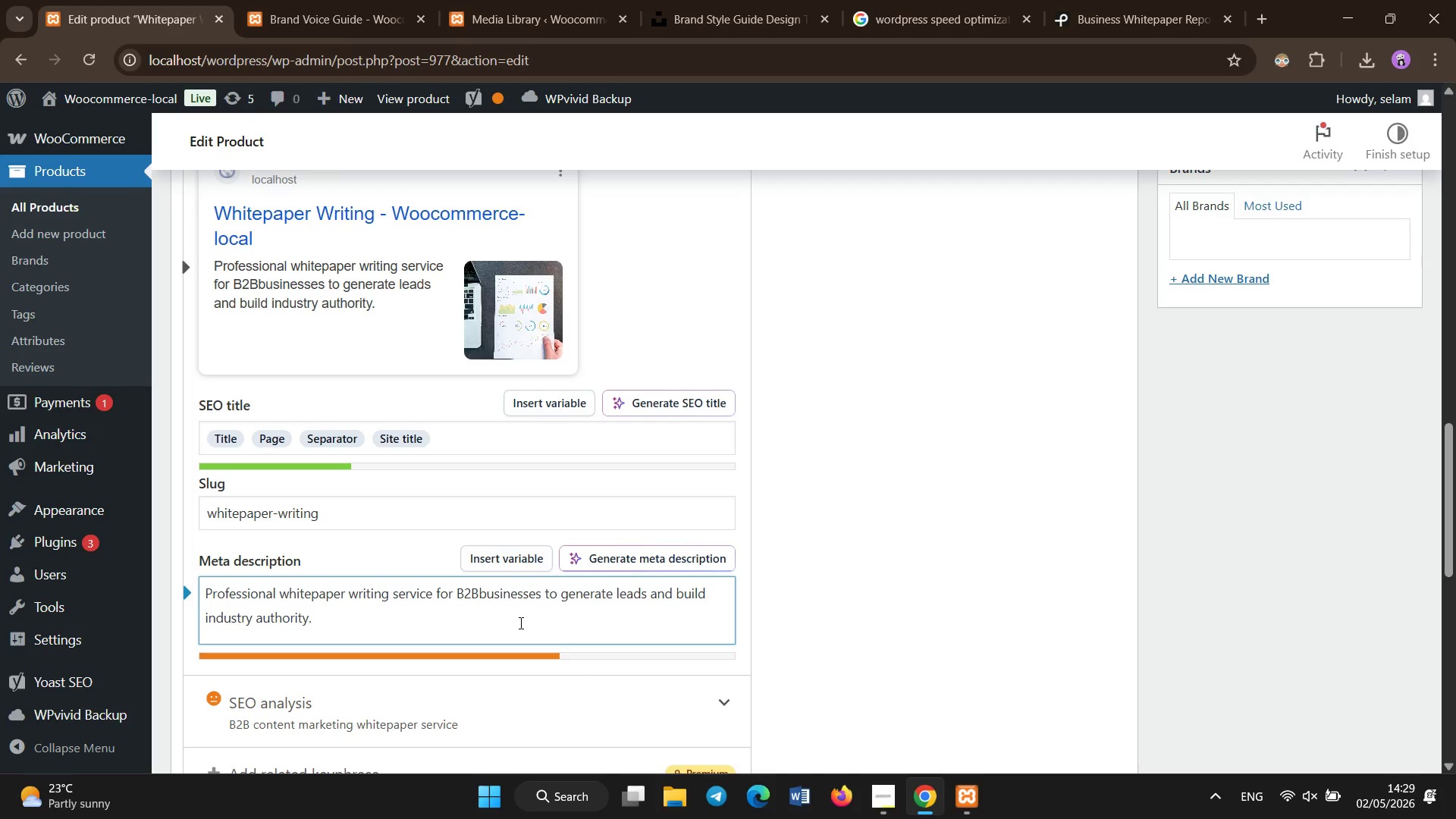 
key(Control+ControlLeft)
 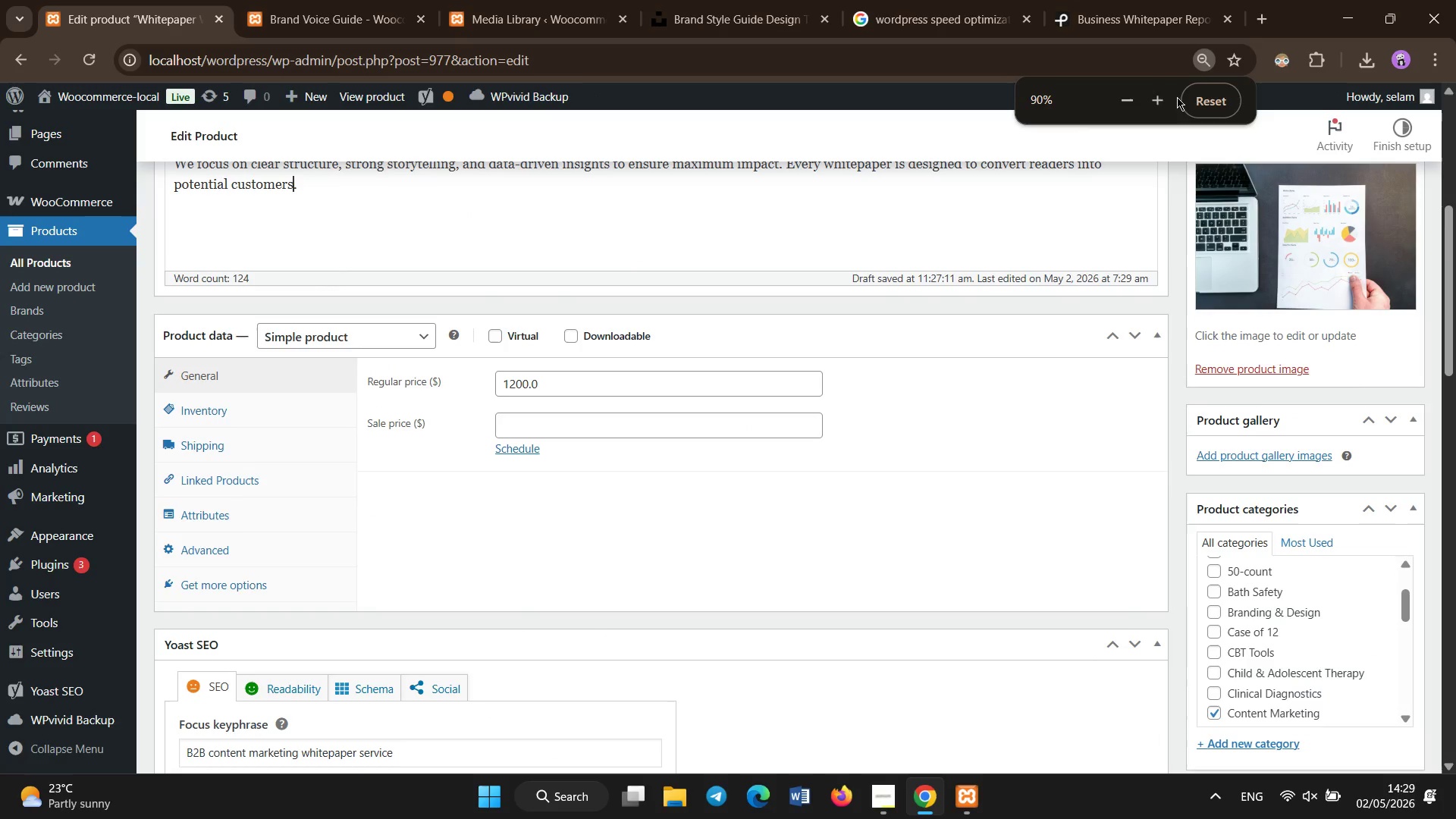 
scroll: coordinate [521, 623], scroll_direction: up, amount: 9.0
 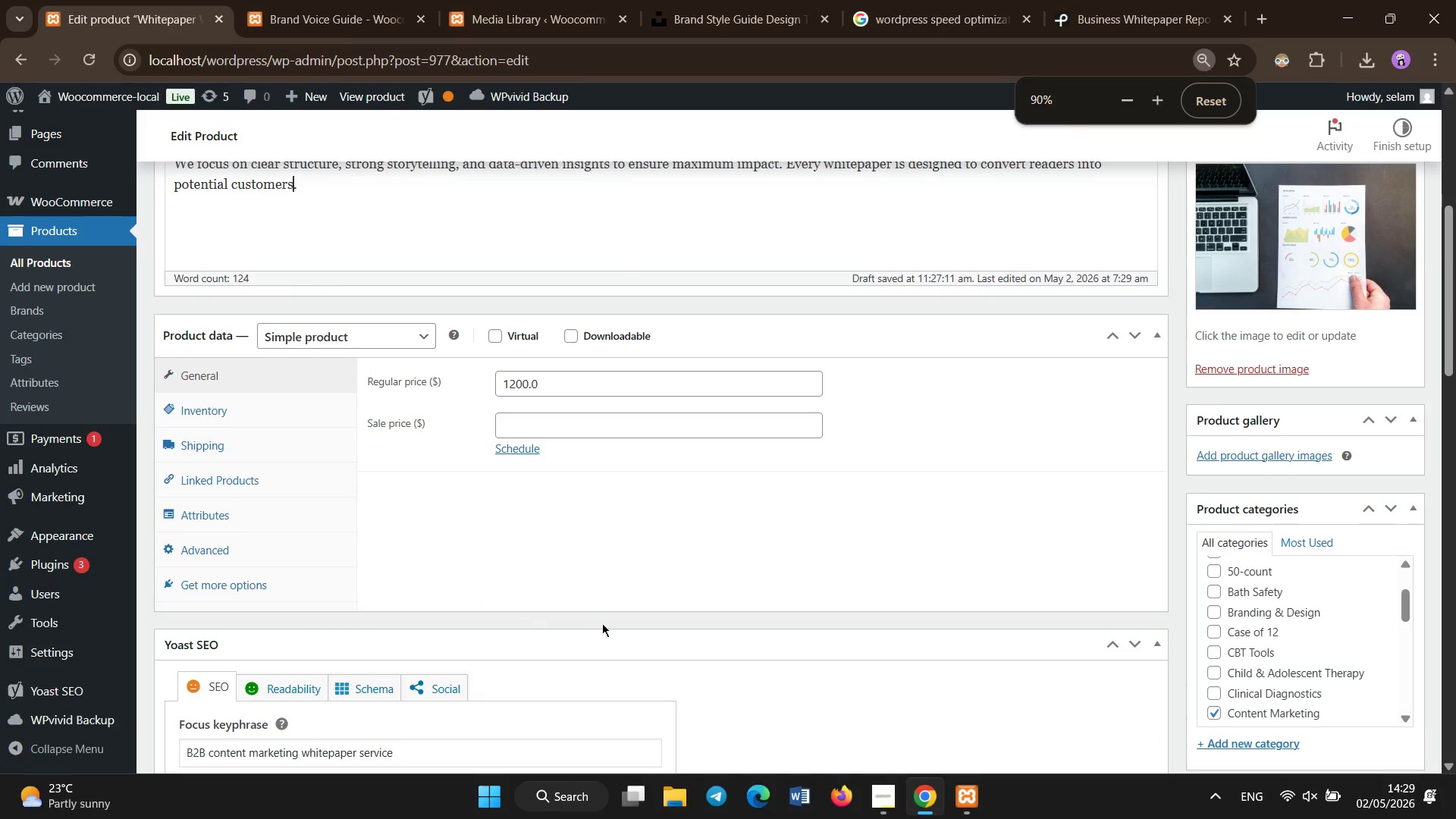 
left_click([1160, 96])
 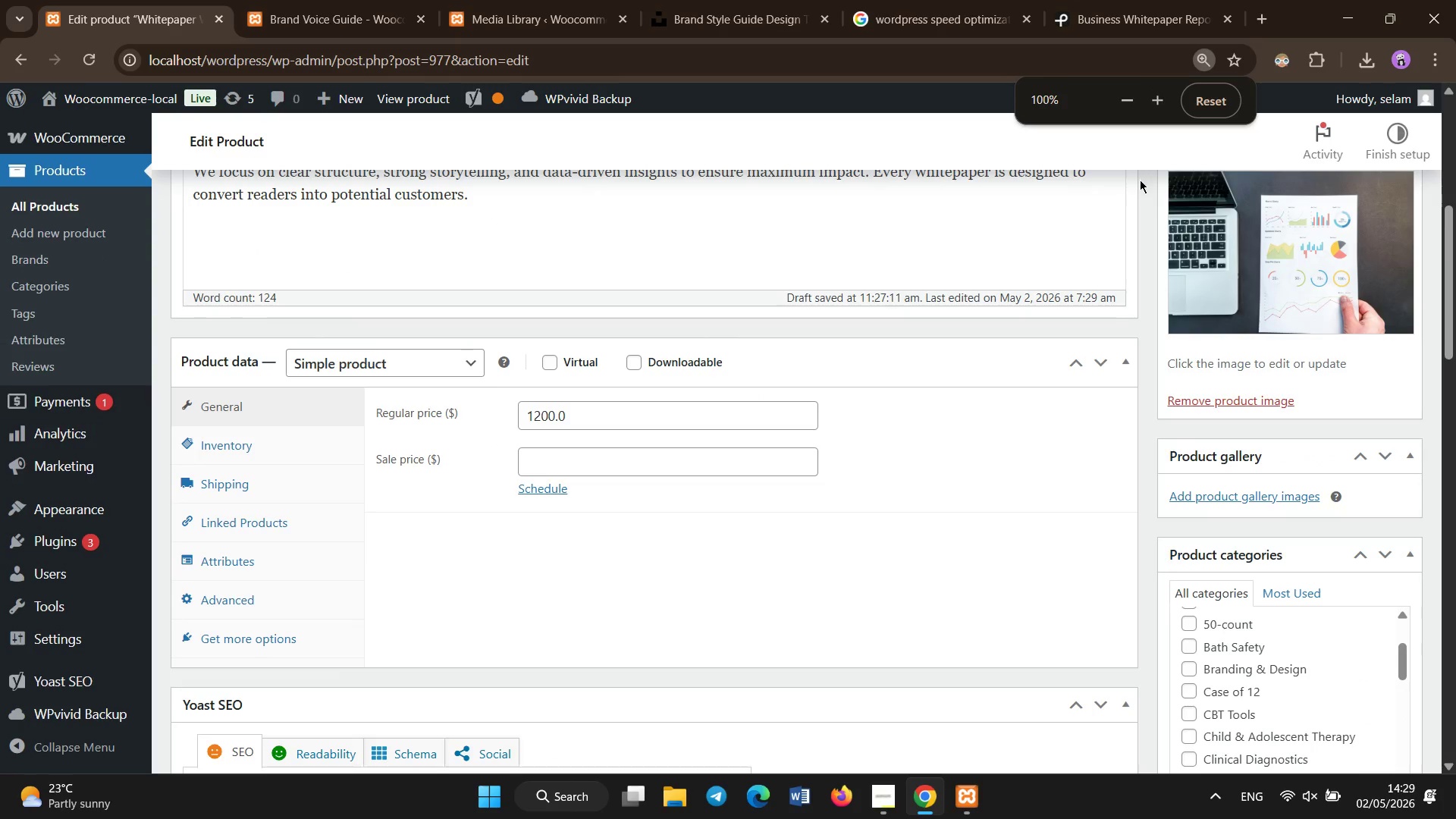 
scroll: coordinate [1146, 191], scroll_direction: up, amount: 6.0
 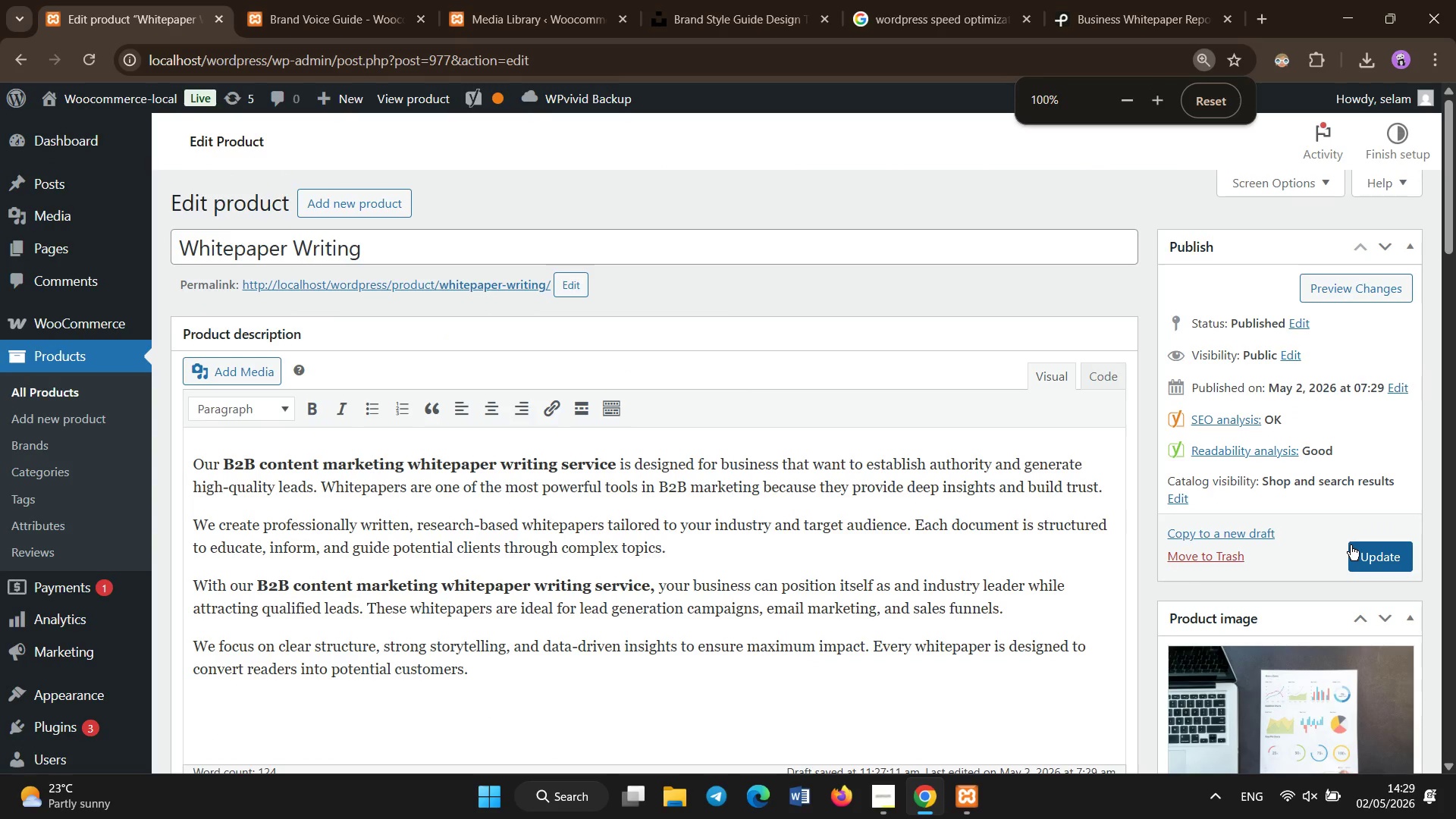 
left_click([1358, 554])
 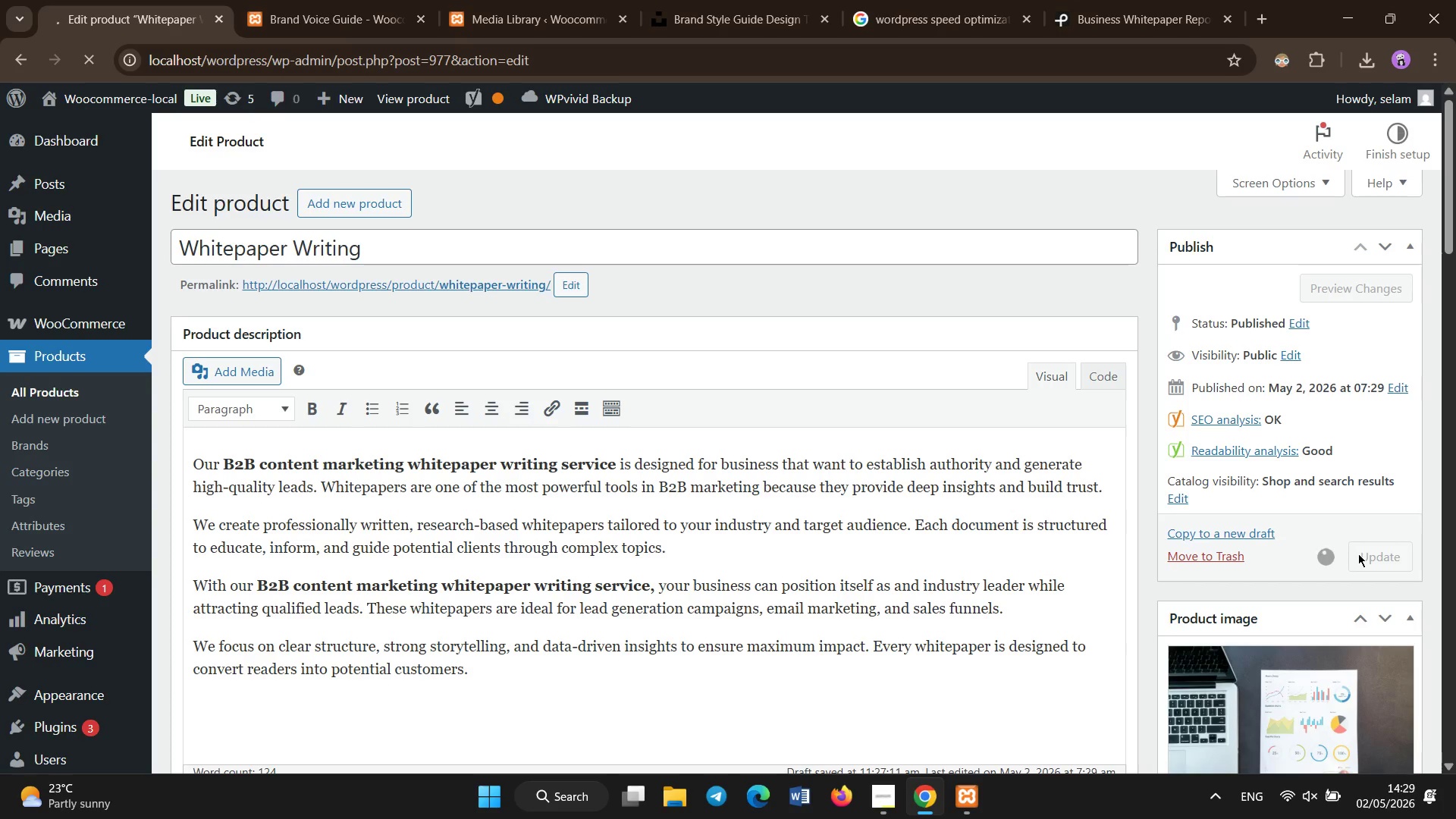 
wait(7.36)
 